 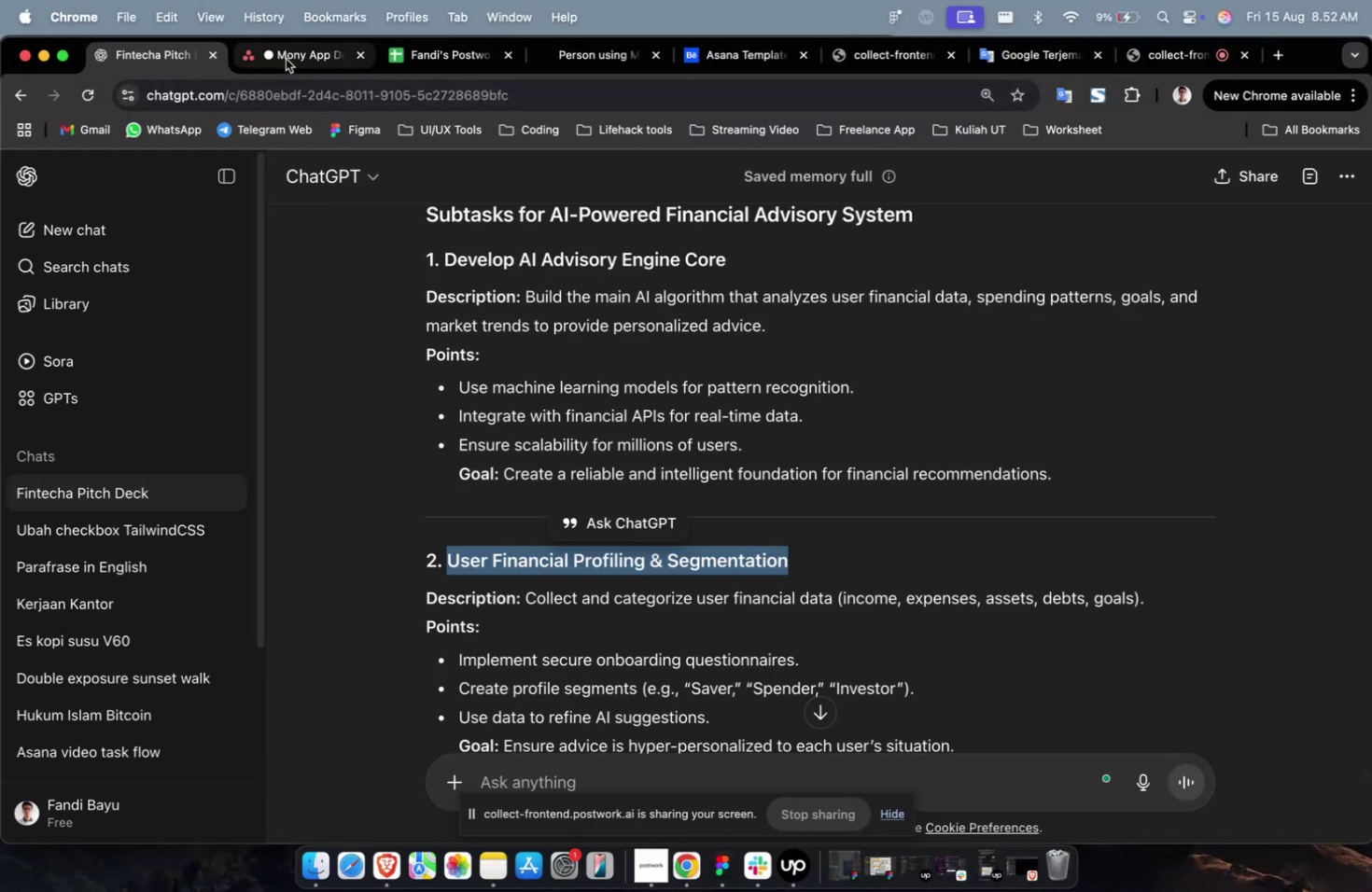 
left_click([286, 59])
 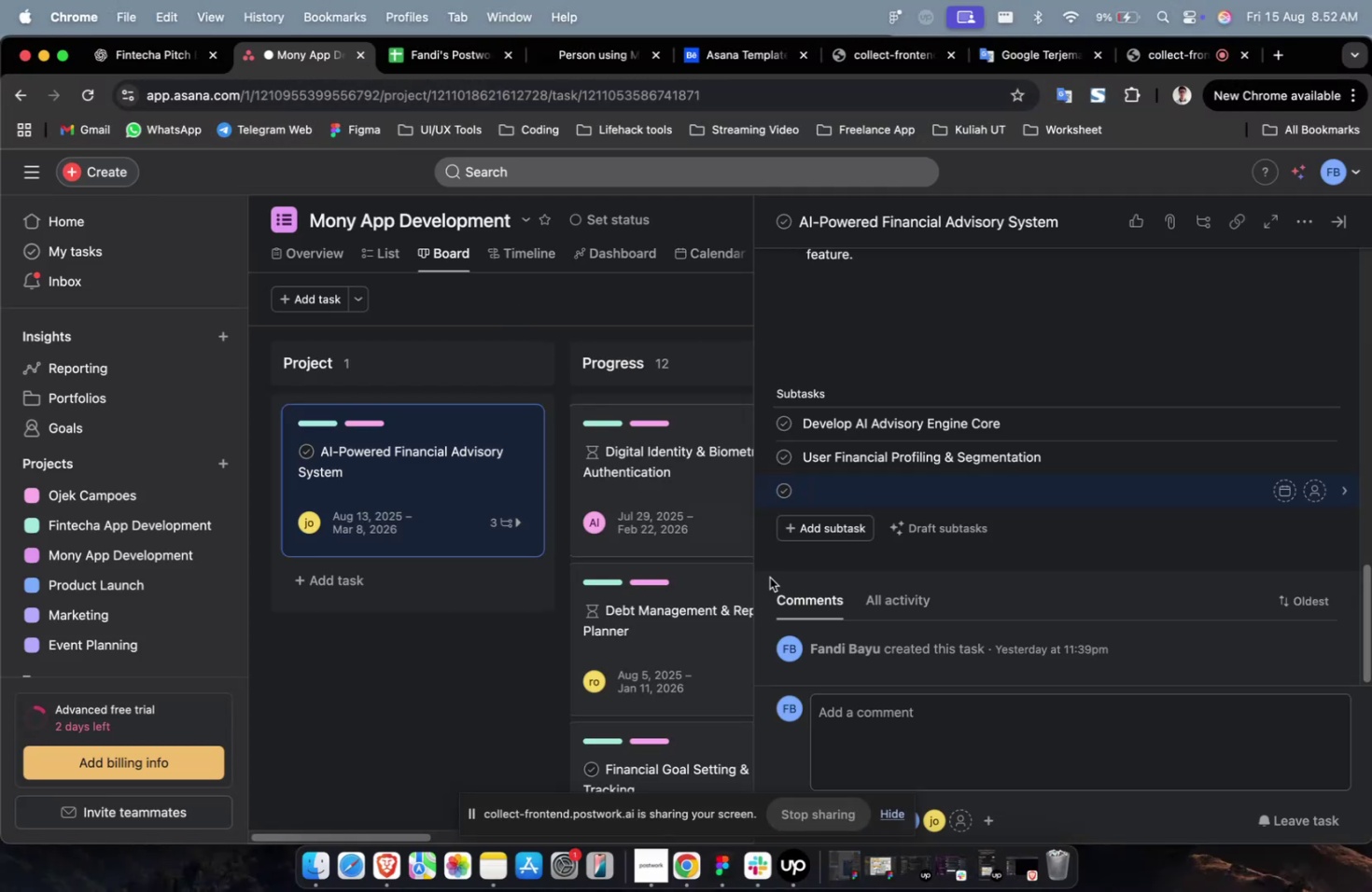 
key(Meta+CommandLeft)
 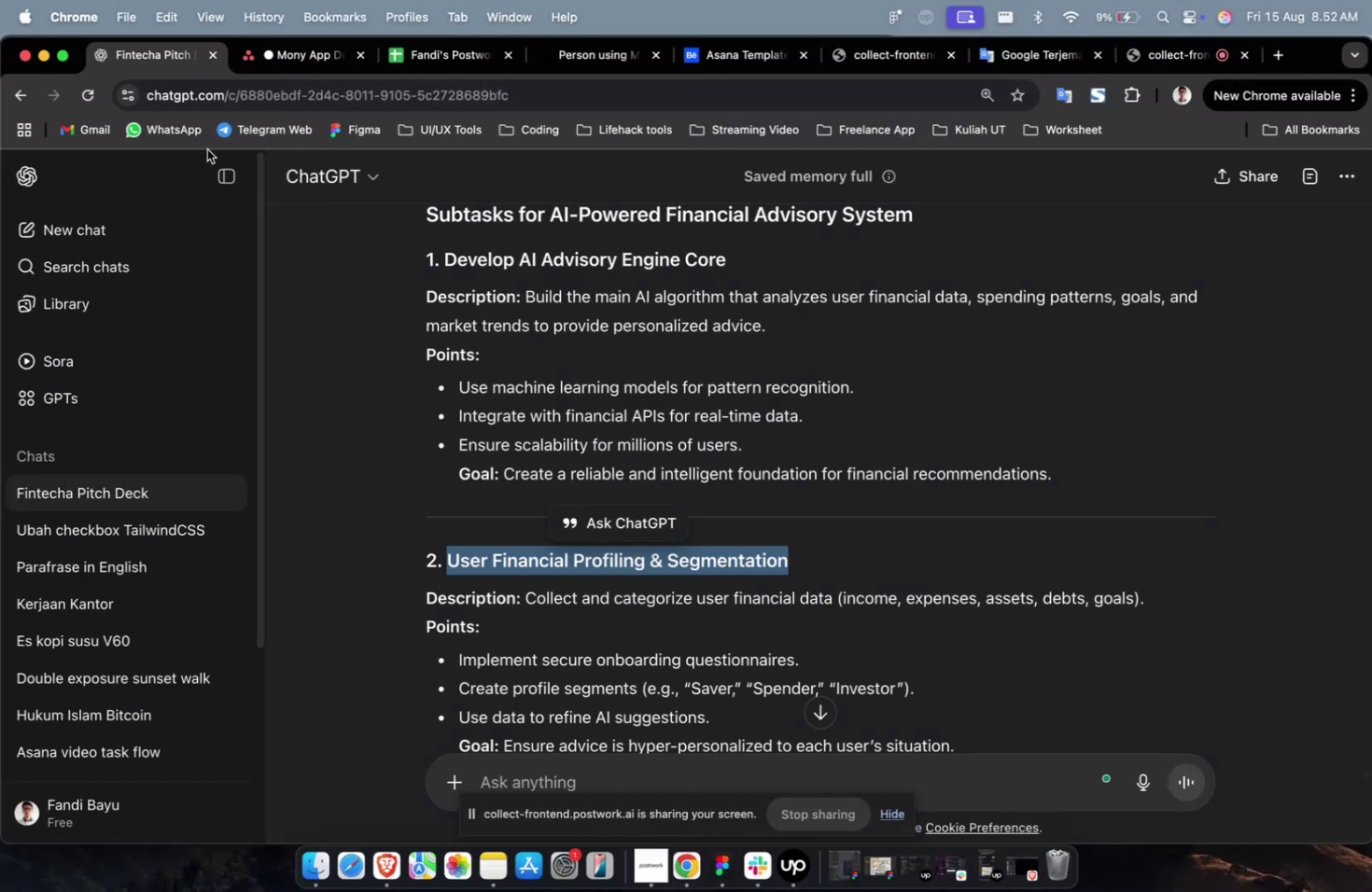 
double_click([684, 488])
 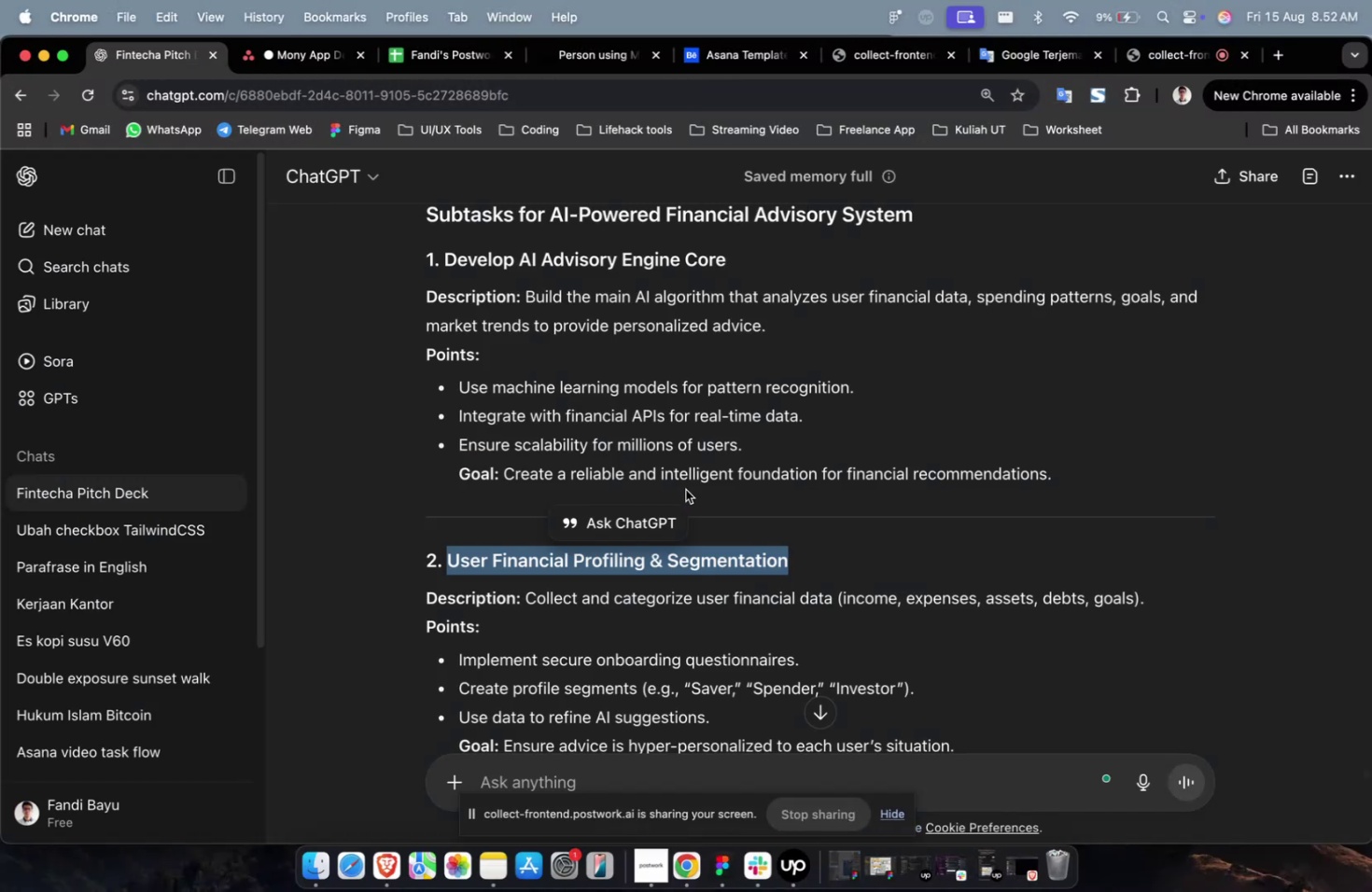 
scroll: coordinate [685, 489], scroll_direction: down, amount: 3.0
 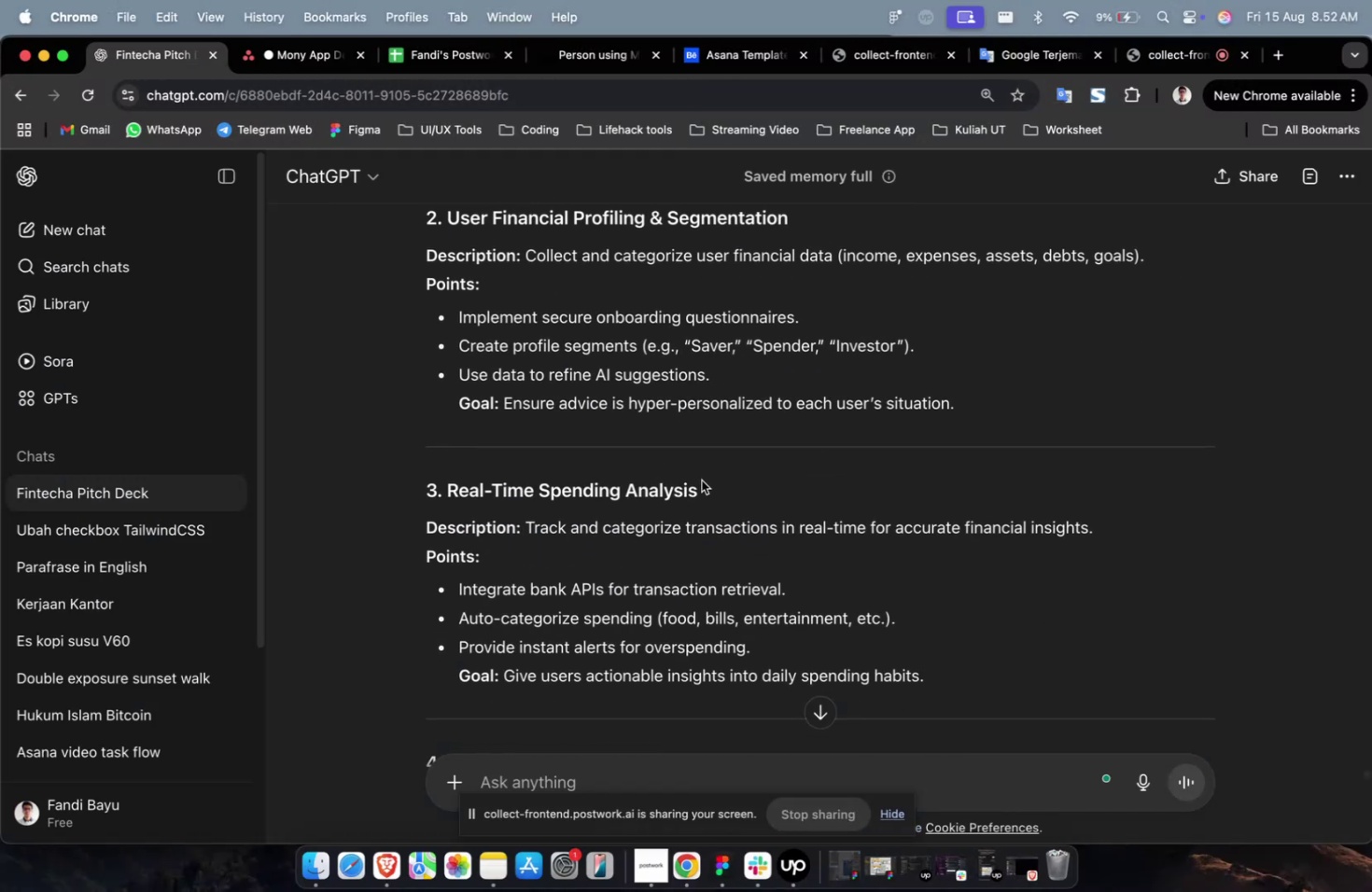 
left_click_drag(start_coordinate=[705, 487], to_coordinate=[448, 488])
 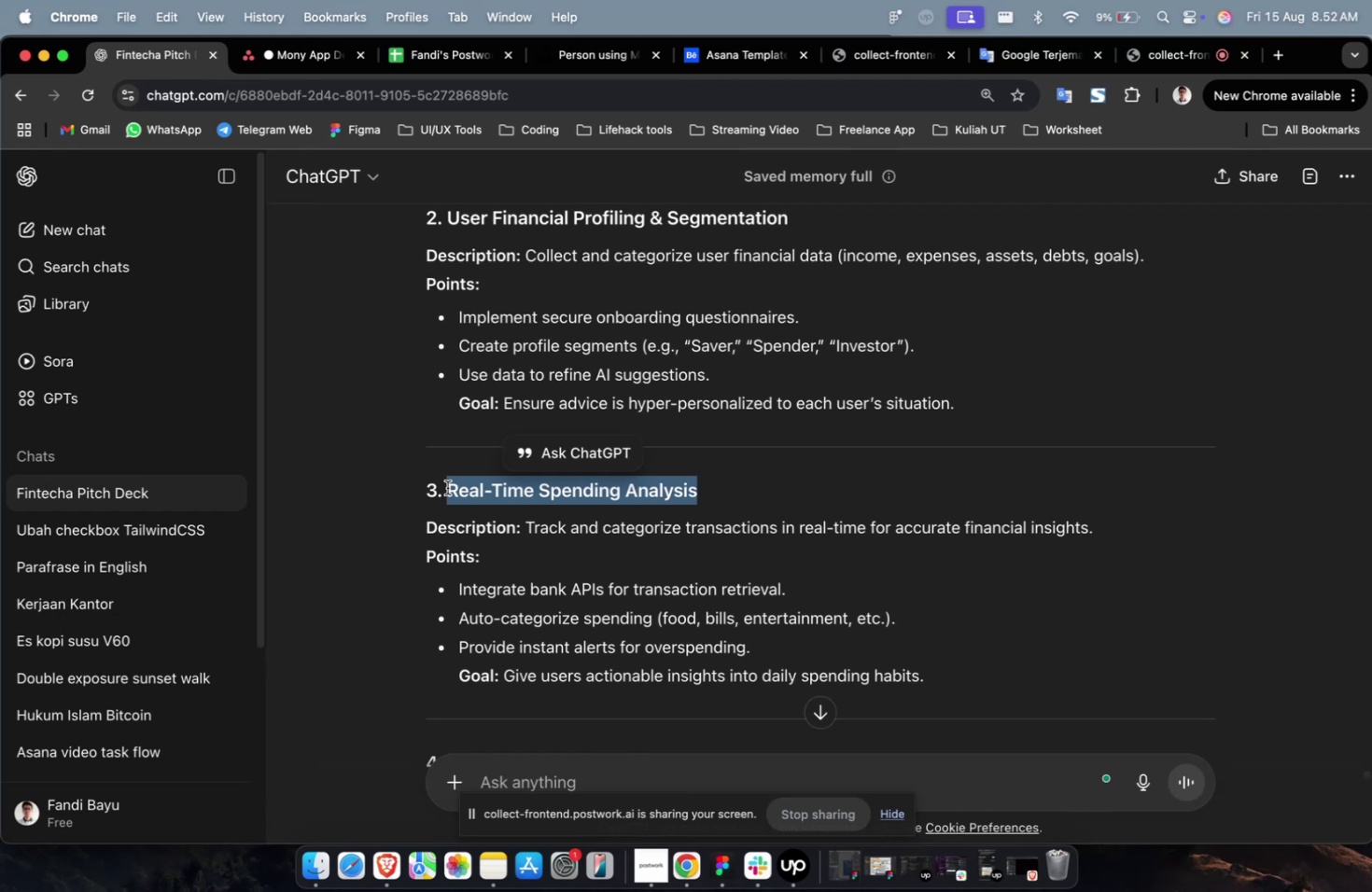 
wait(21.6)
 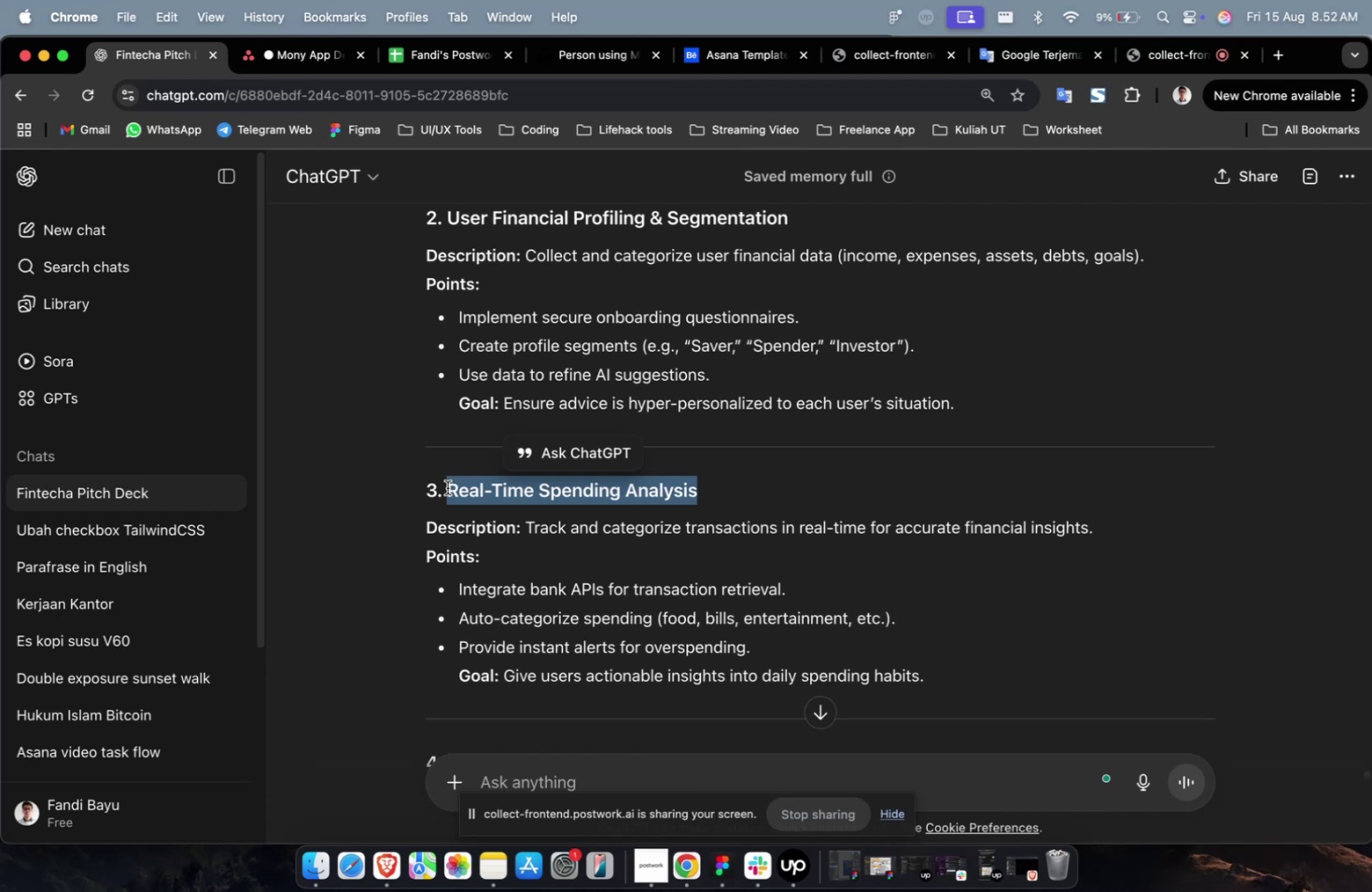 
scroll: coordinate [447, 491], scroll_direction: down, amount: 24.0
 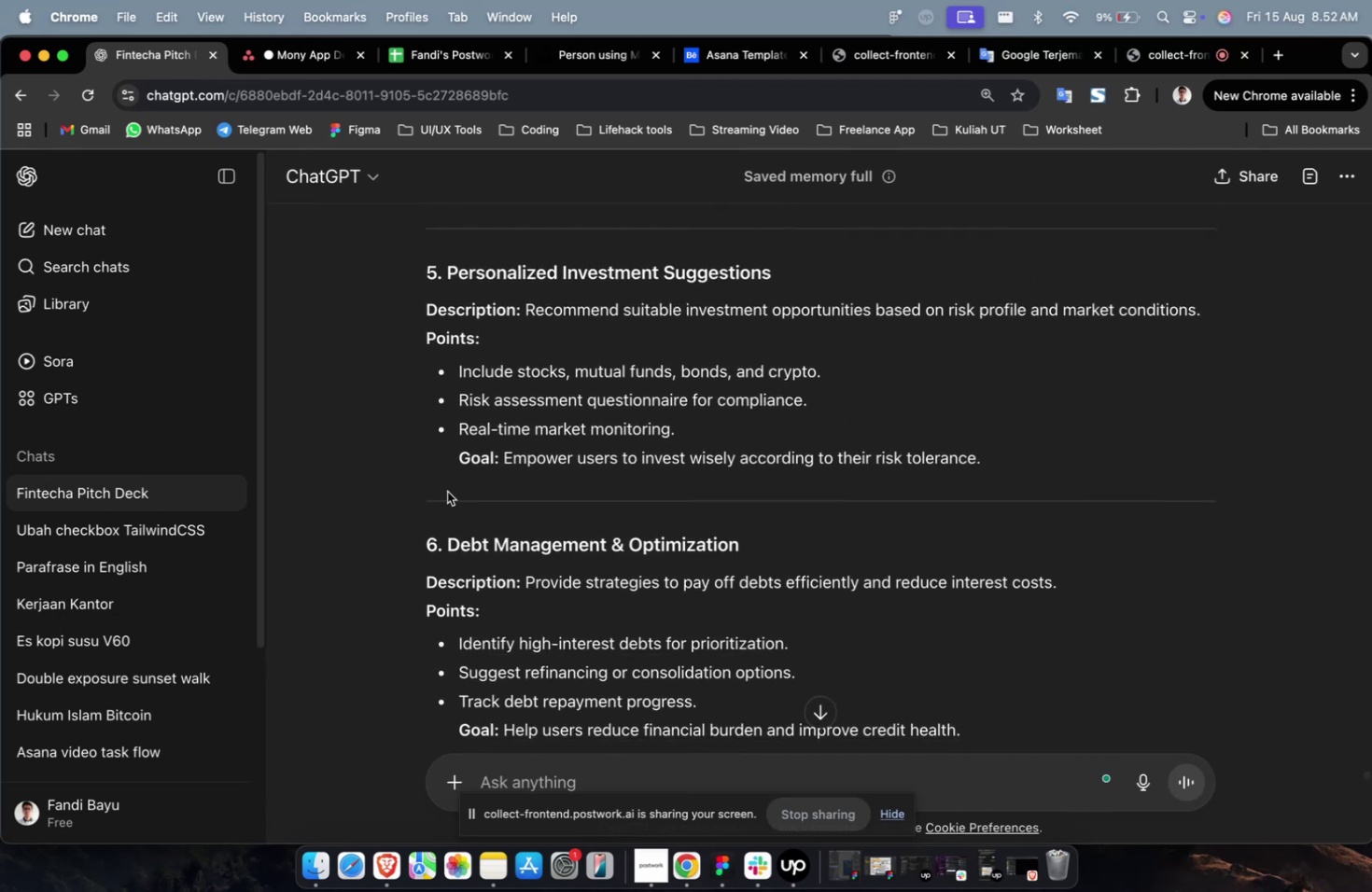 
scroll: coordinate [450, 494], scroll_direction: down, amount: 3.0
 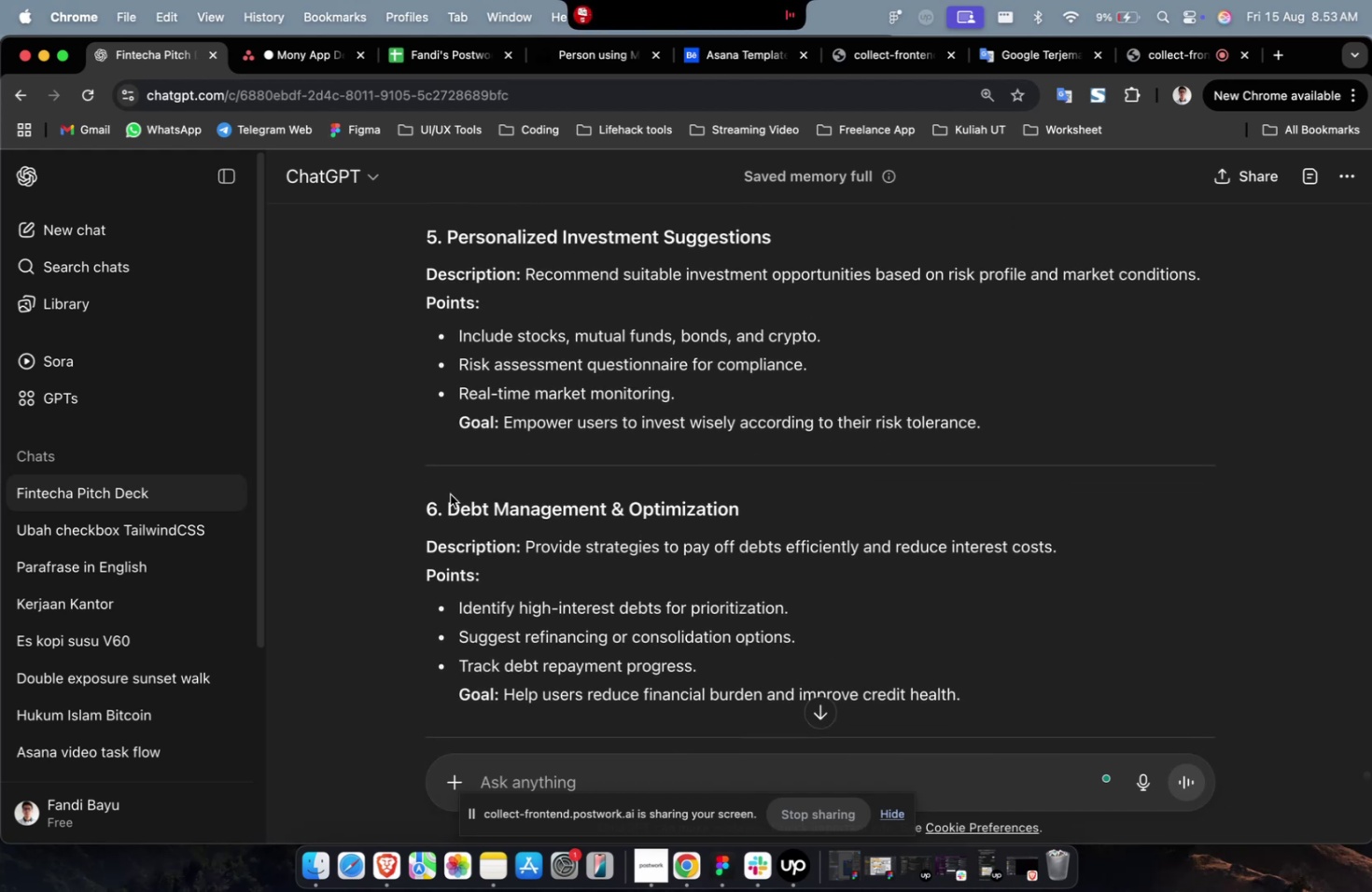 
wait(10.77)
 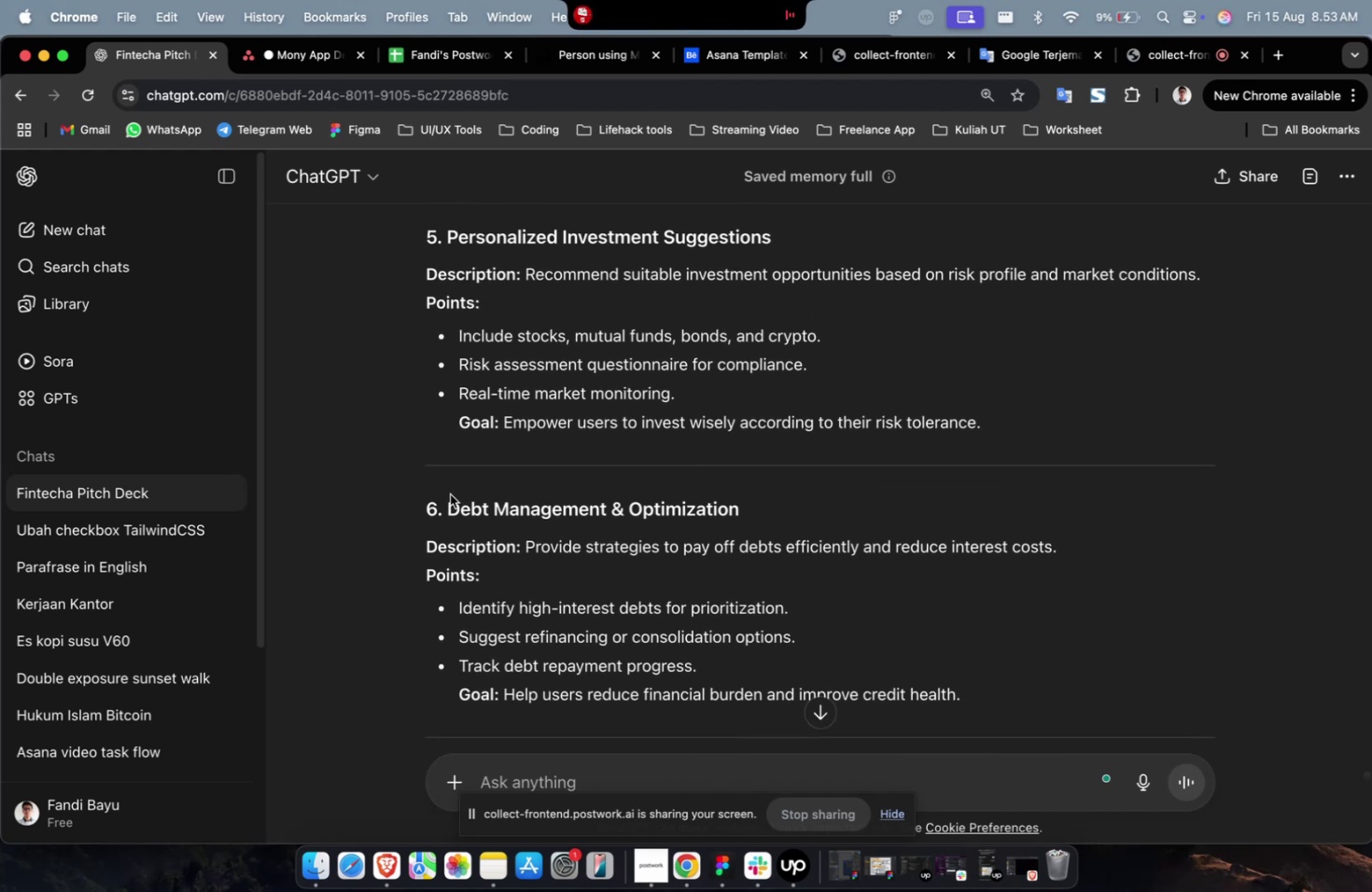 
scroll: coordinate [444, 278], scroll_direction: up, amount: 4.0
 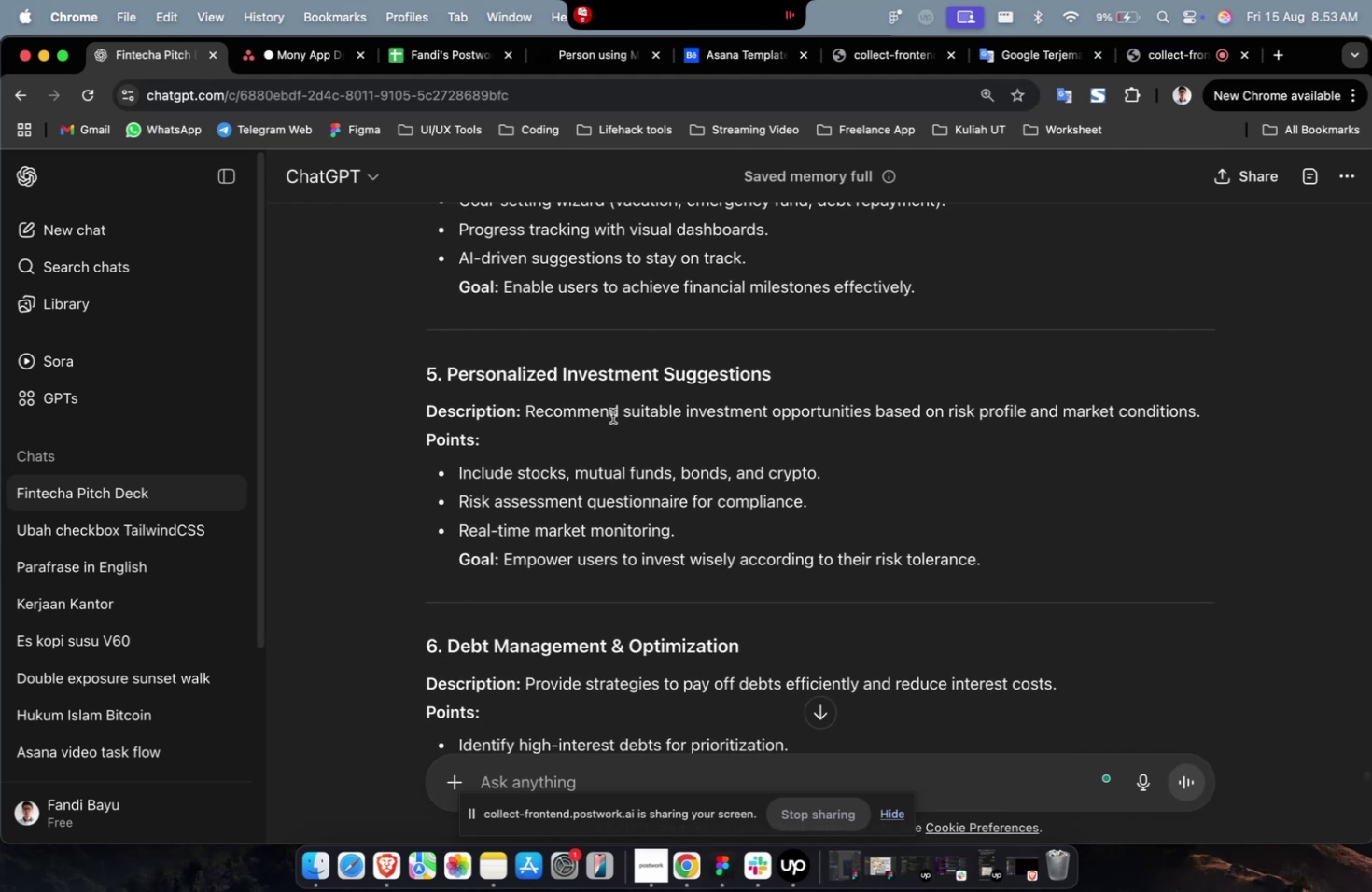 
key(VolumeUp)
 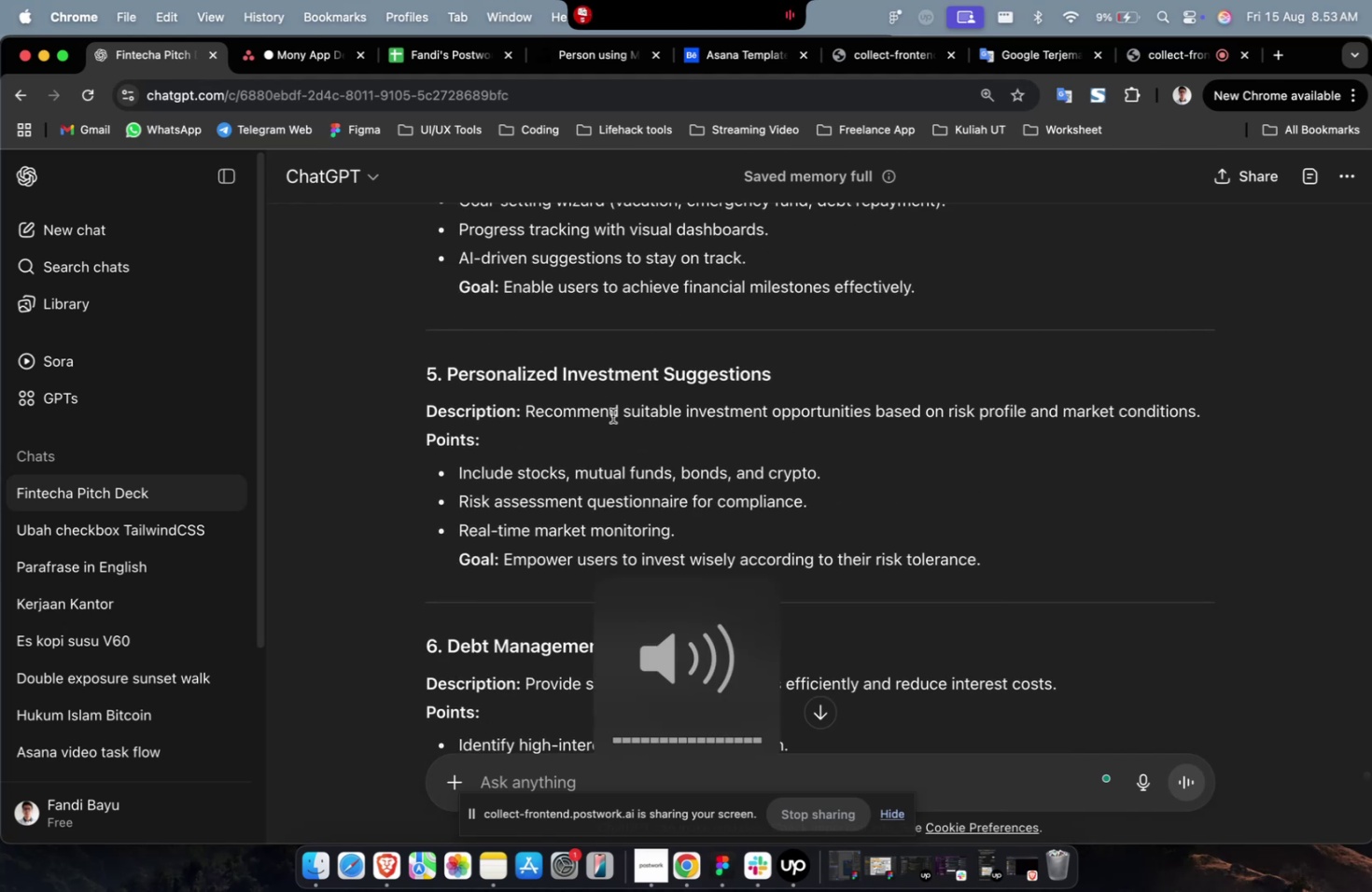 
key(VolumeUp)
 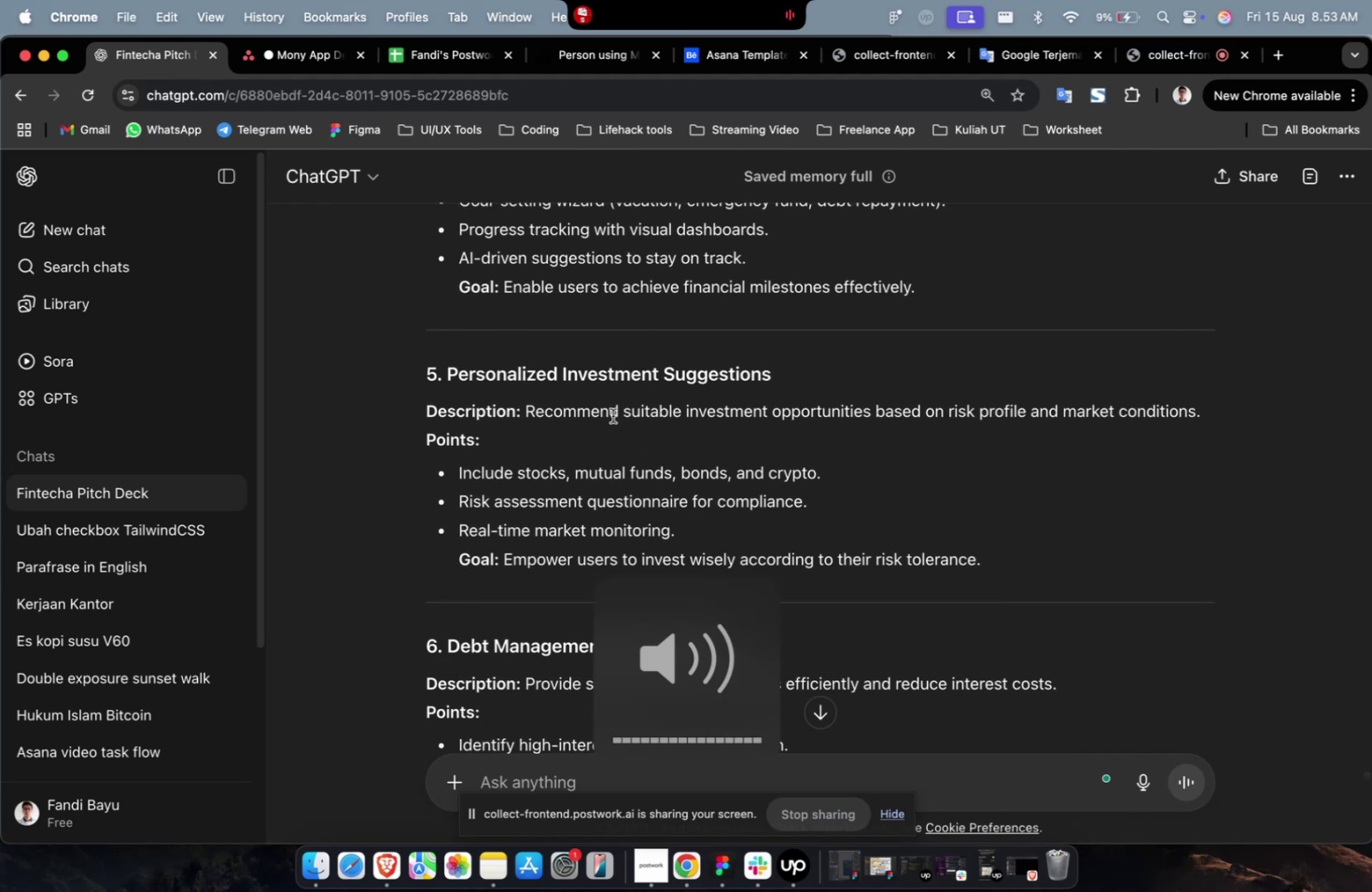 
key(VolumeUp)
 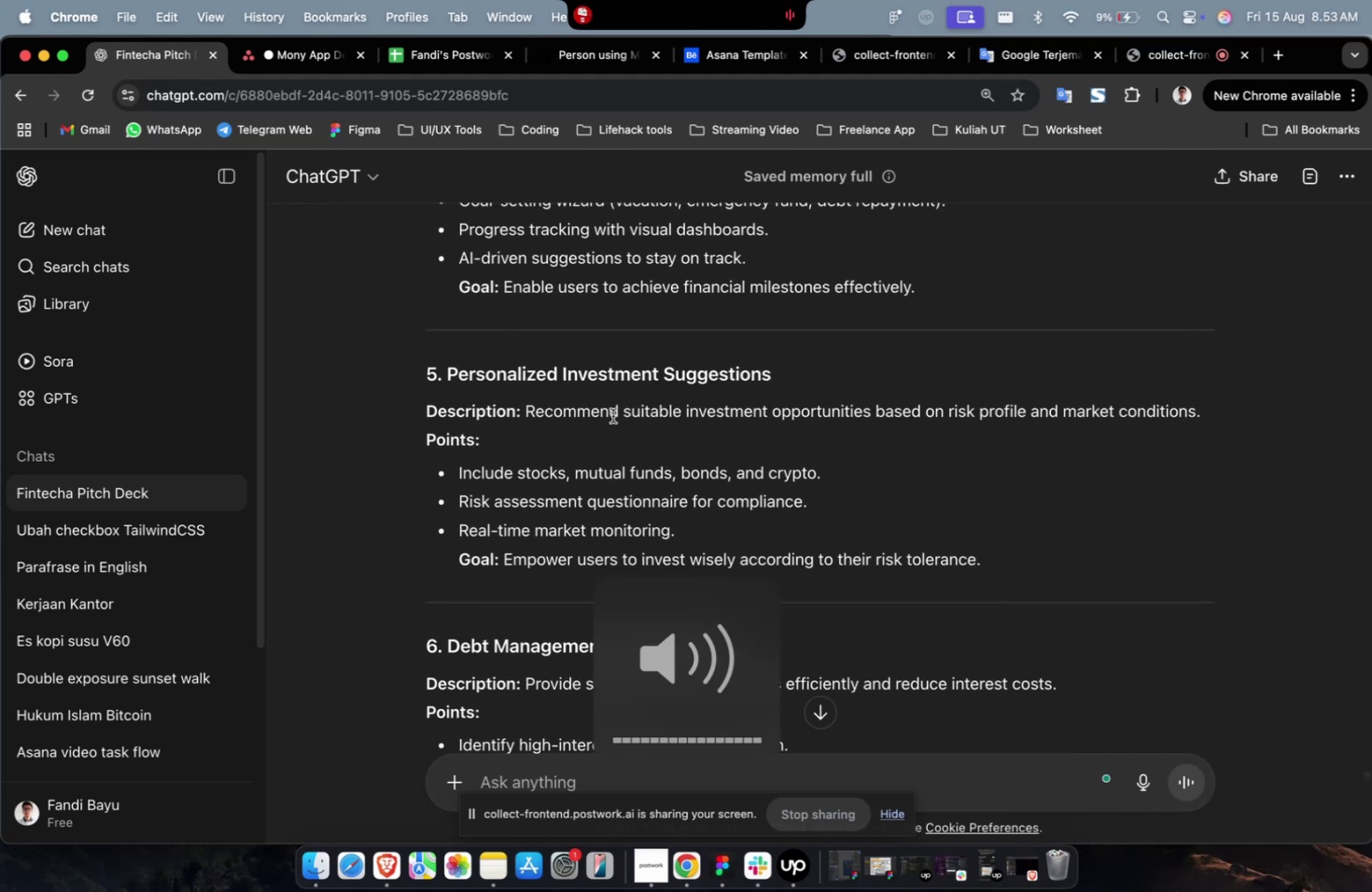 
key(VolumeUp)
 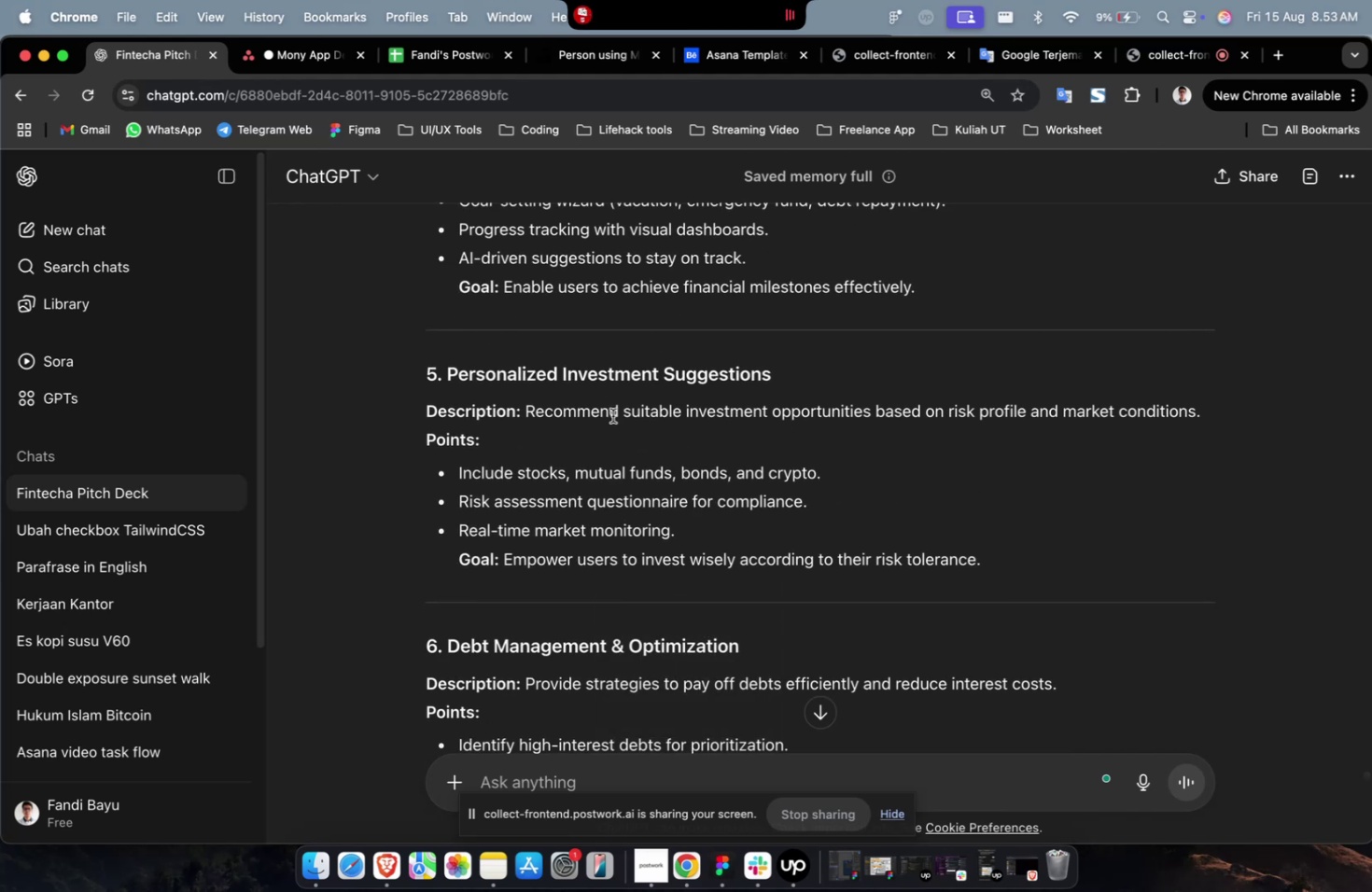 
wait(5.85)
 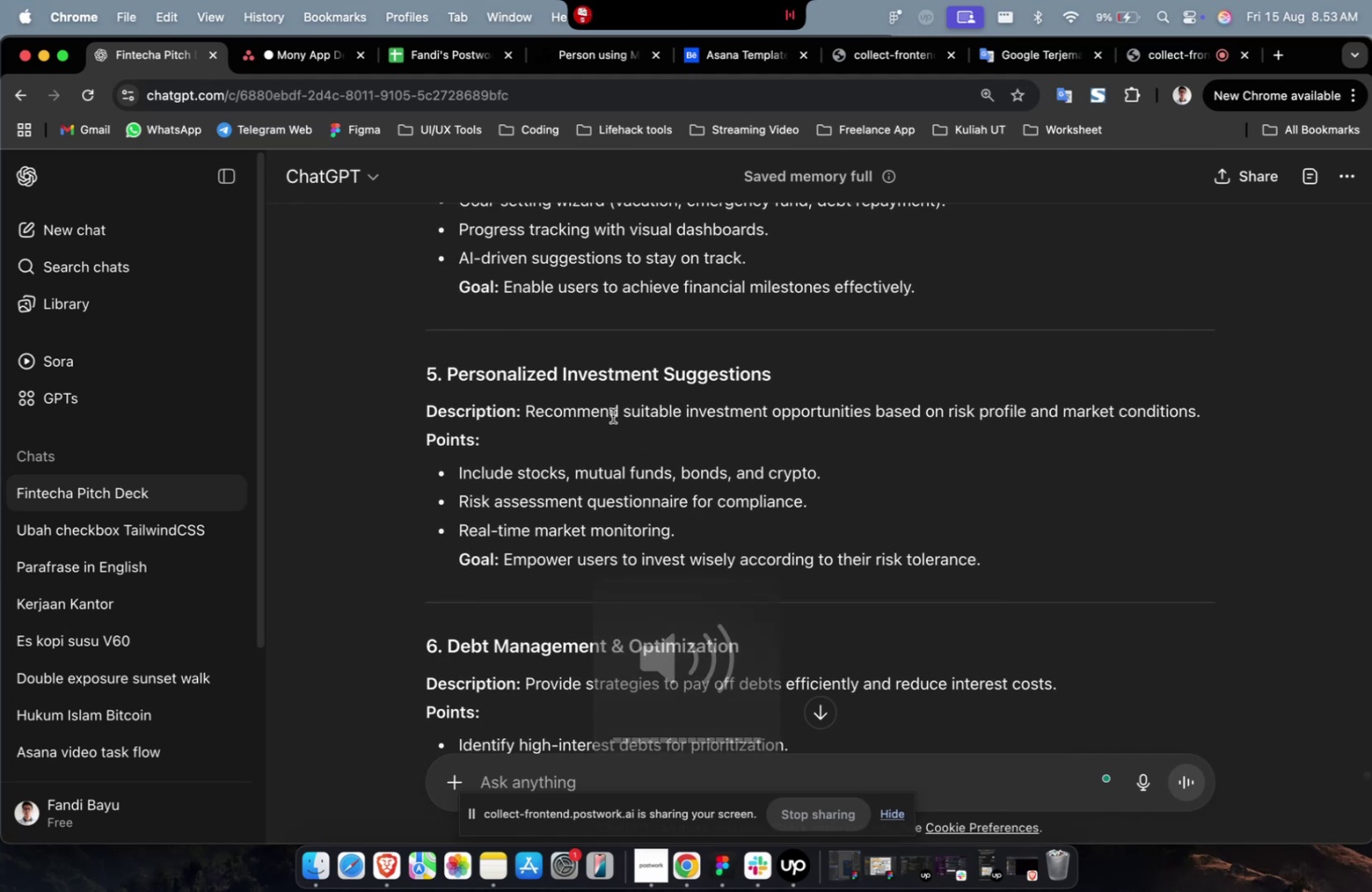 
scroll: coordinate [661, 345], scroll_direction: up, amount: 32.0
 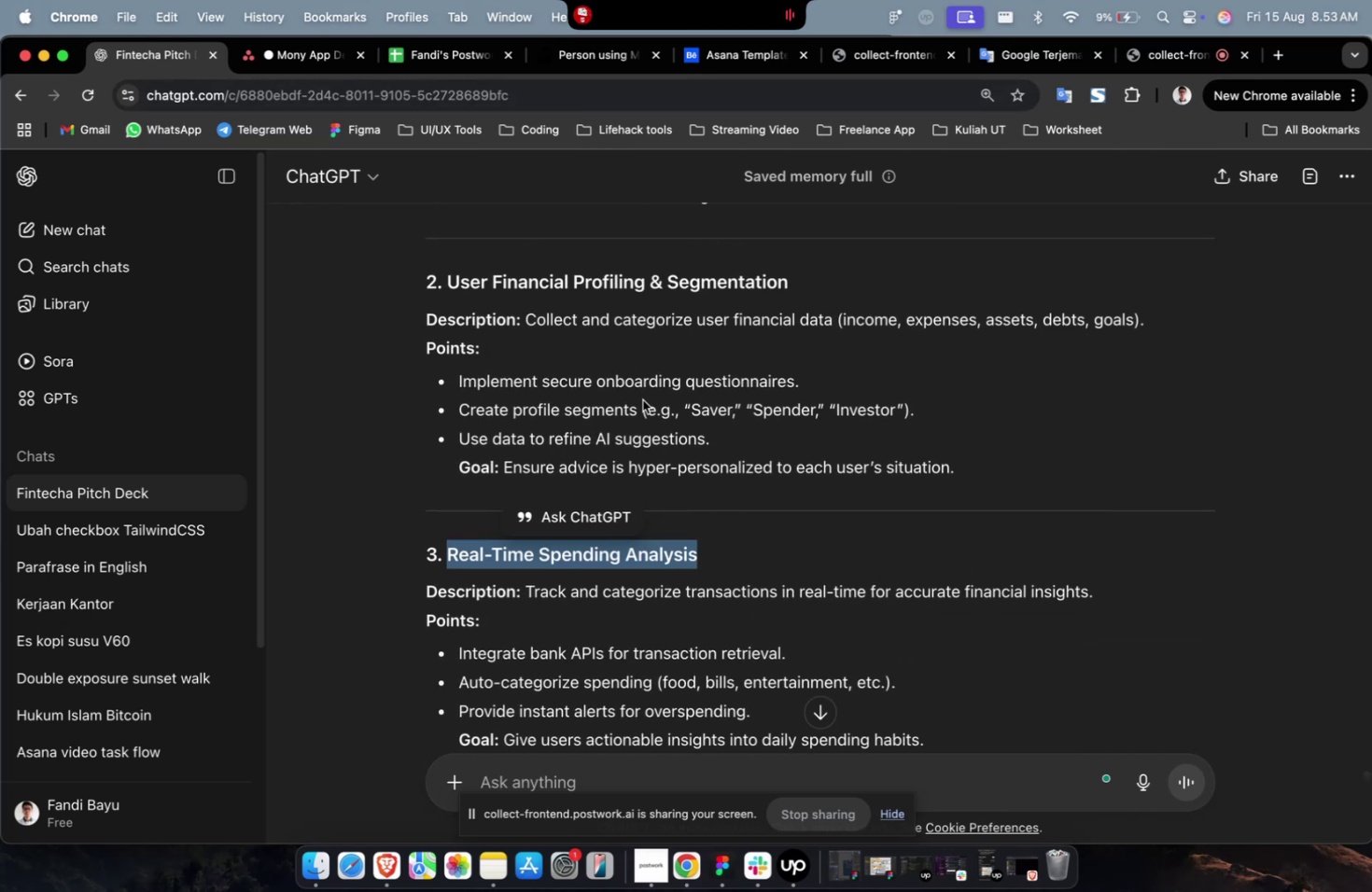 
scroll: coordinate [654, 428], scroll_direction: down, amount: 12.0
 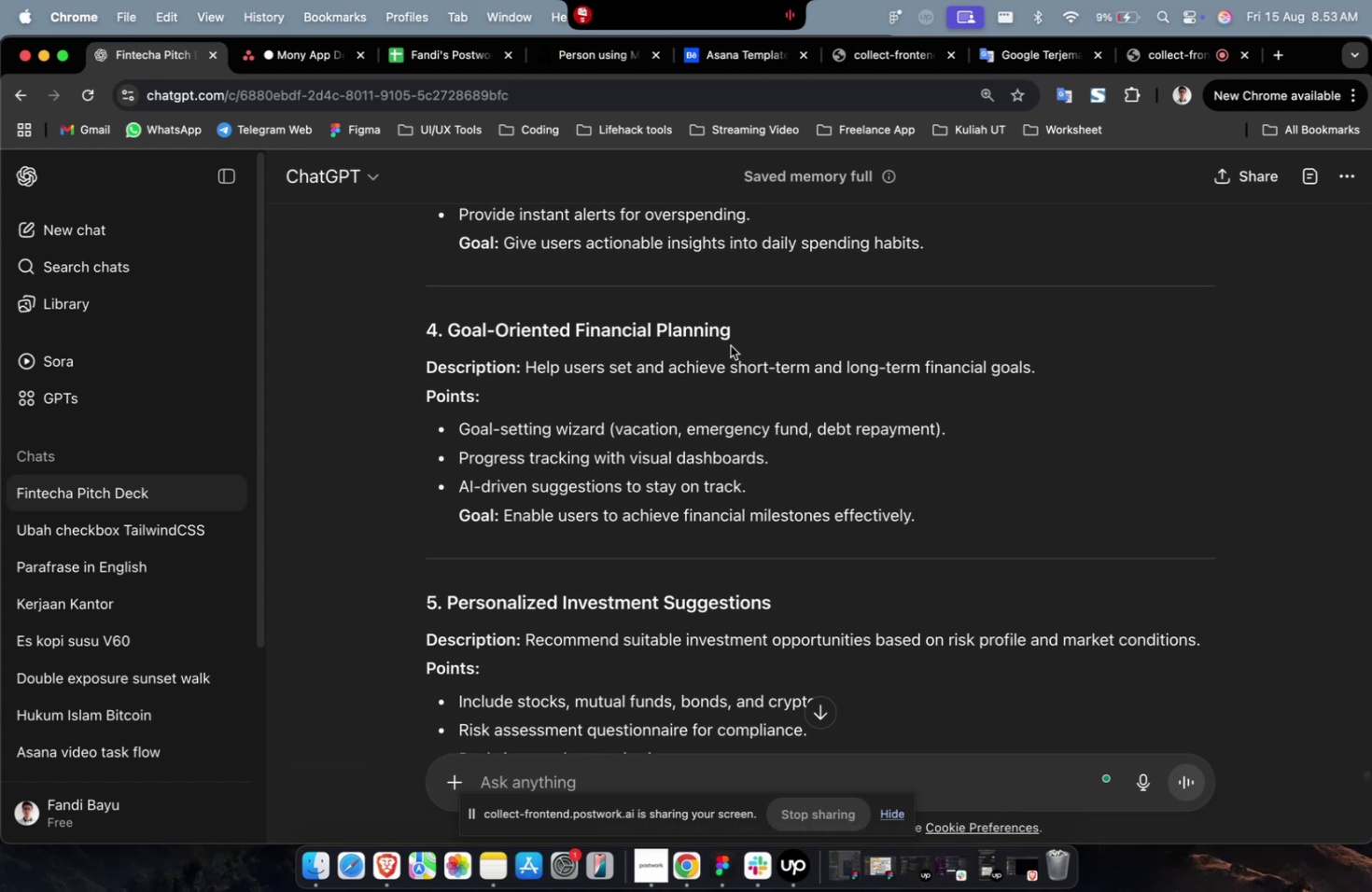 
left_click_drag(start_coordinate=[733, 342], to_coordinate=[451, 340])
 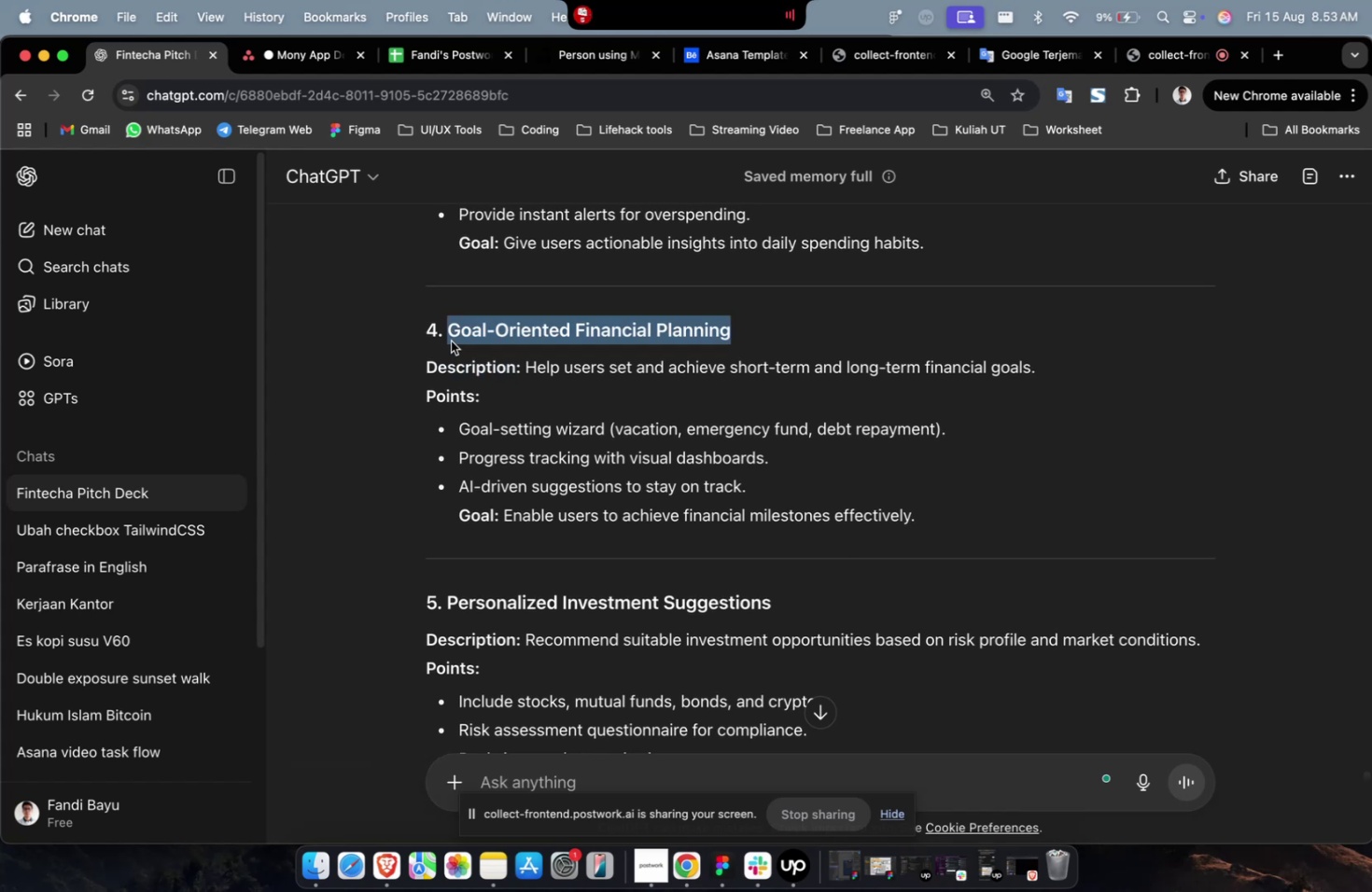 
key(Meta+C)
 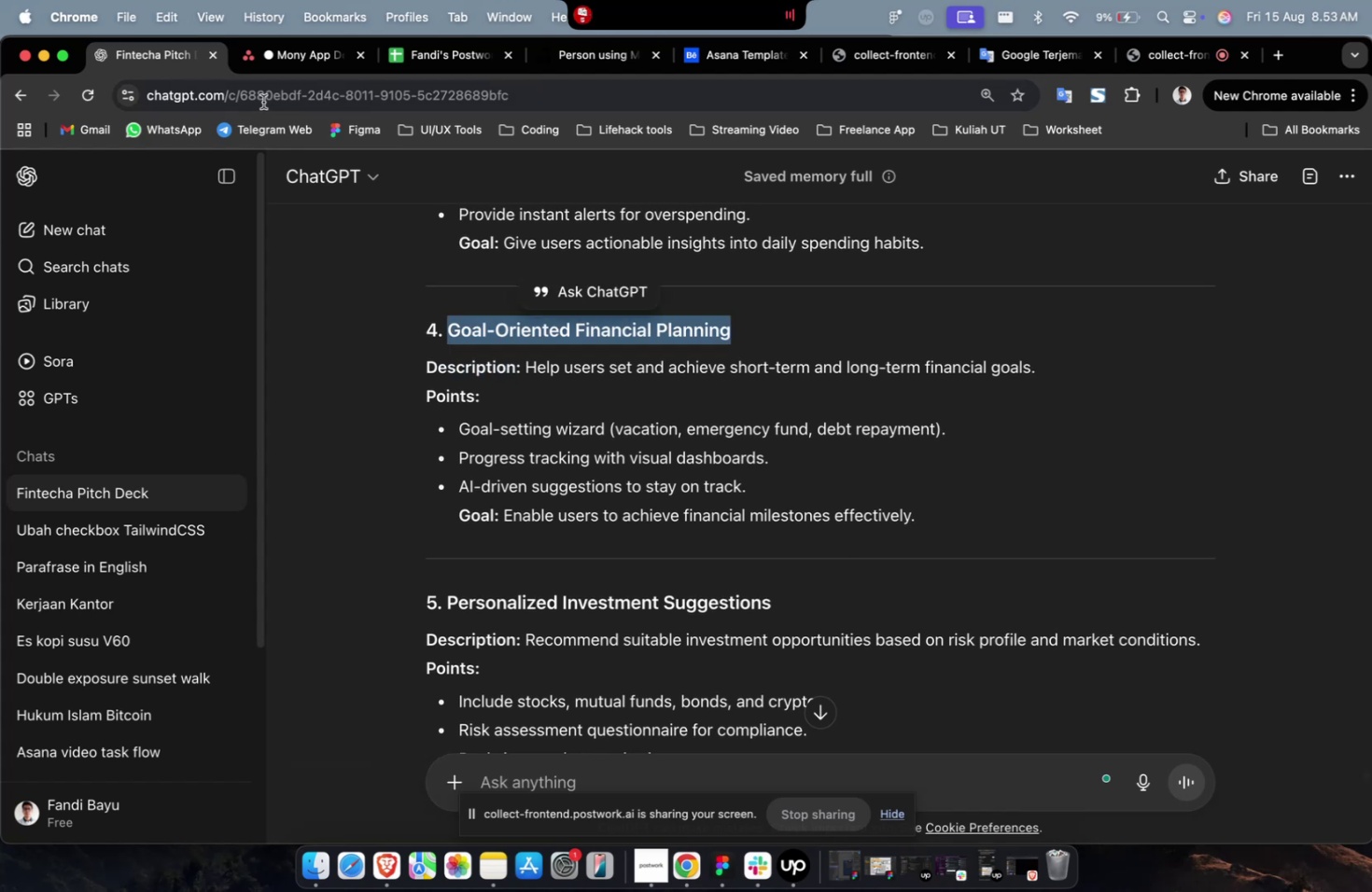 
key(Meta+C)
 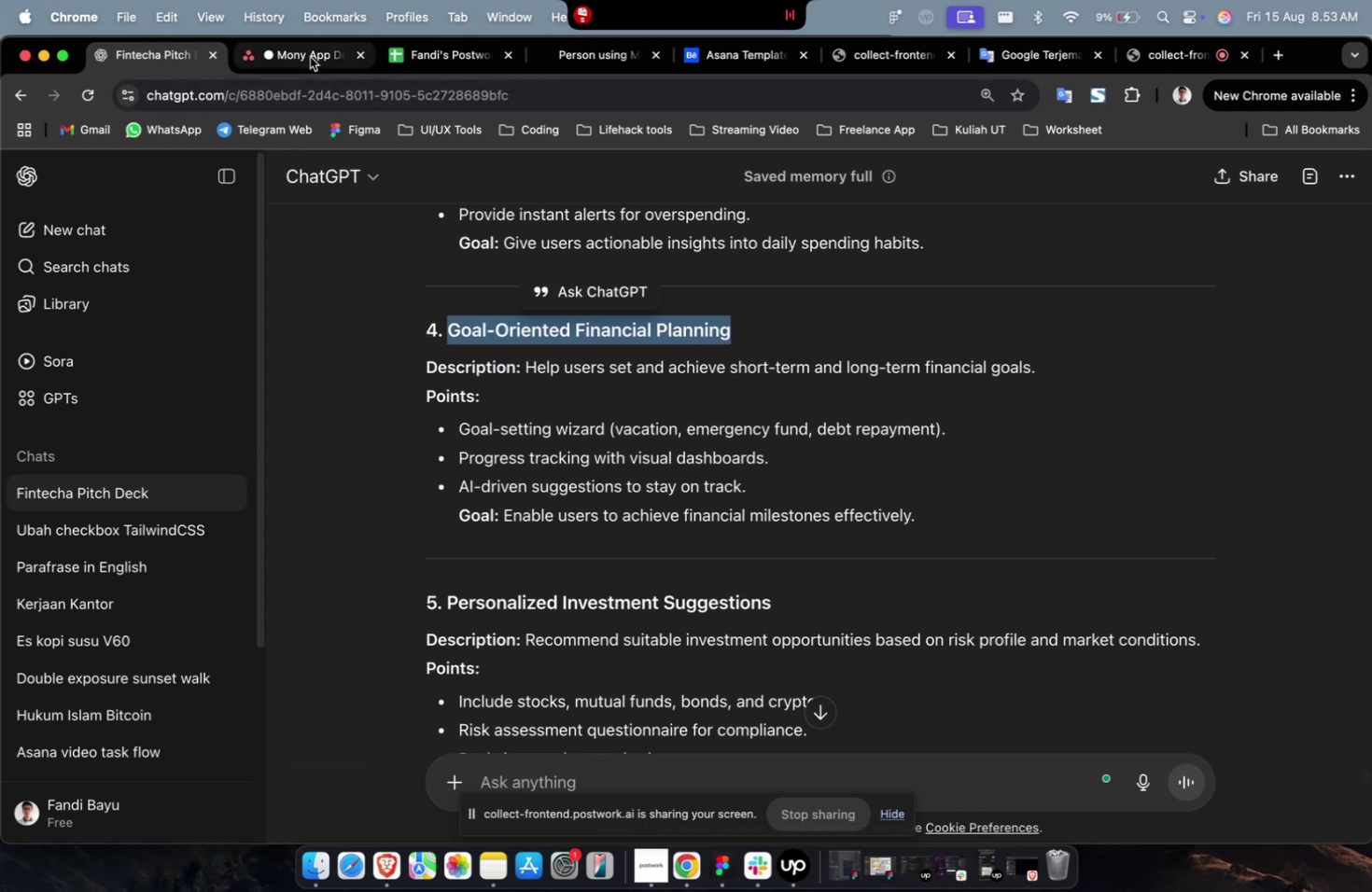 
left_click([310, 57])
 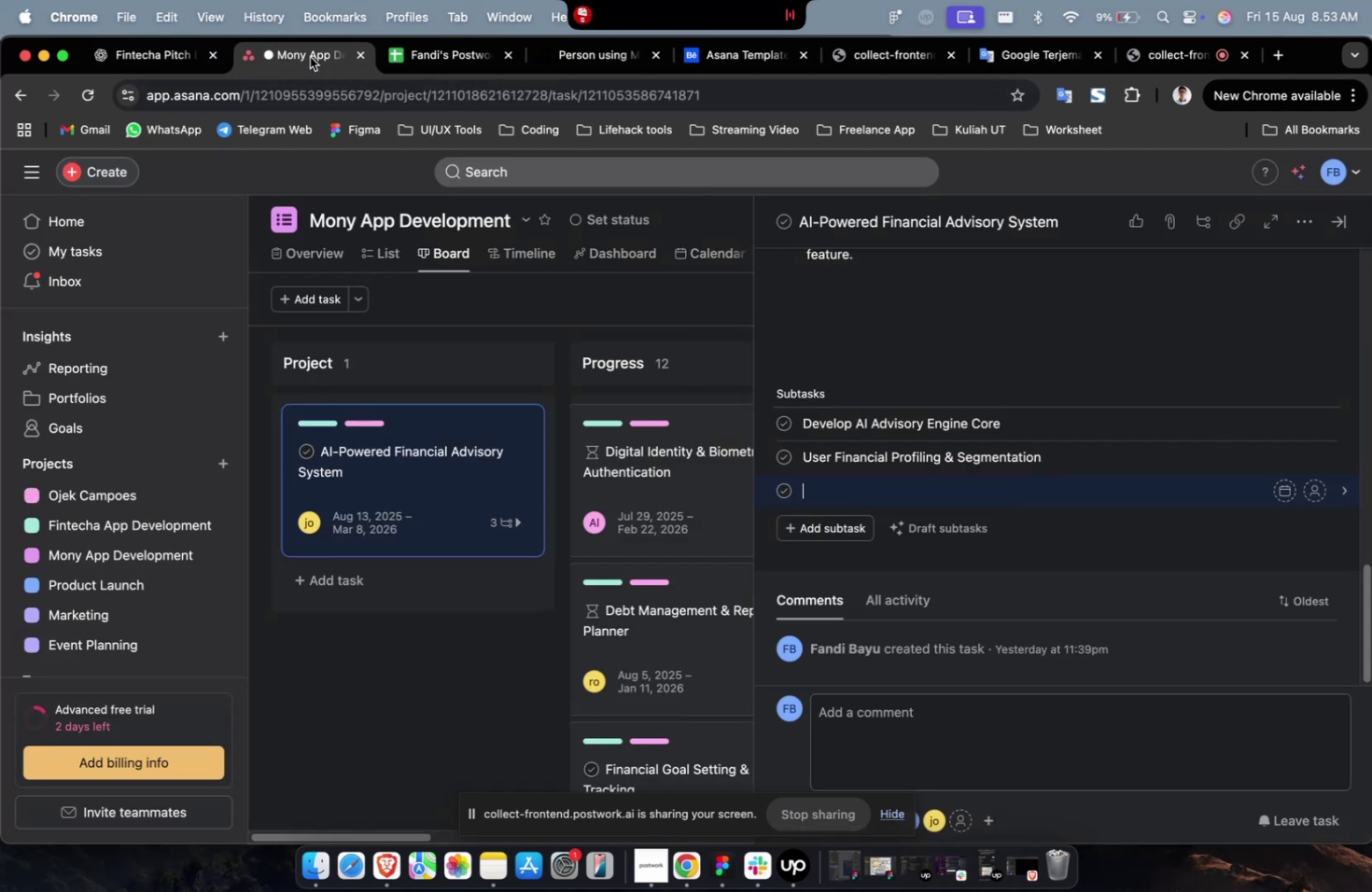 
key(Meta+V)
 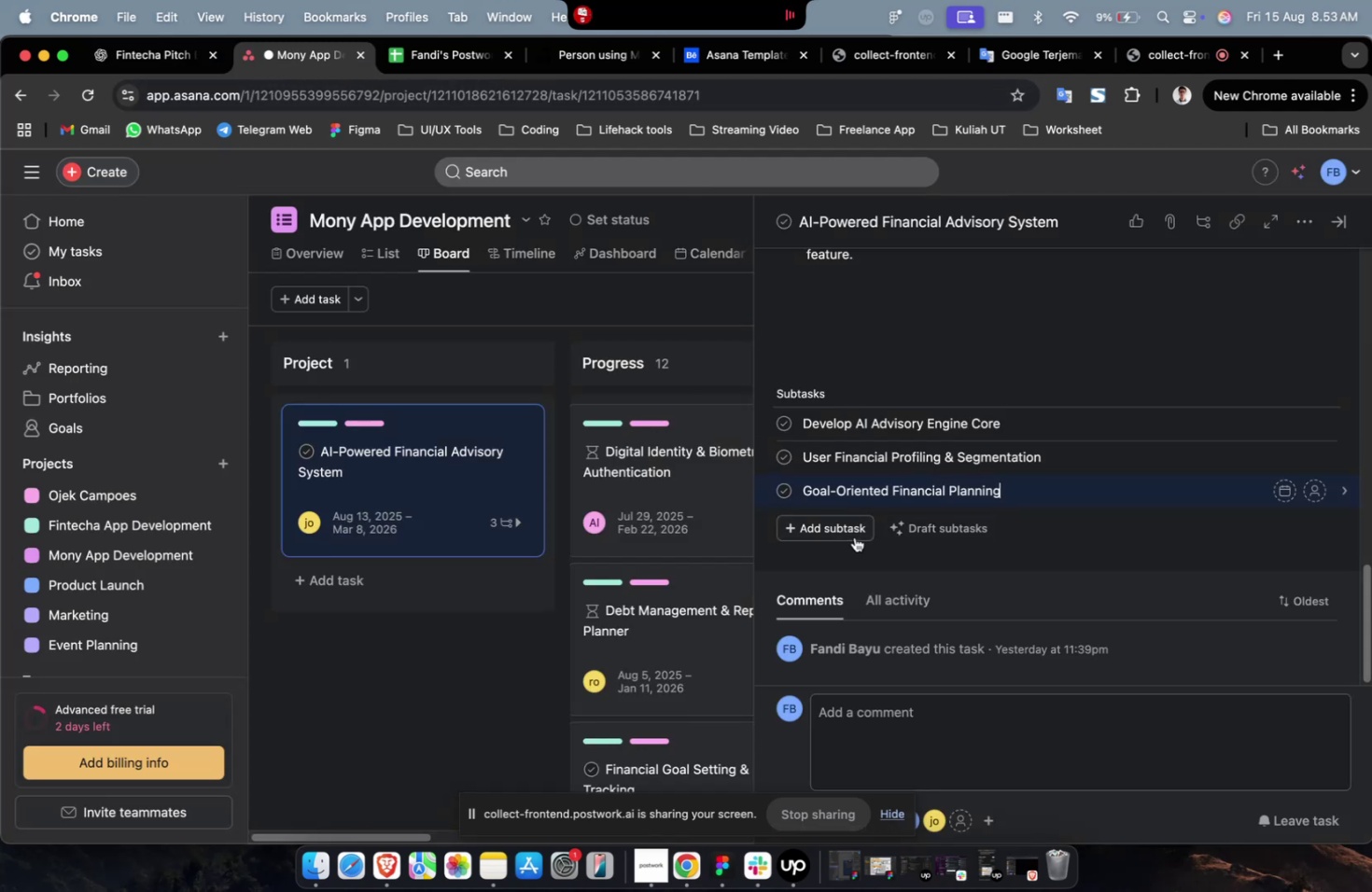 
left_click([852, 537])
 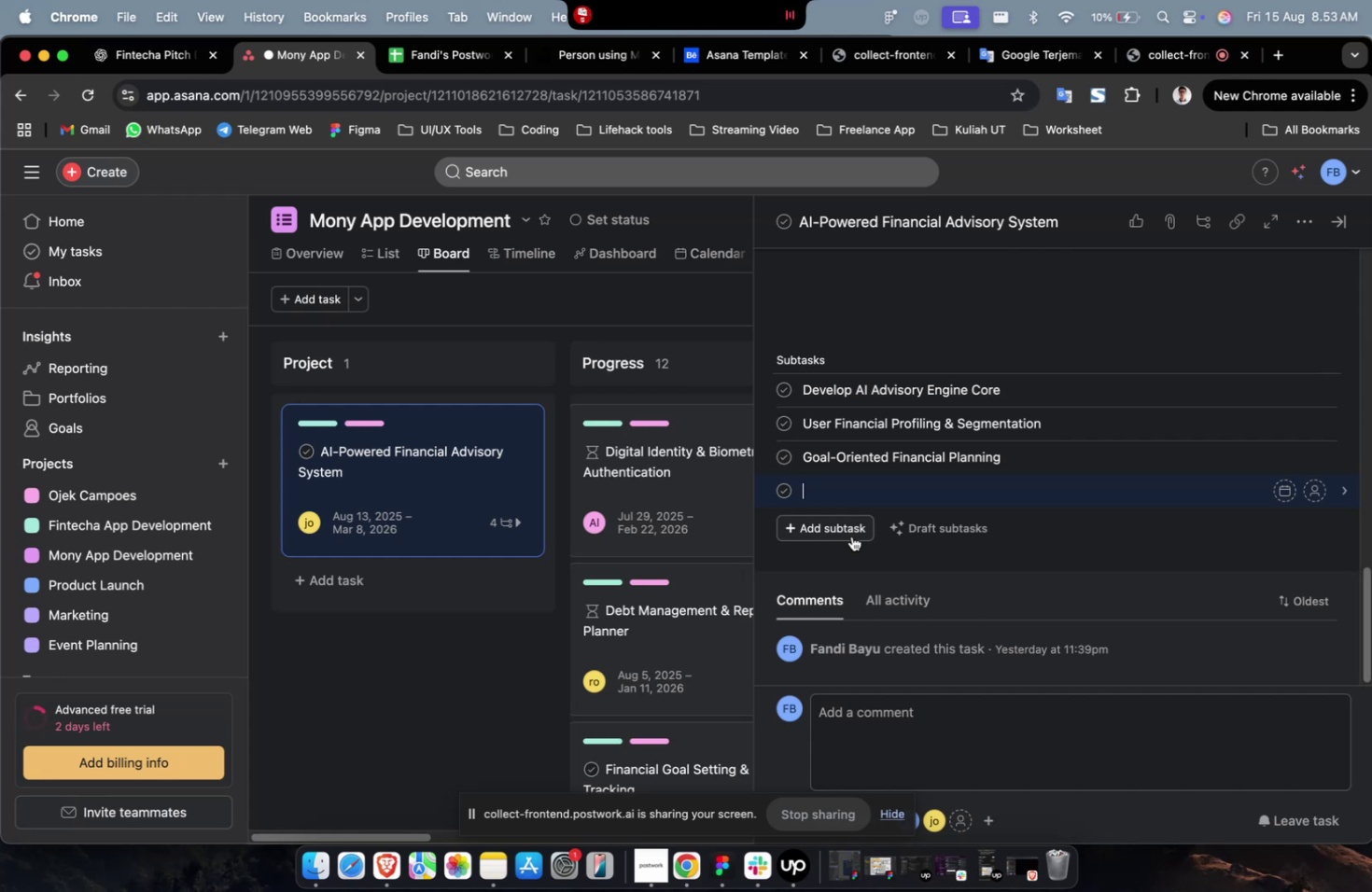 
wait(23.38)
 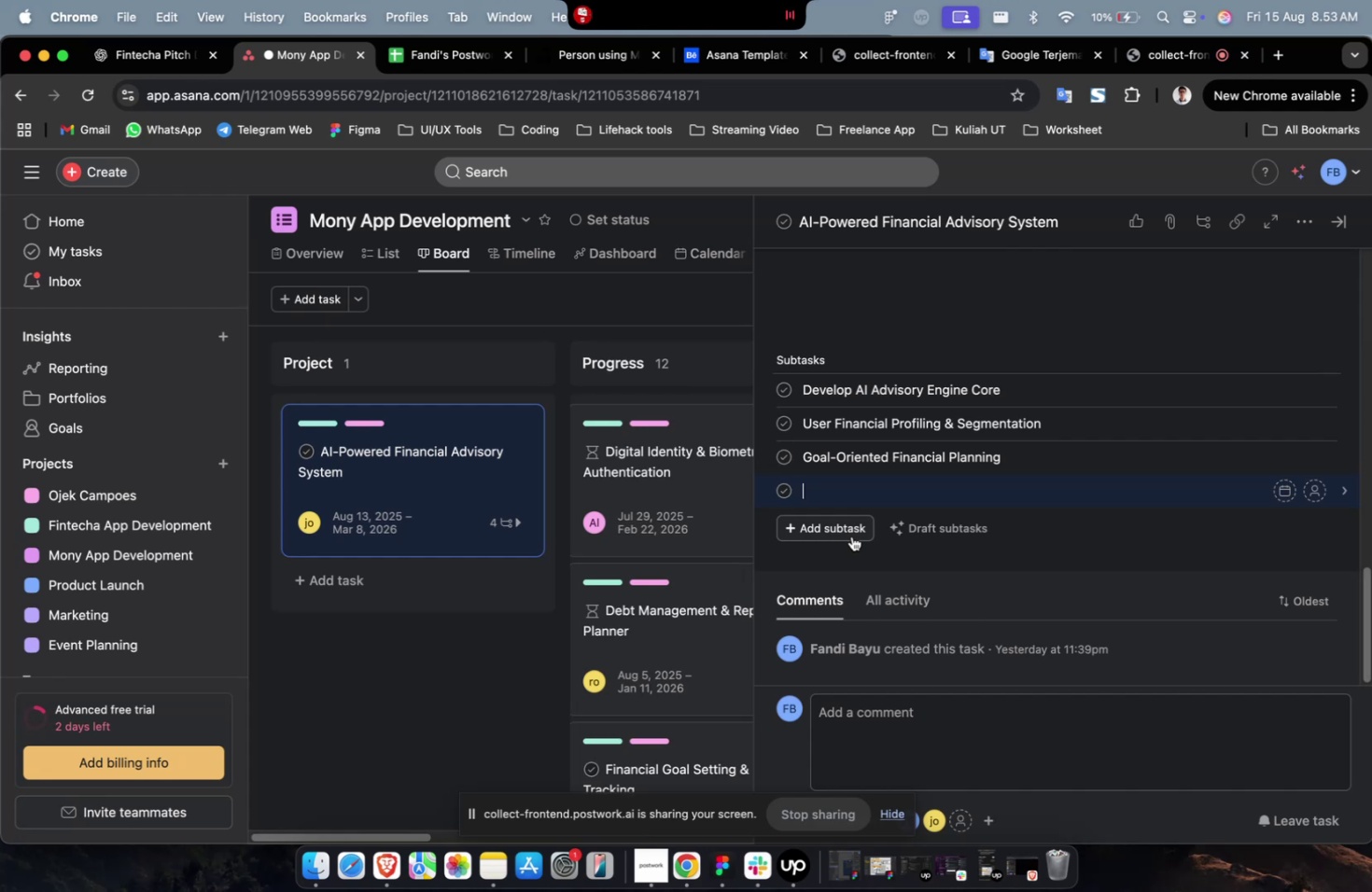 
left_click([161, 49])
 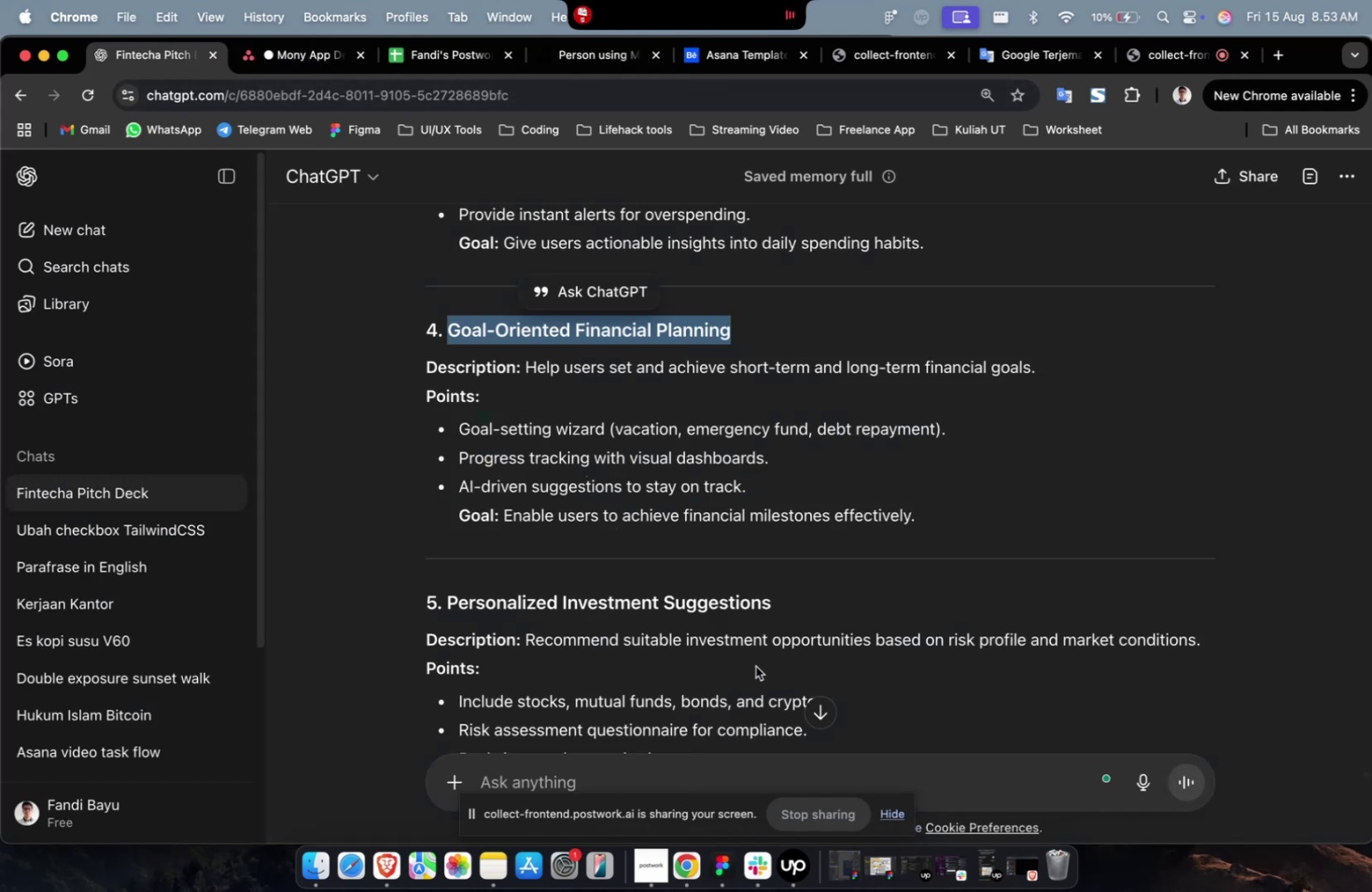 
left_click_drag(start_coordinate=[806, 596], to_coordinate=[450, 598])
 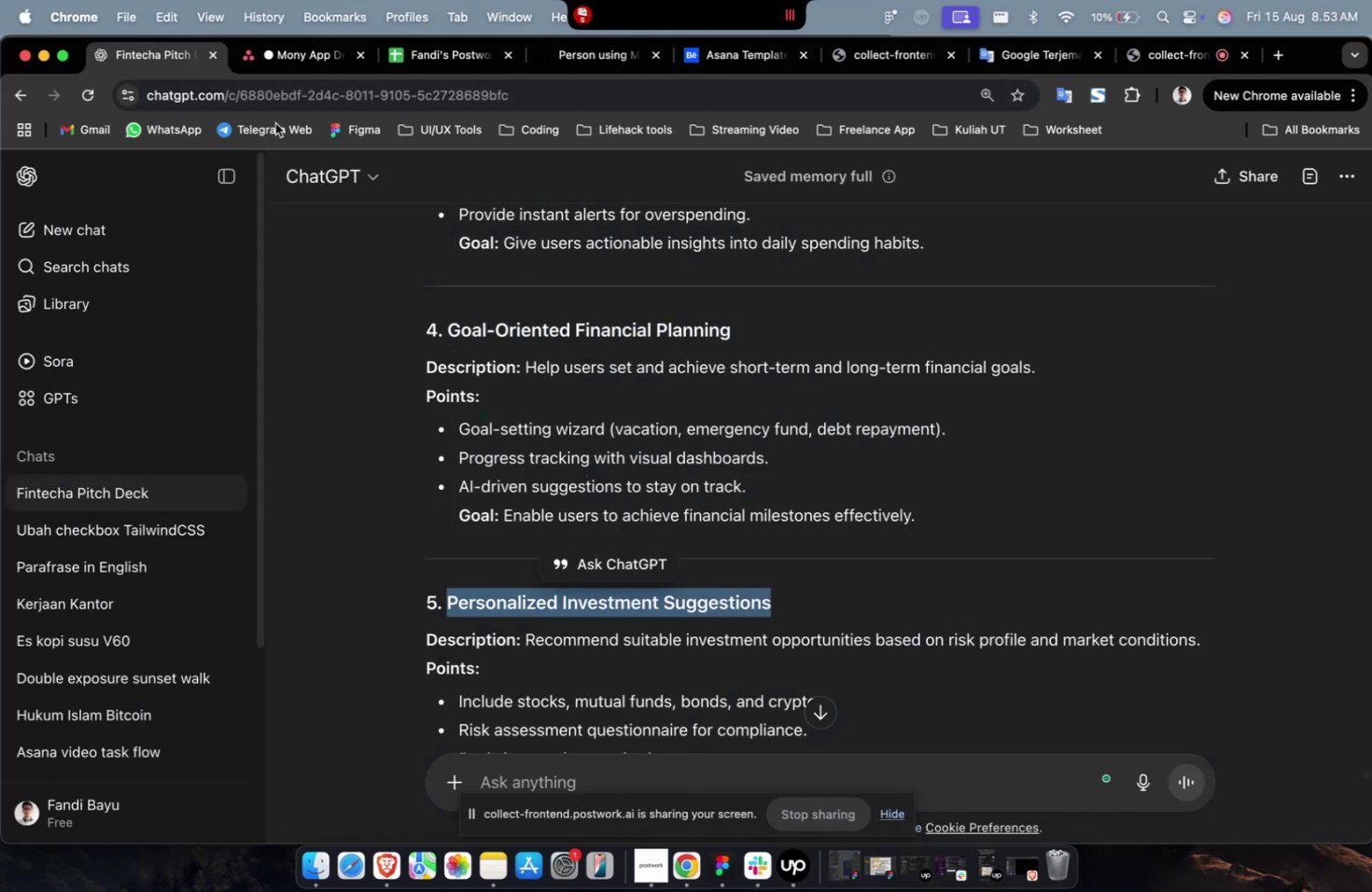 
key(Meta+C)
 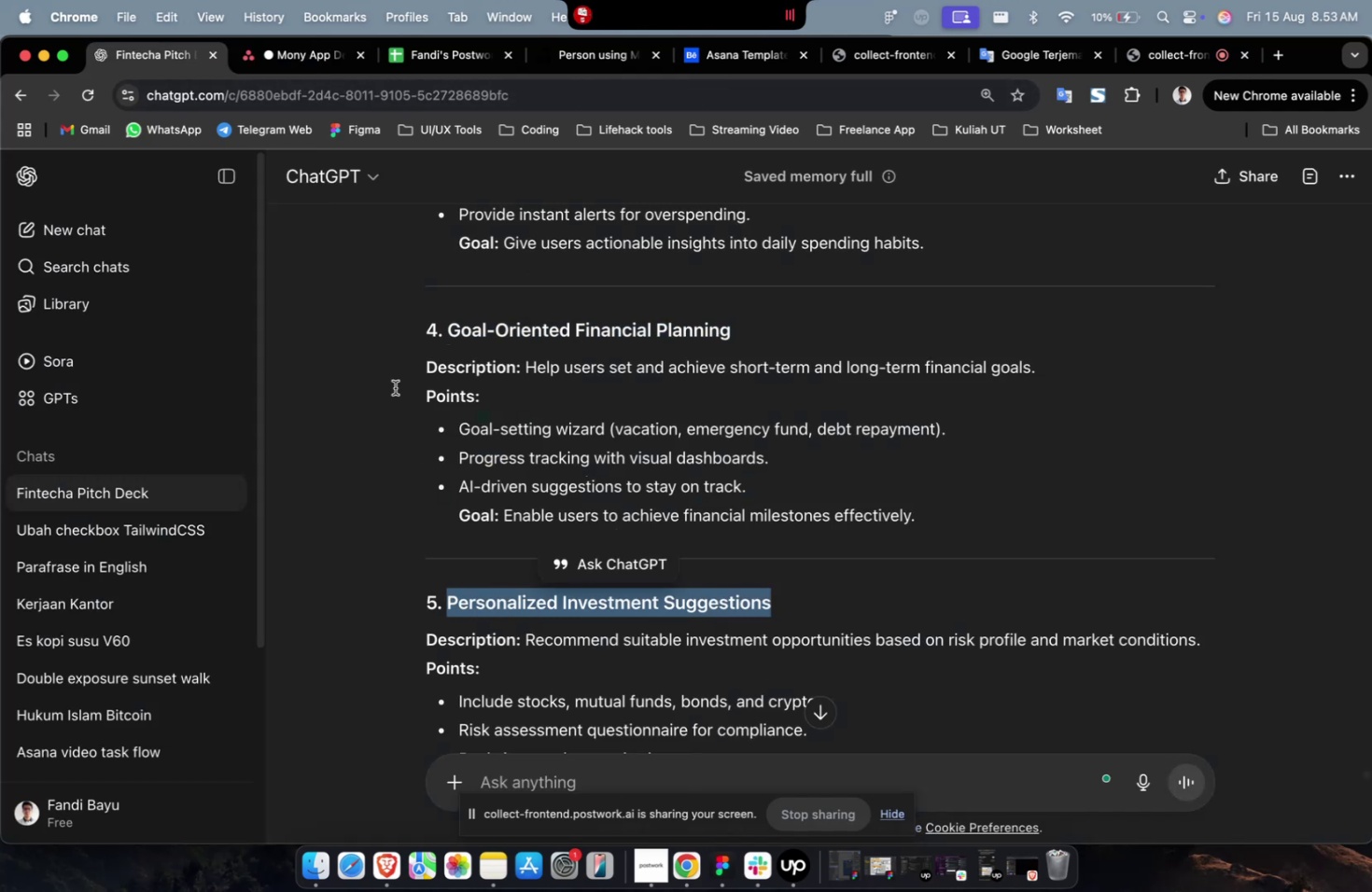 
key(Meta+C)
 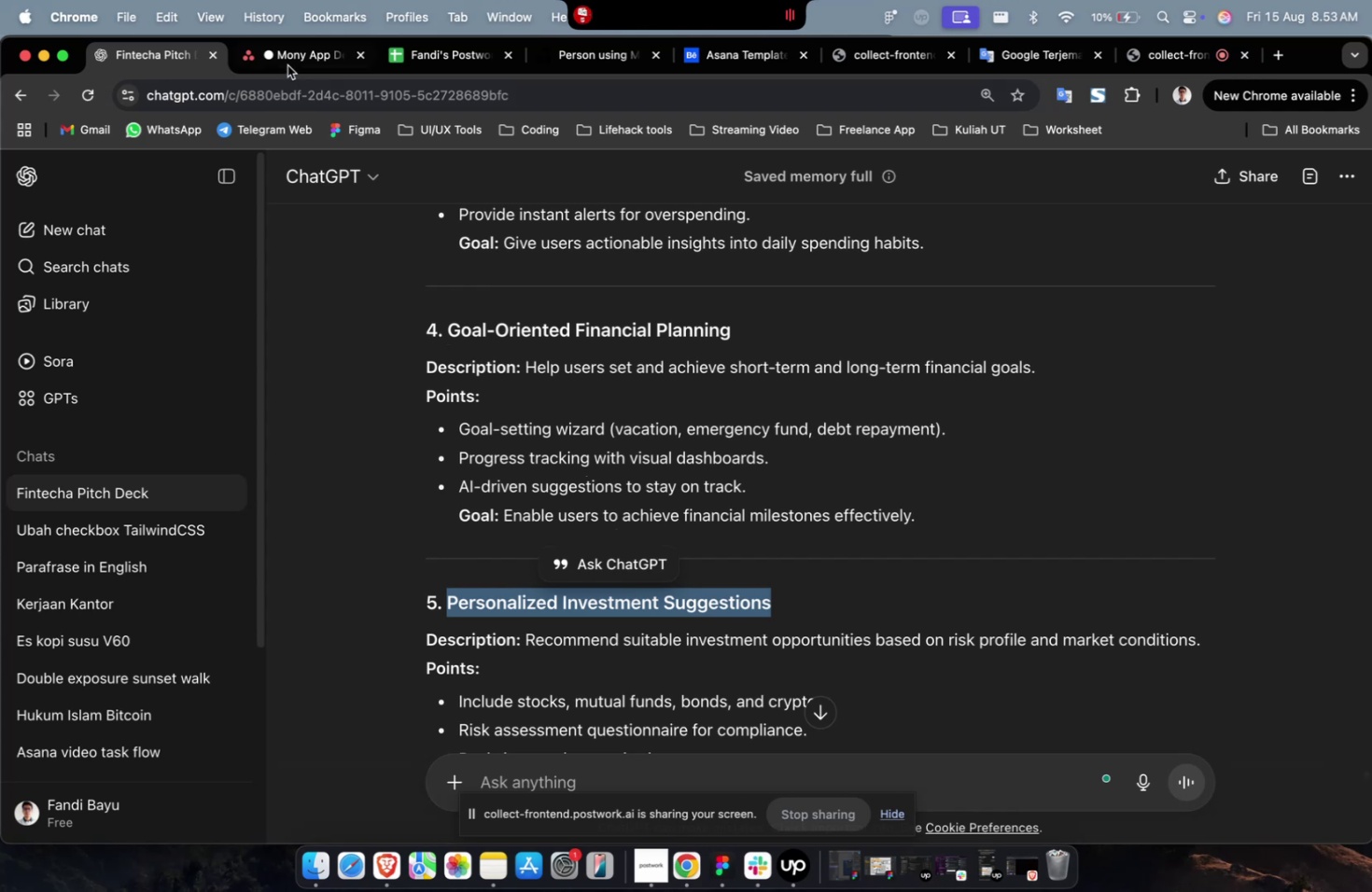 
left_click([288, 63])
 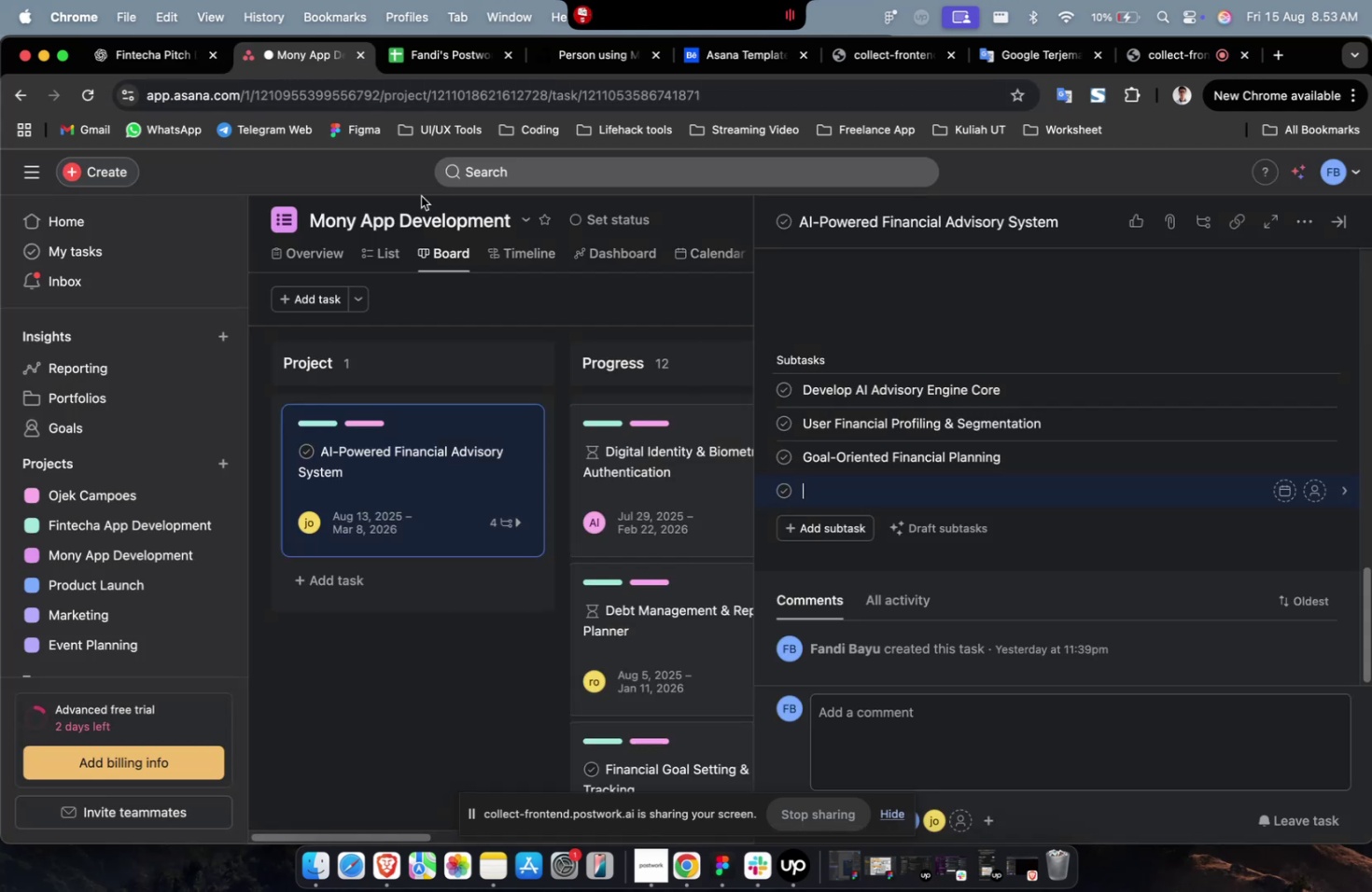 
key(Meta+CommandLeft)
 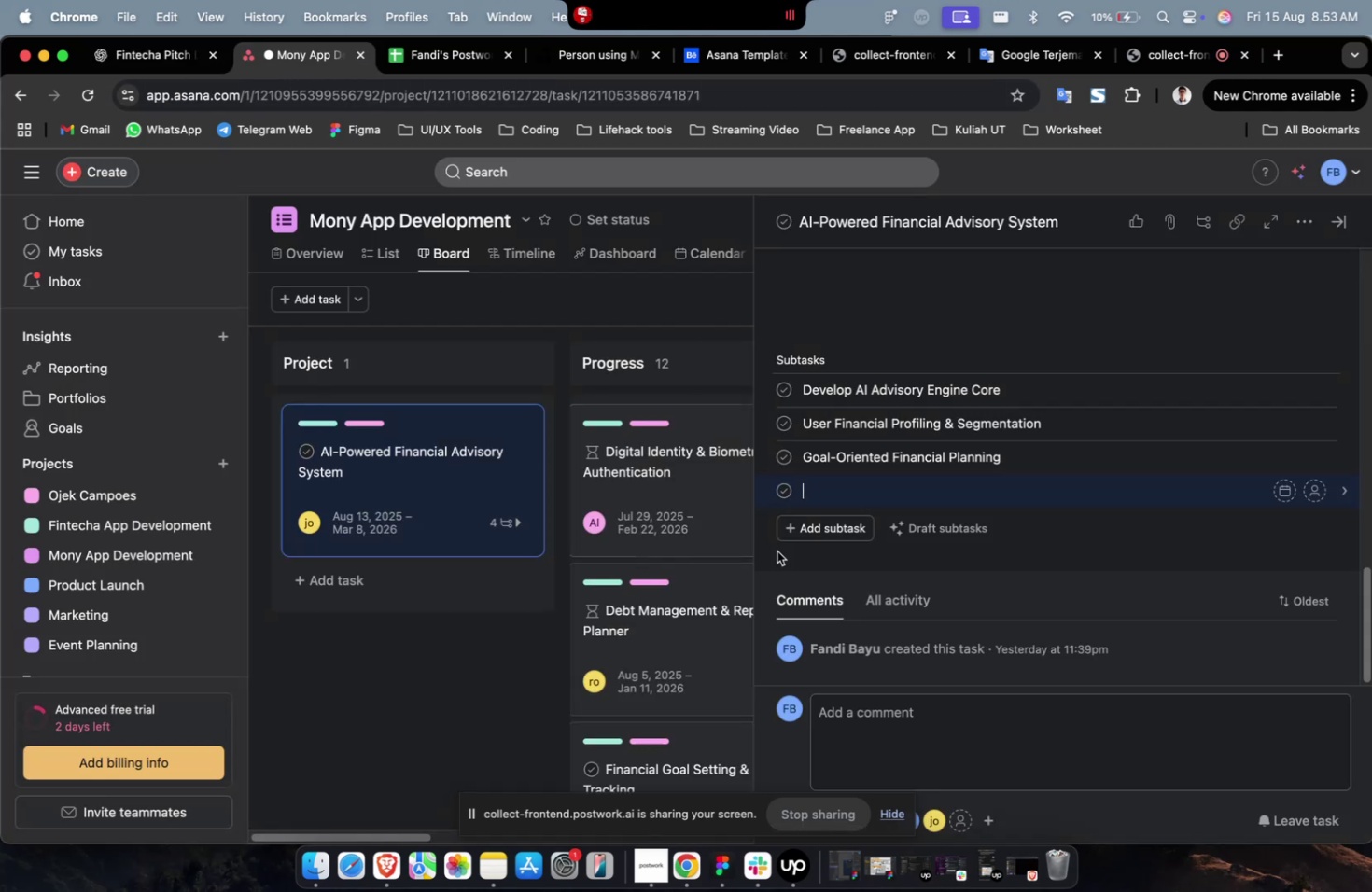 
key(Meta+V)
 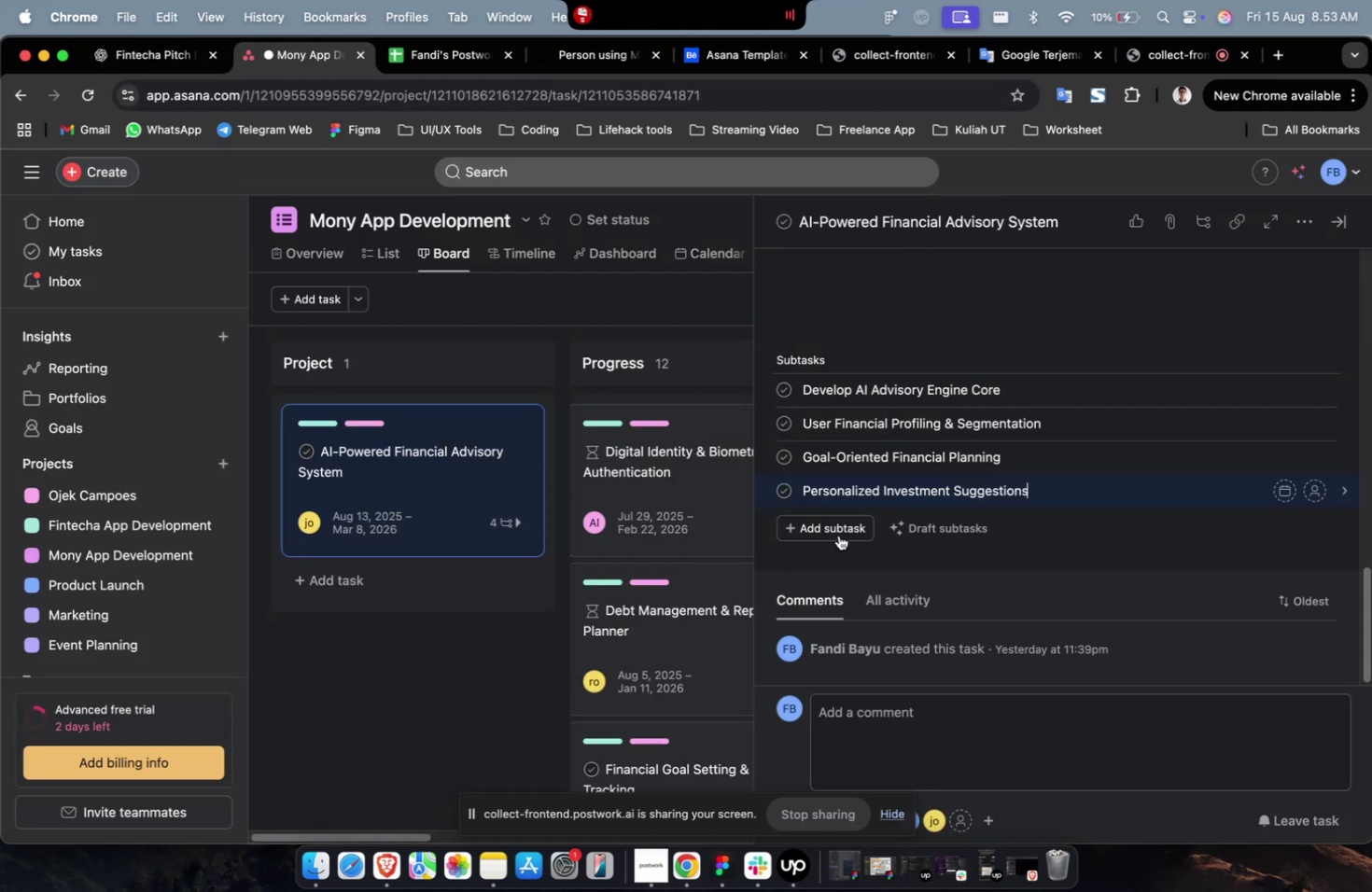 
left_click([838, 531])
 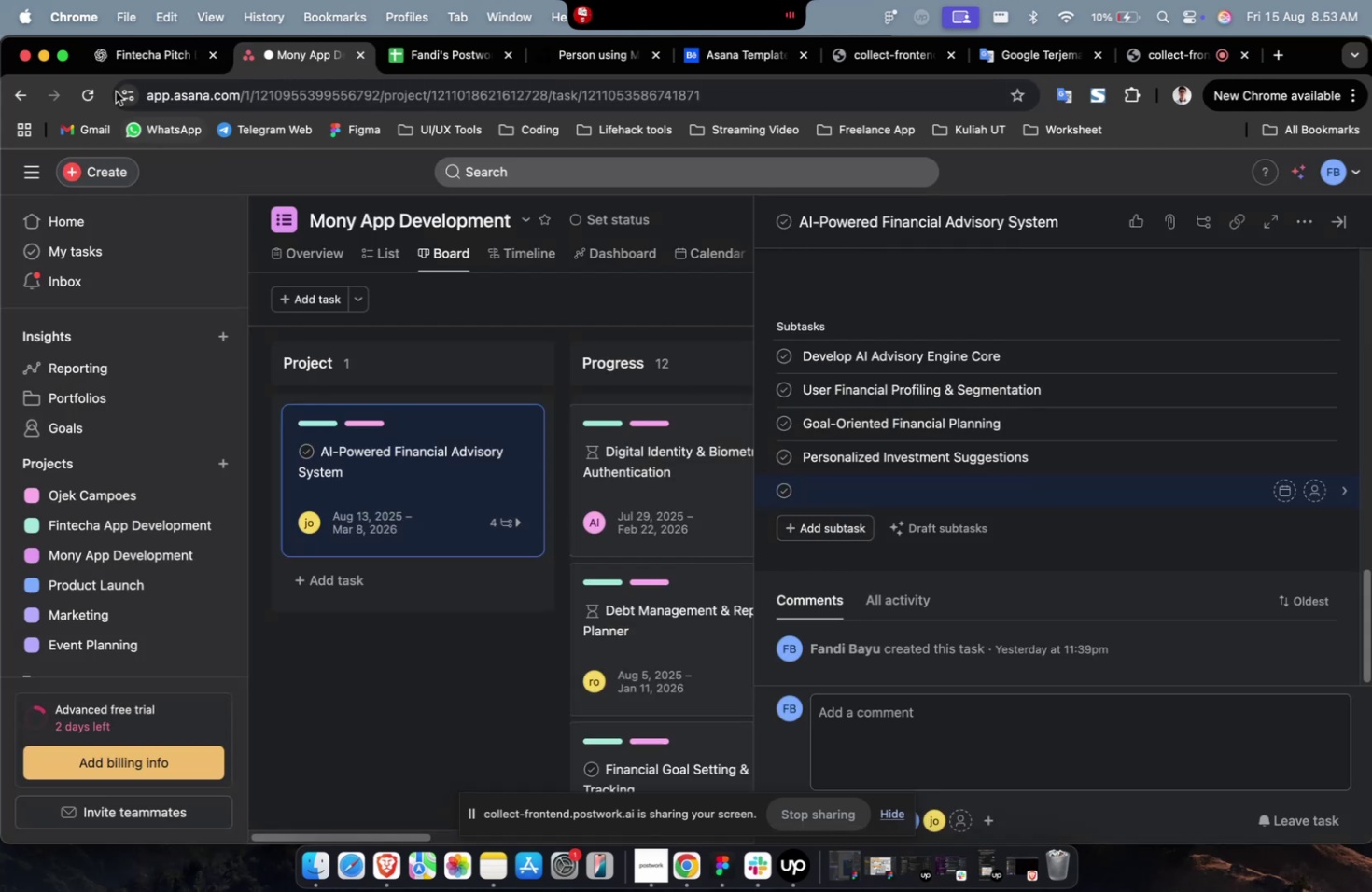 
left_click([132, 54])
 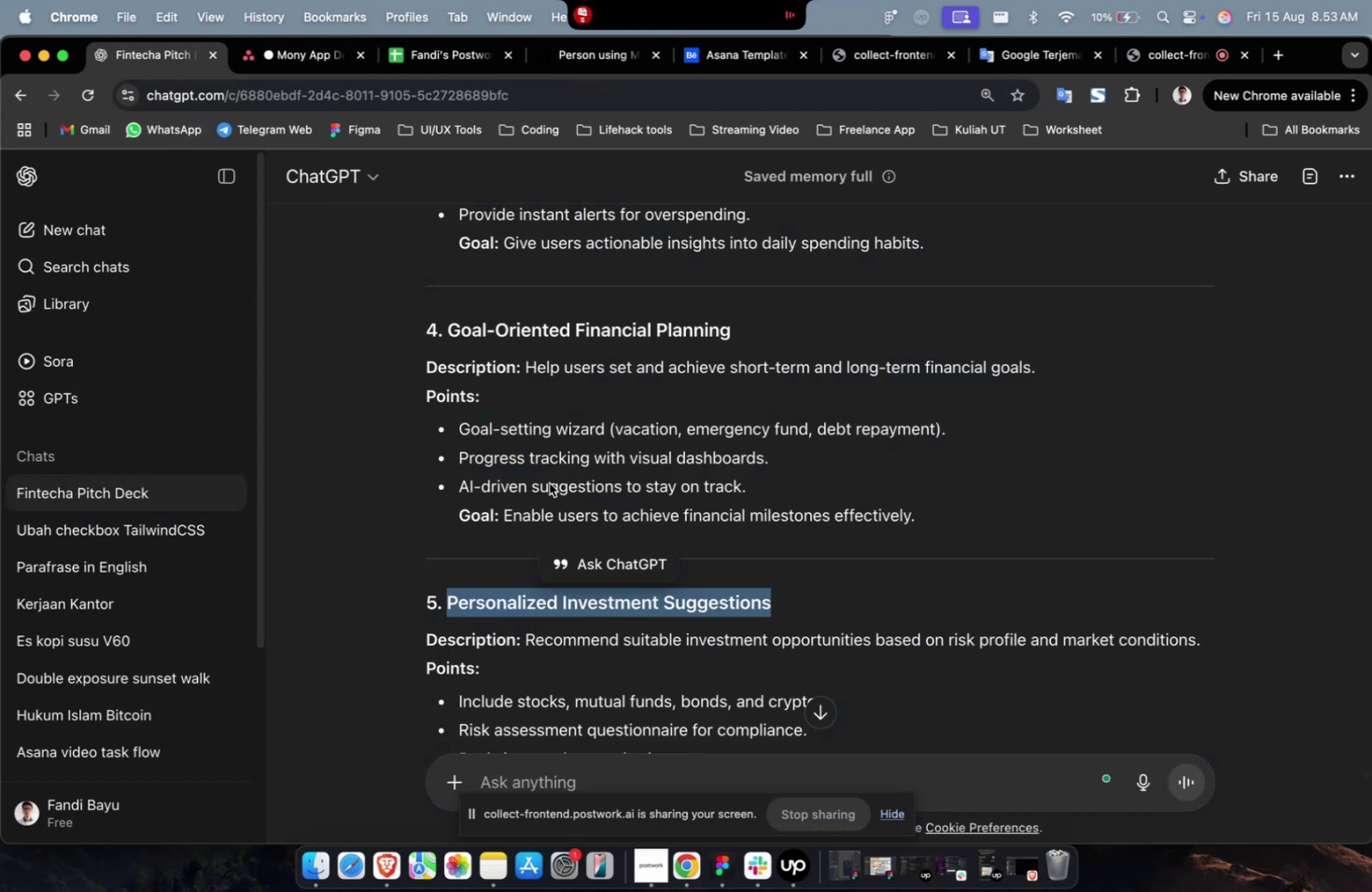 
double_click([655, 494])
 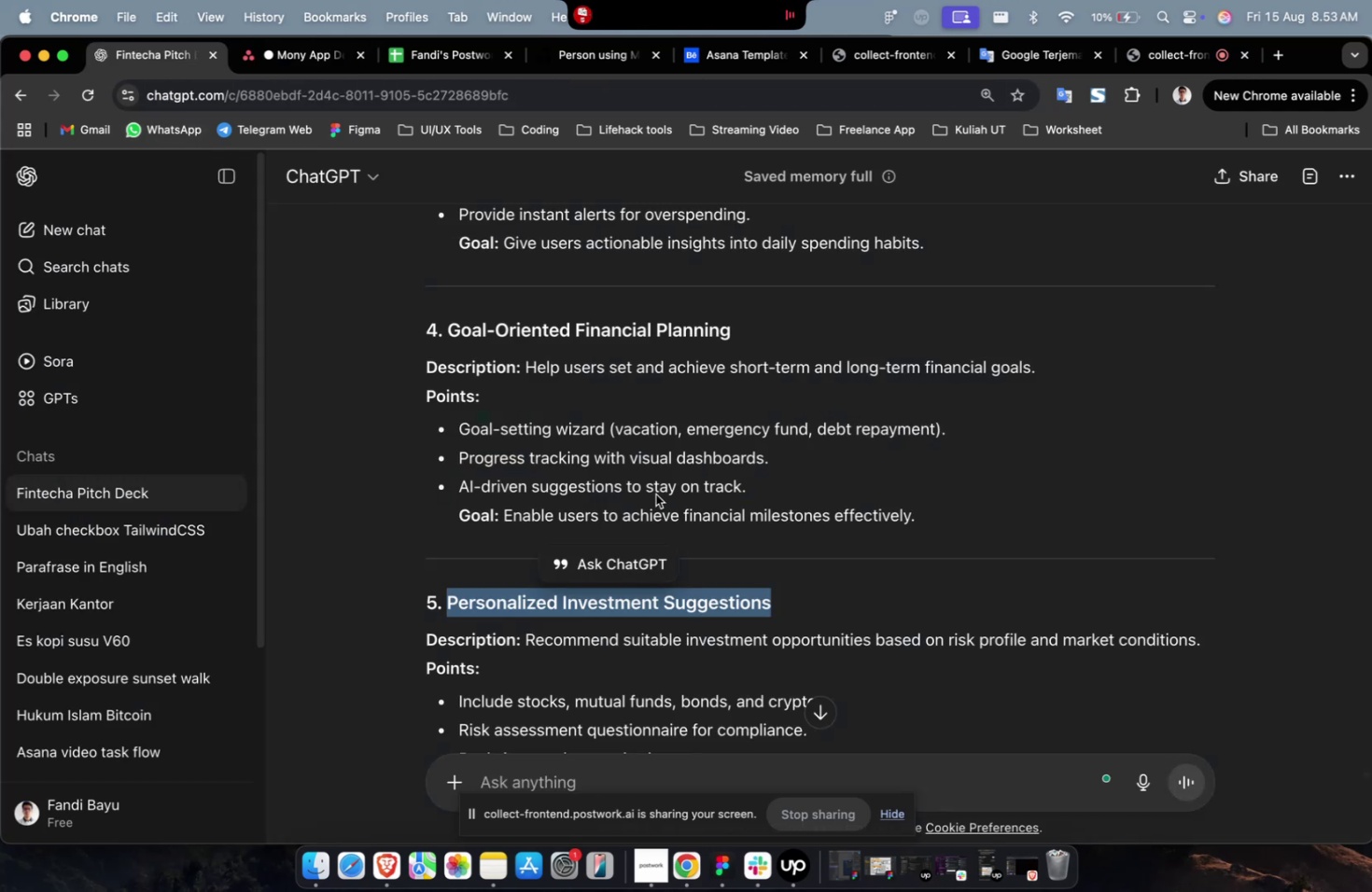 
scroll: coordinate [665, 499], scroll_direction: down, amount: 12.0
 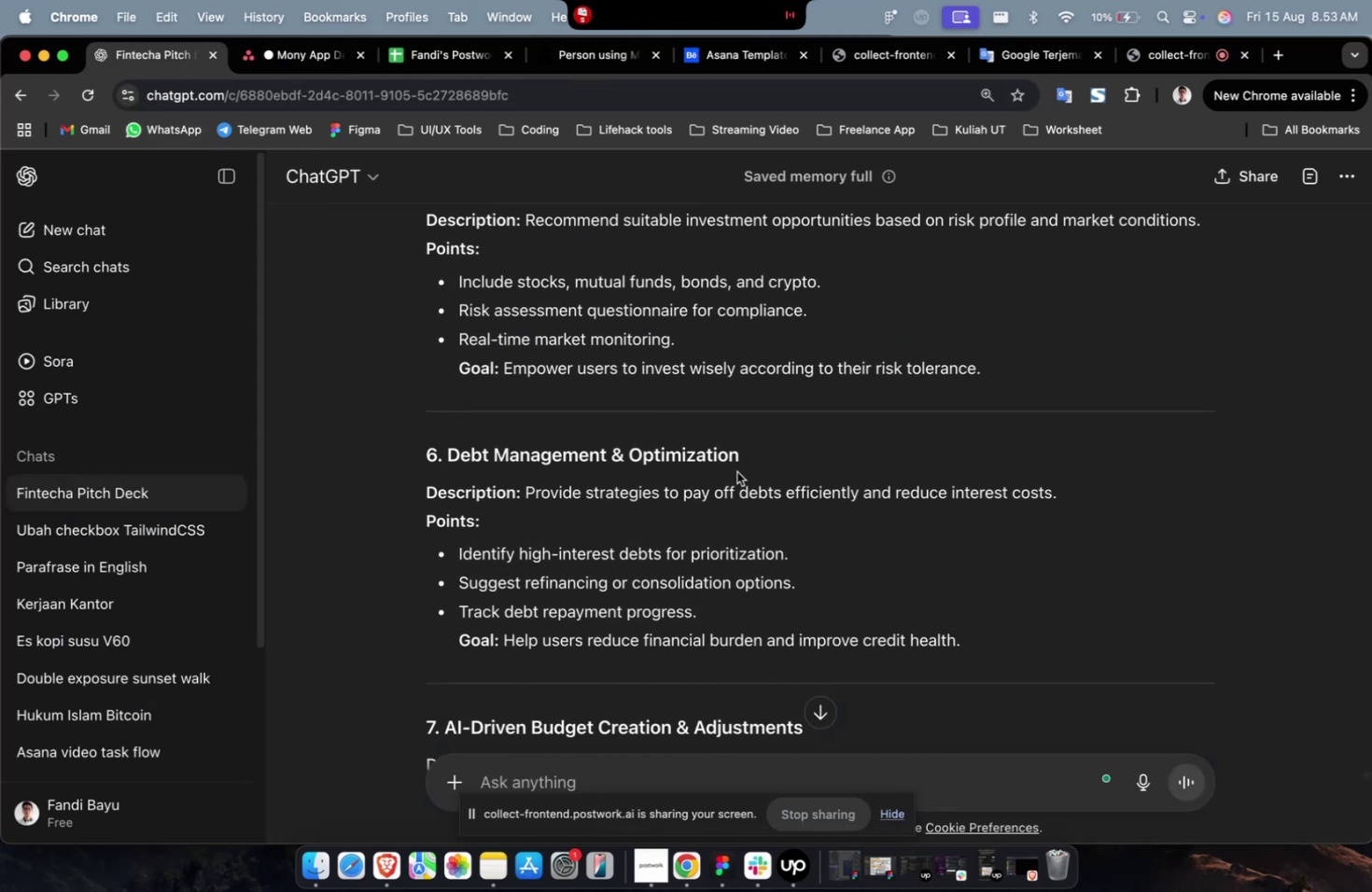 
left_click_drag(start_coordinate=[747, 466], to_coordinate=[450, 461])
 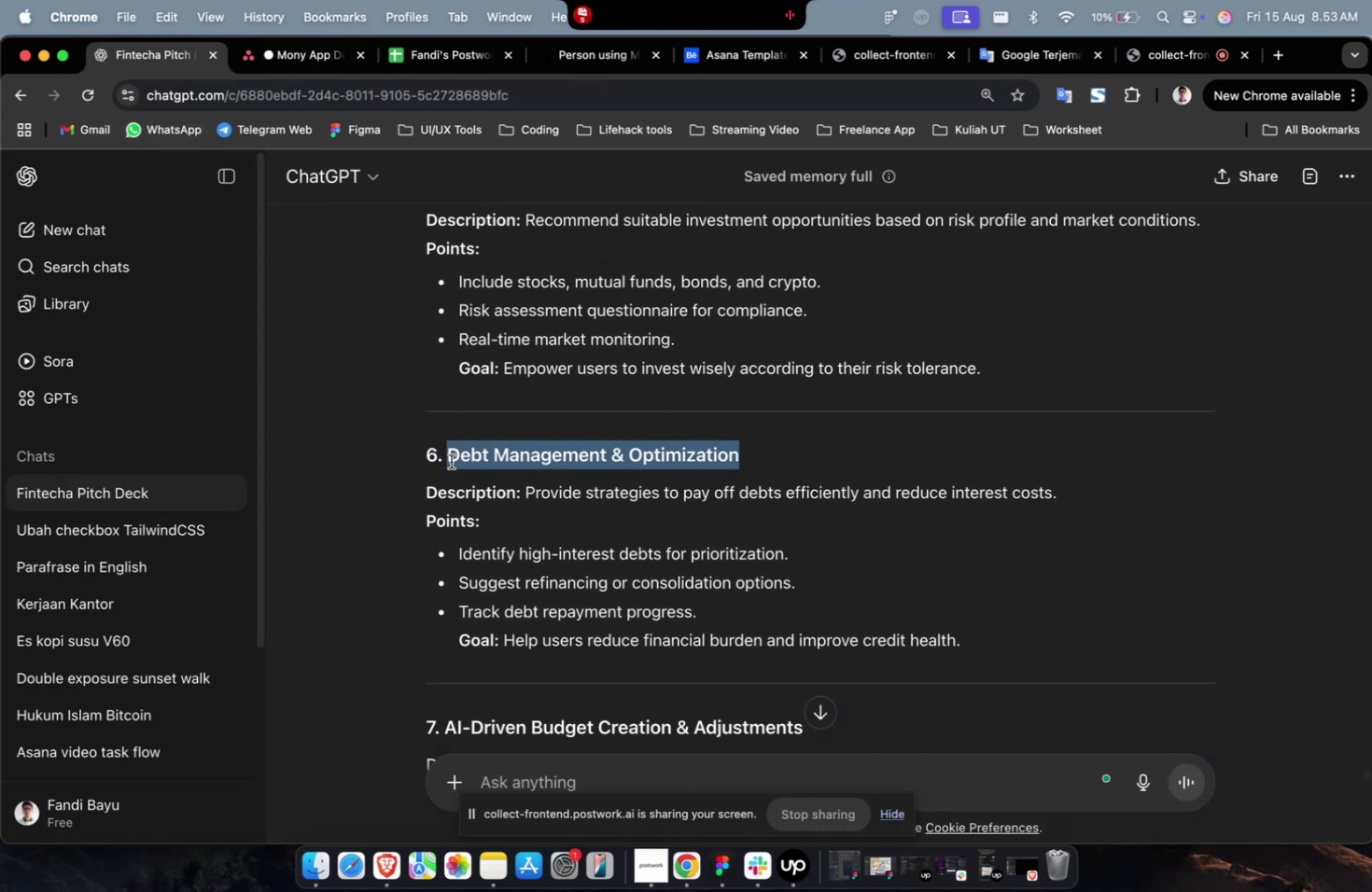 
key(Meta+C)
 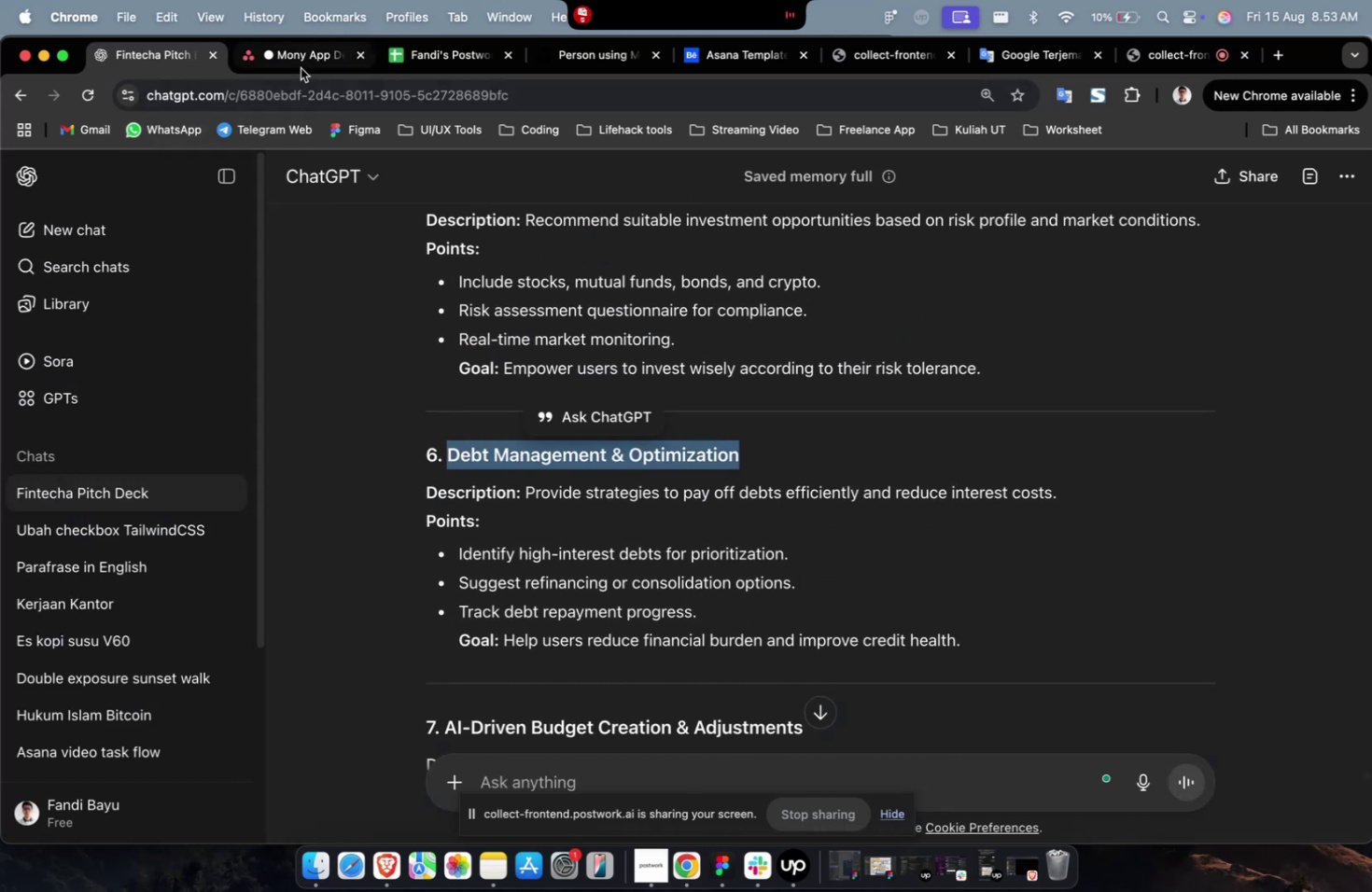 
key(Meta+V)
 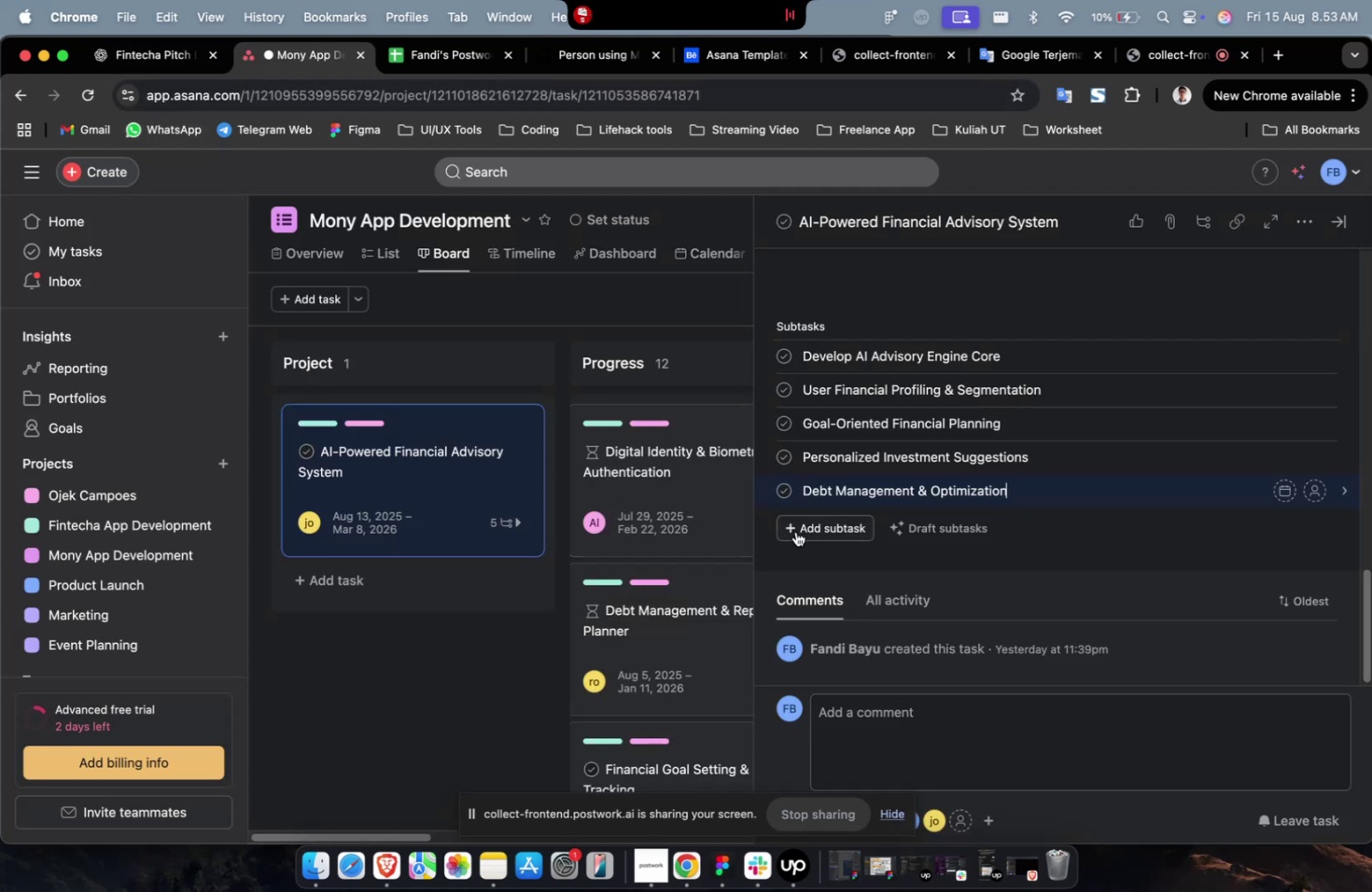 
left_click([796, 531])
 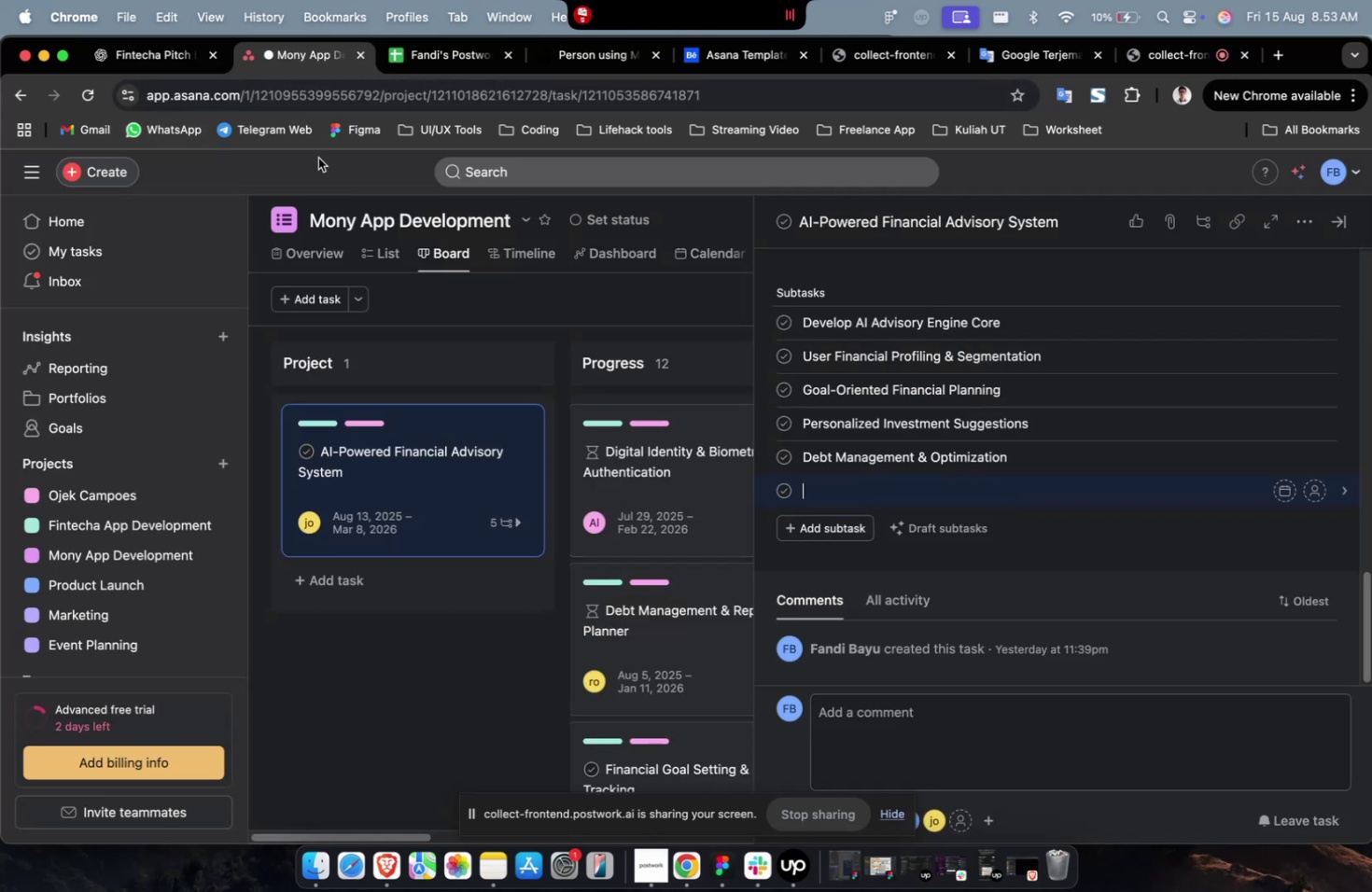 
left_click([147, 77])
 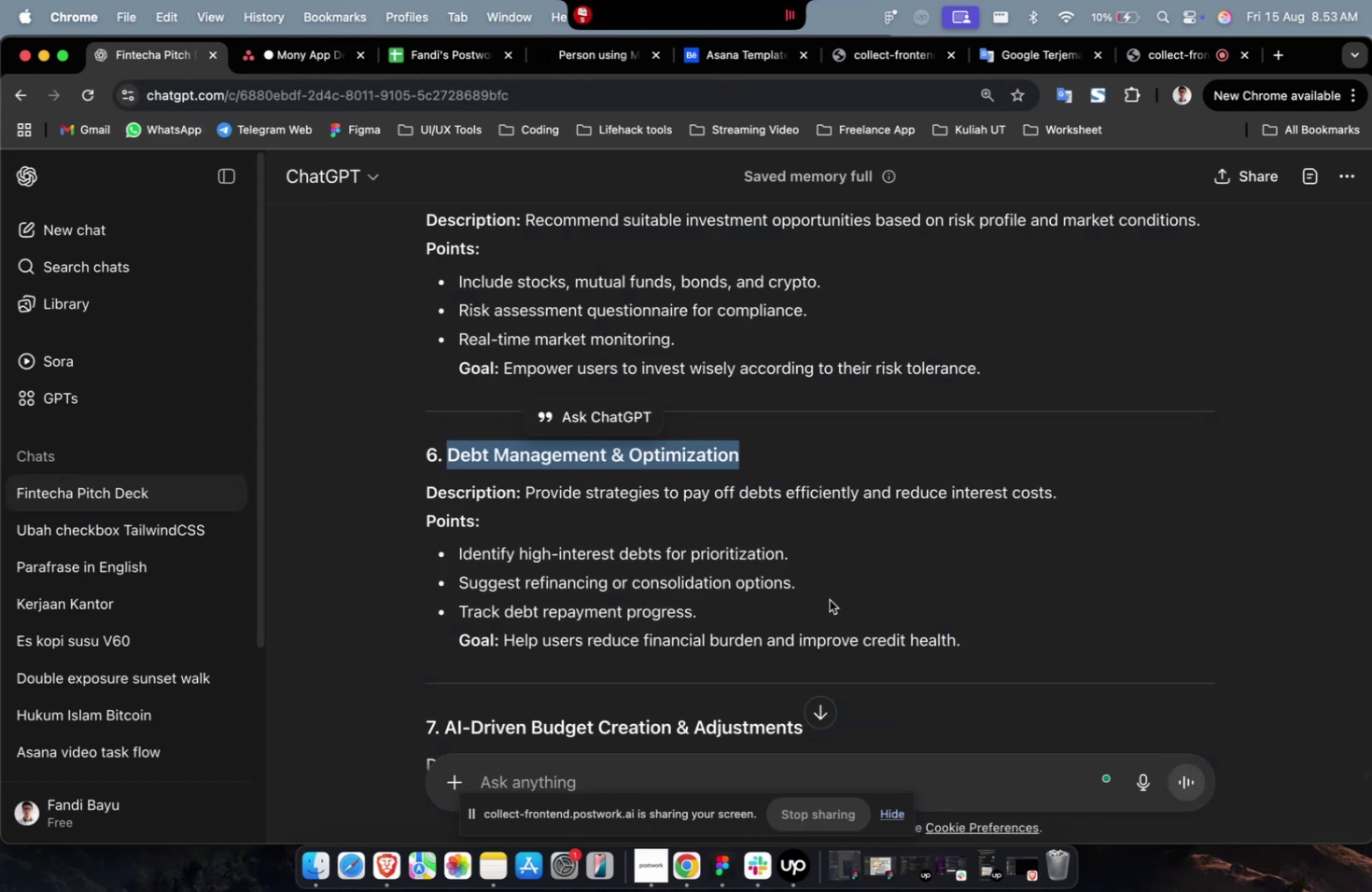 
scroll: coordinate [790, 643], scroll_direction: down, amount: 8.0
 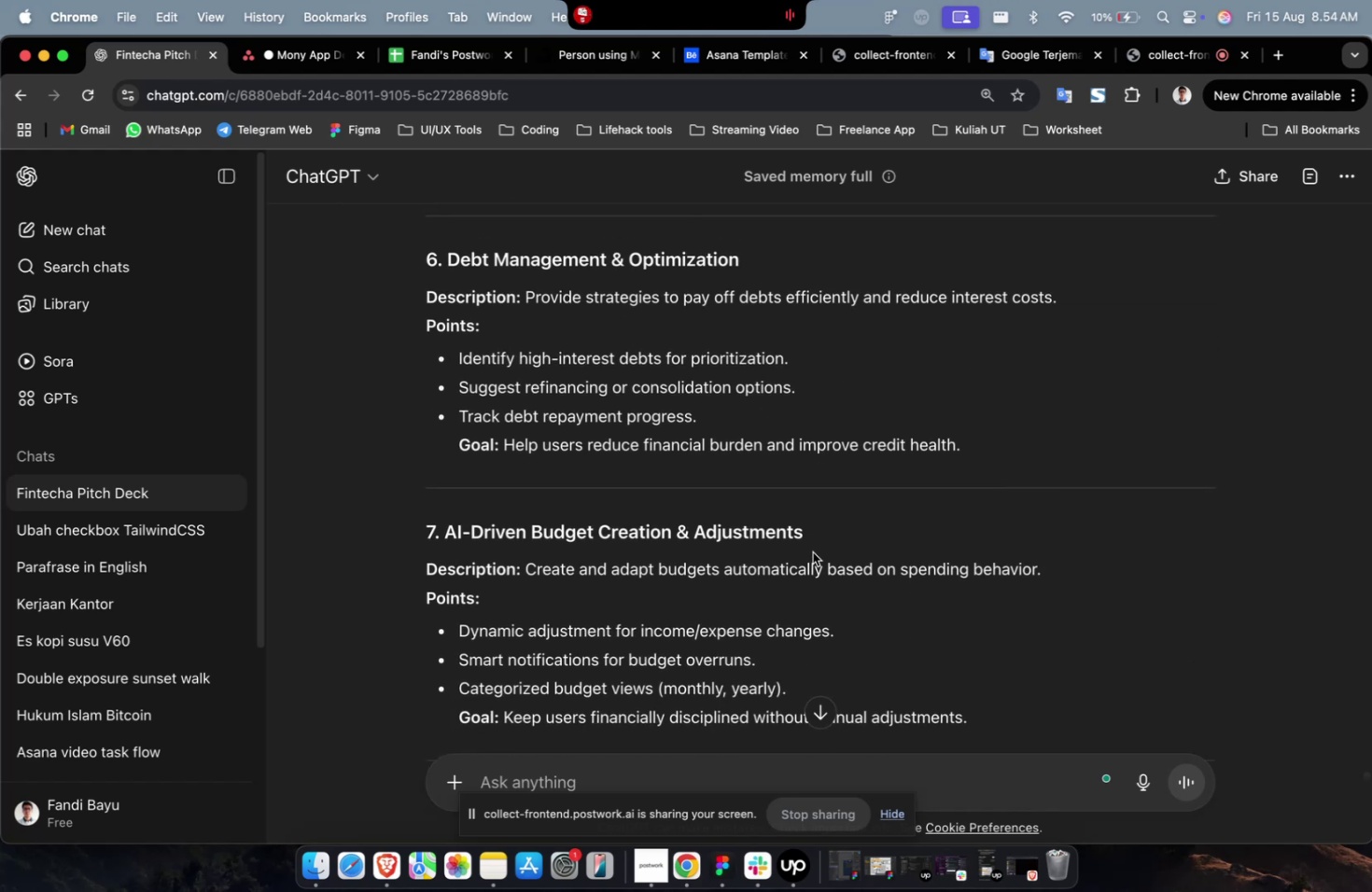 
left_click_drag(start_coordinate=[815, 537], to_coordinate=[447, 542])
 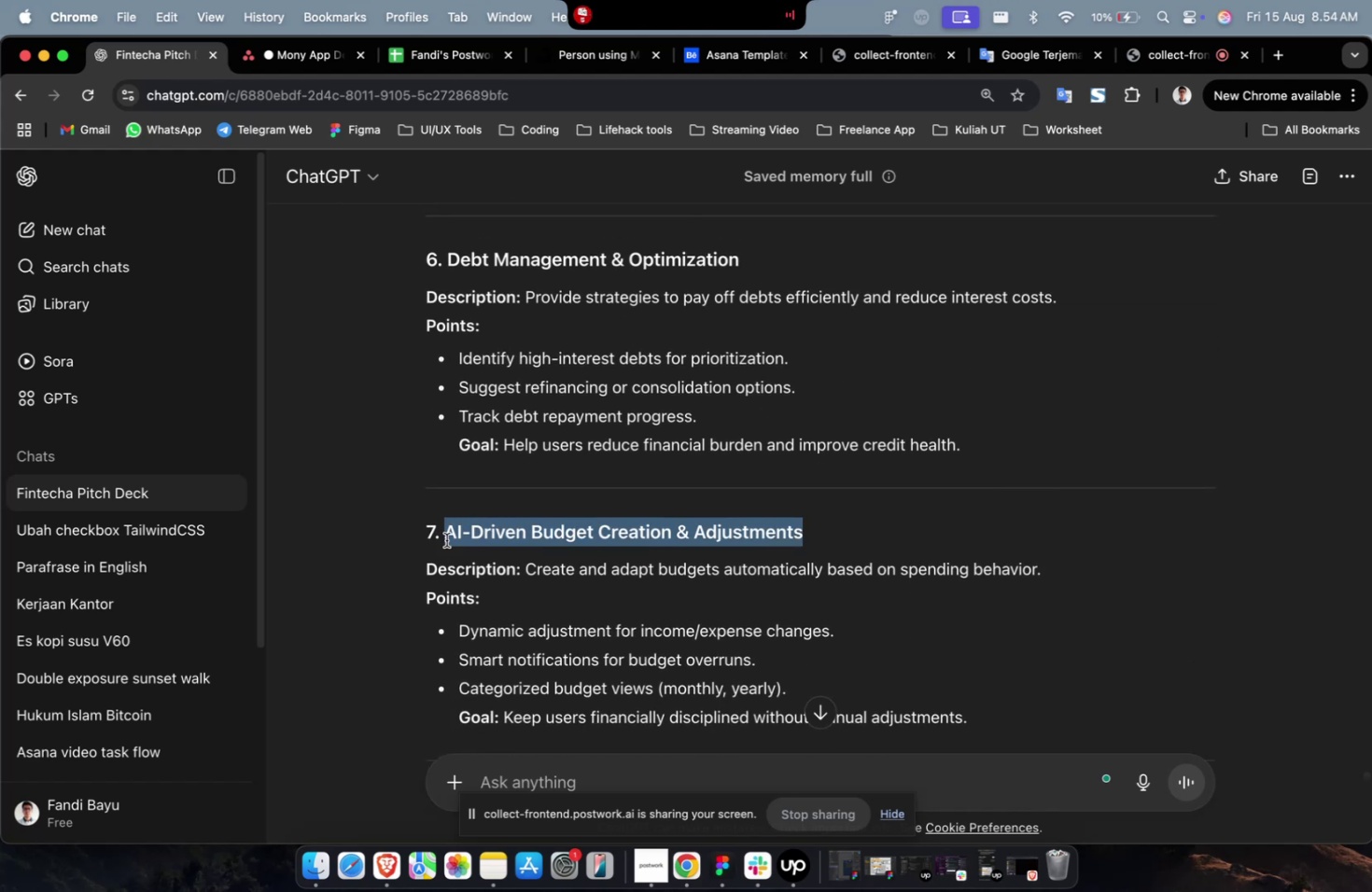 
key(Meta+C)
 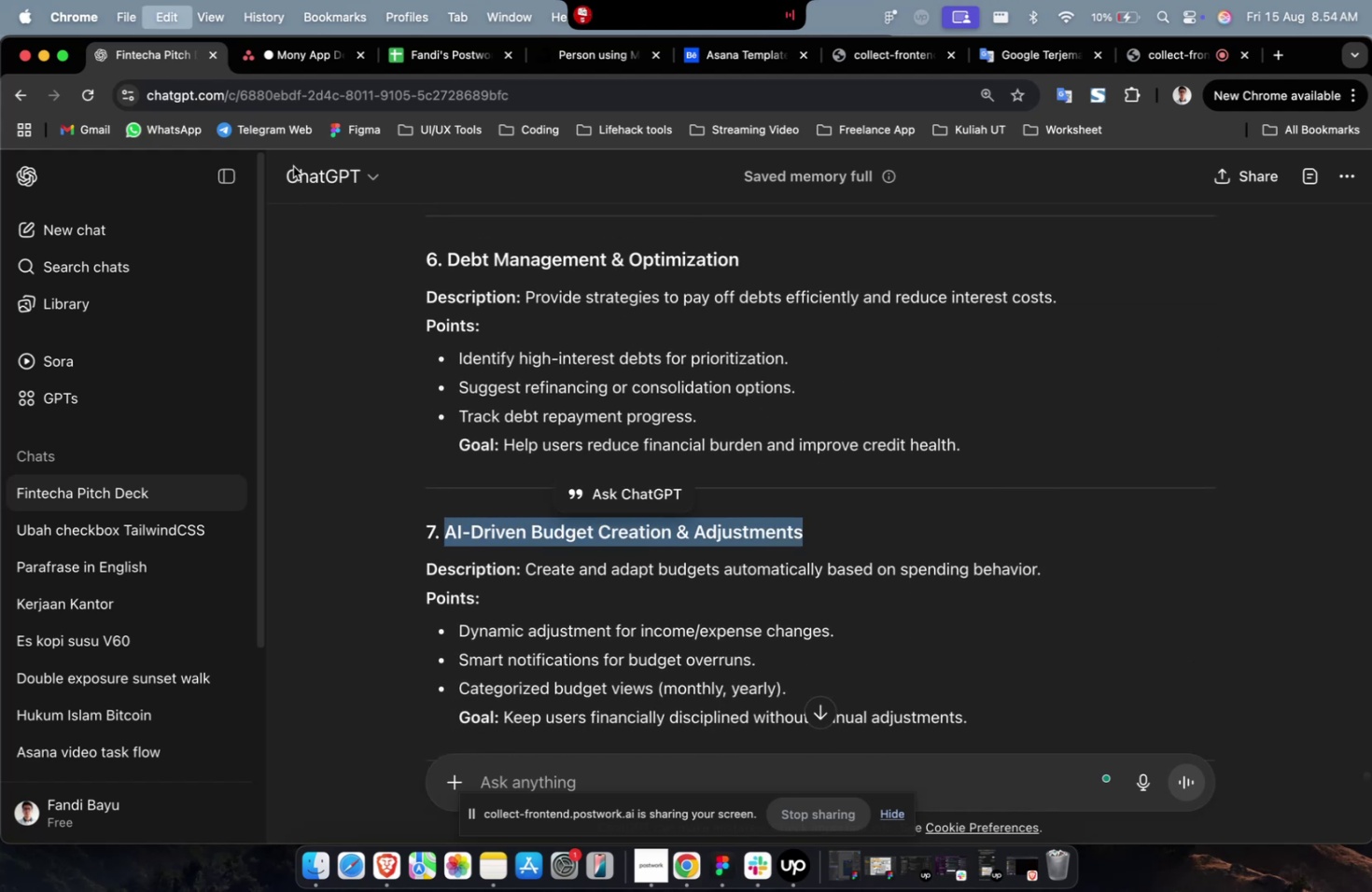 
key(Meta+C)
 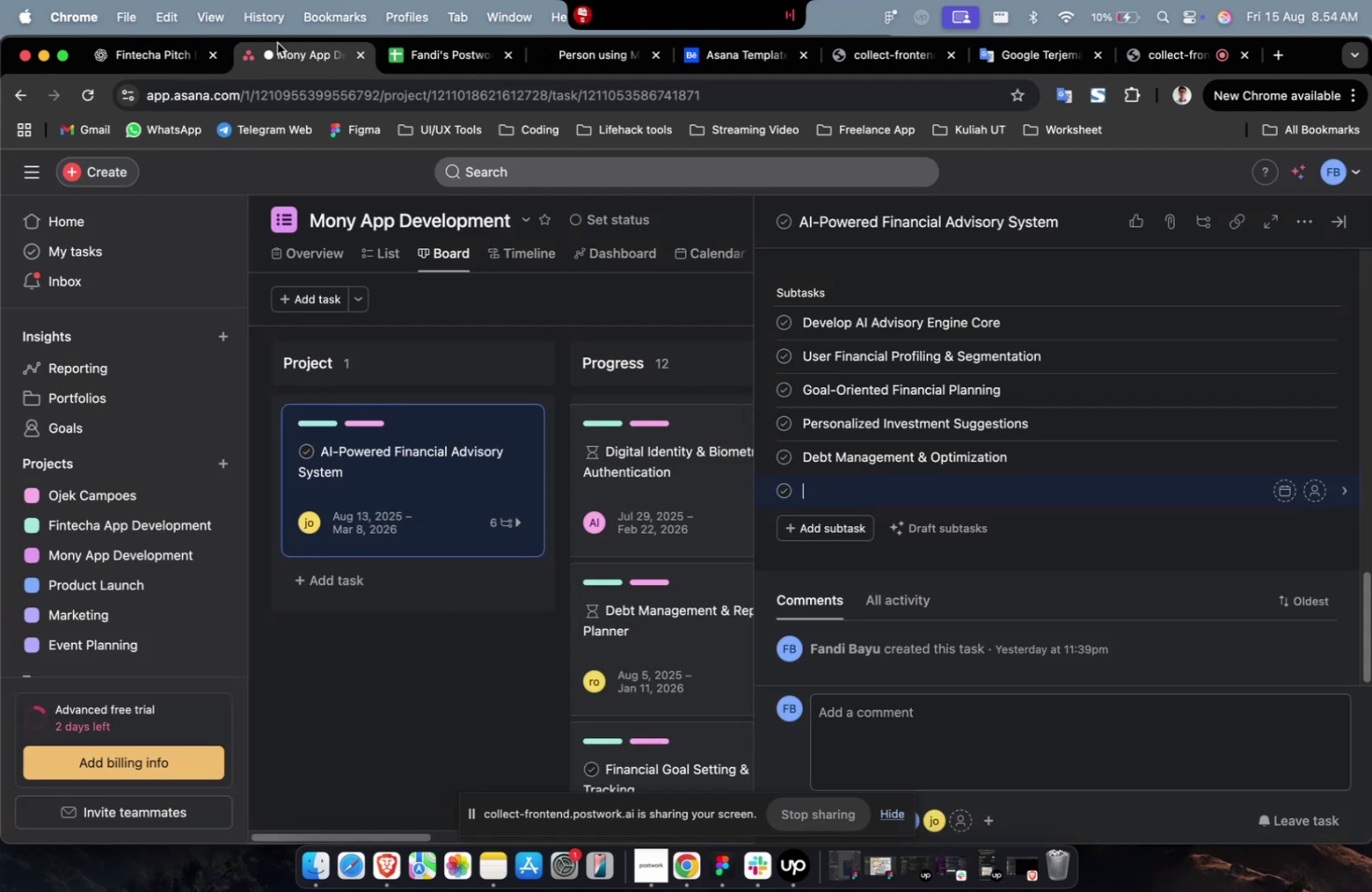 
key(Meta+CommandLeft)
 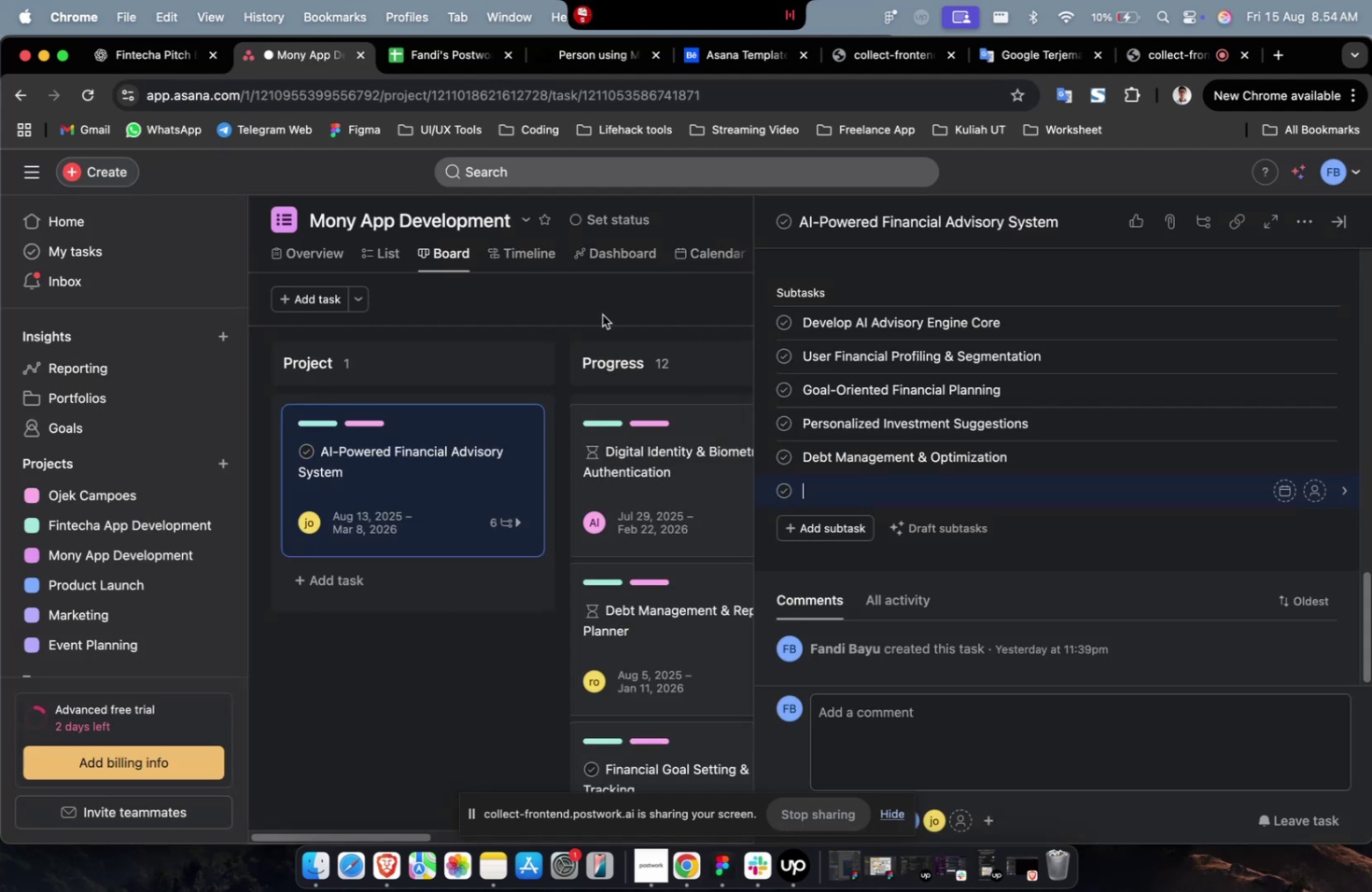 
key(Meta+V)
 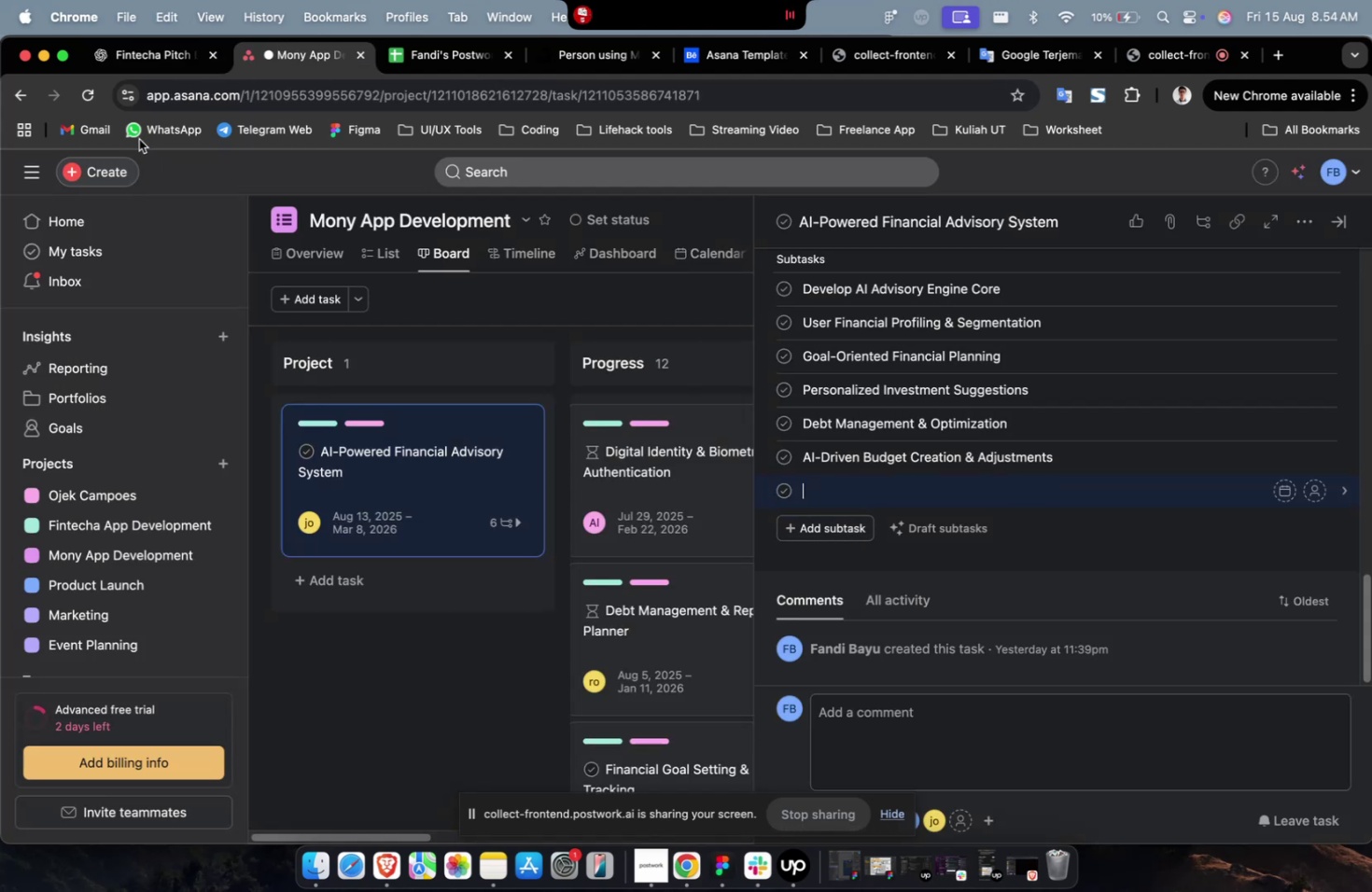 
double_click([145, 71])
 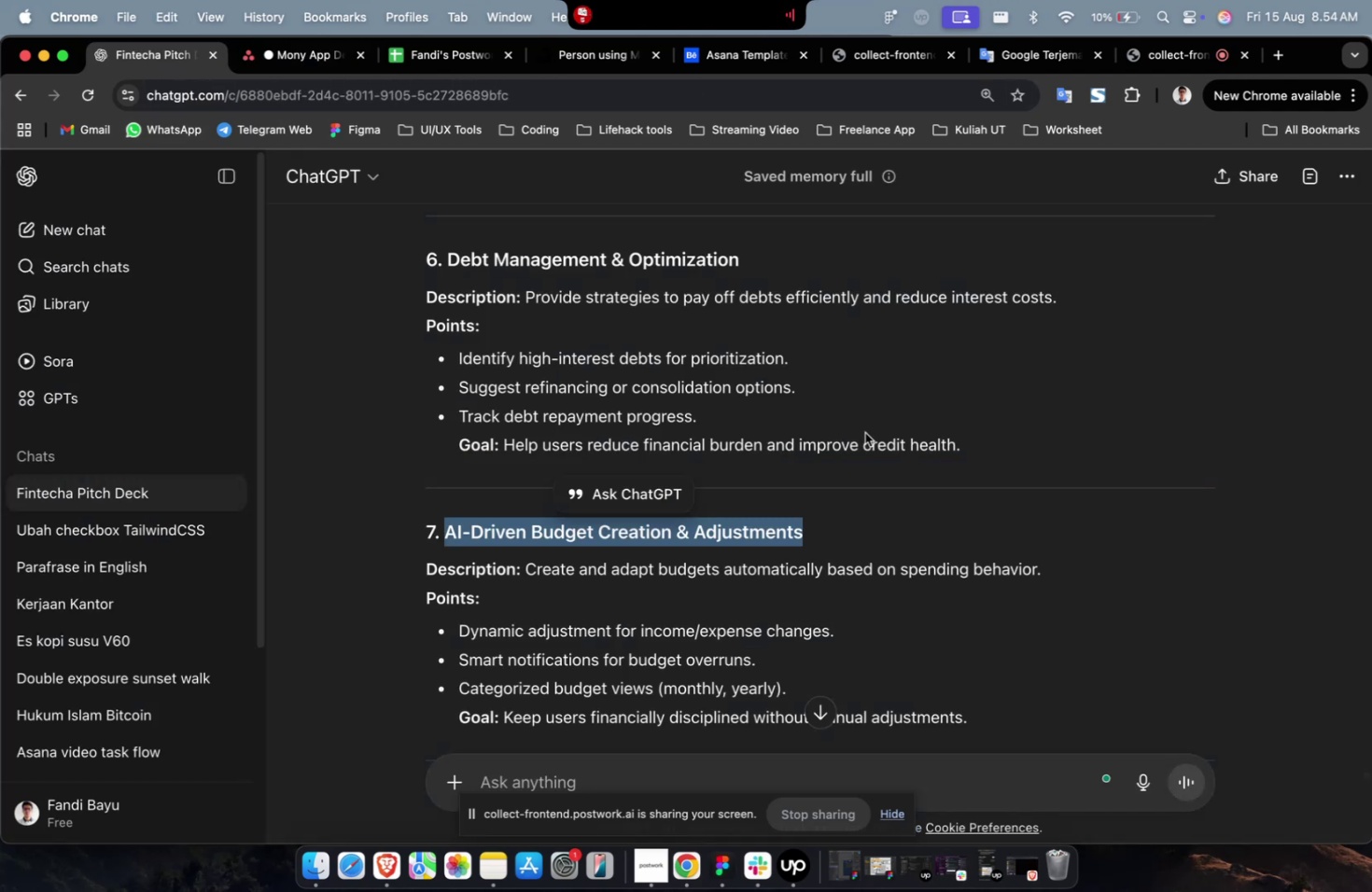 
scroll: coordinate [854, 449], scroll_direction: down, amount: 9.0
 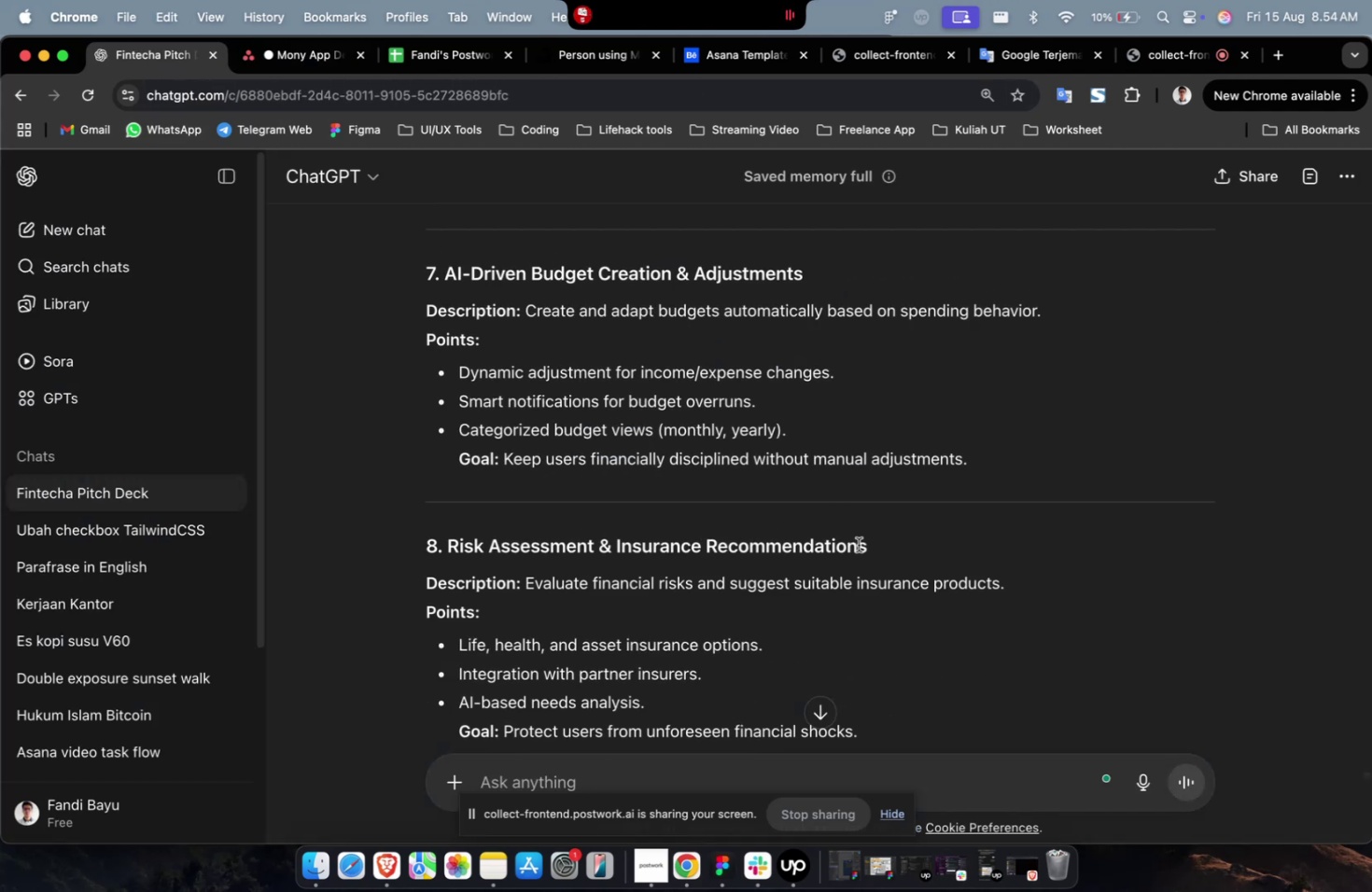 
left_click_drag(start_coordinate=[867, 548], to_coordinate=[449, 549])
 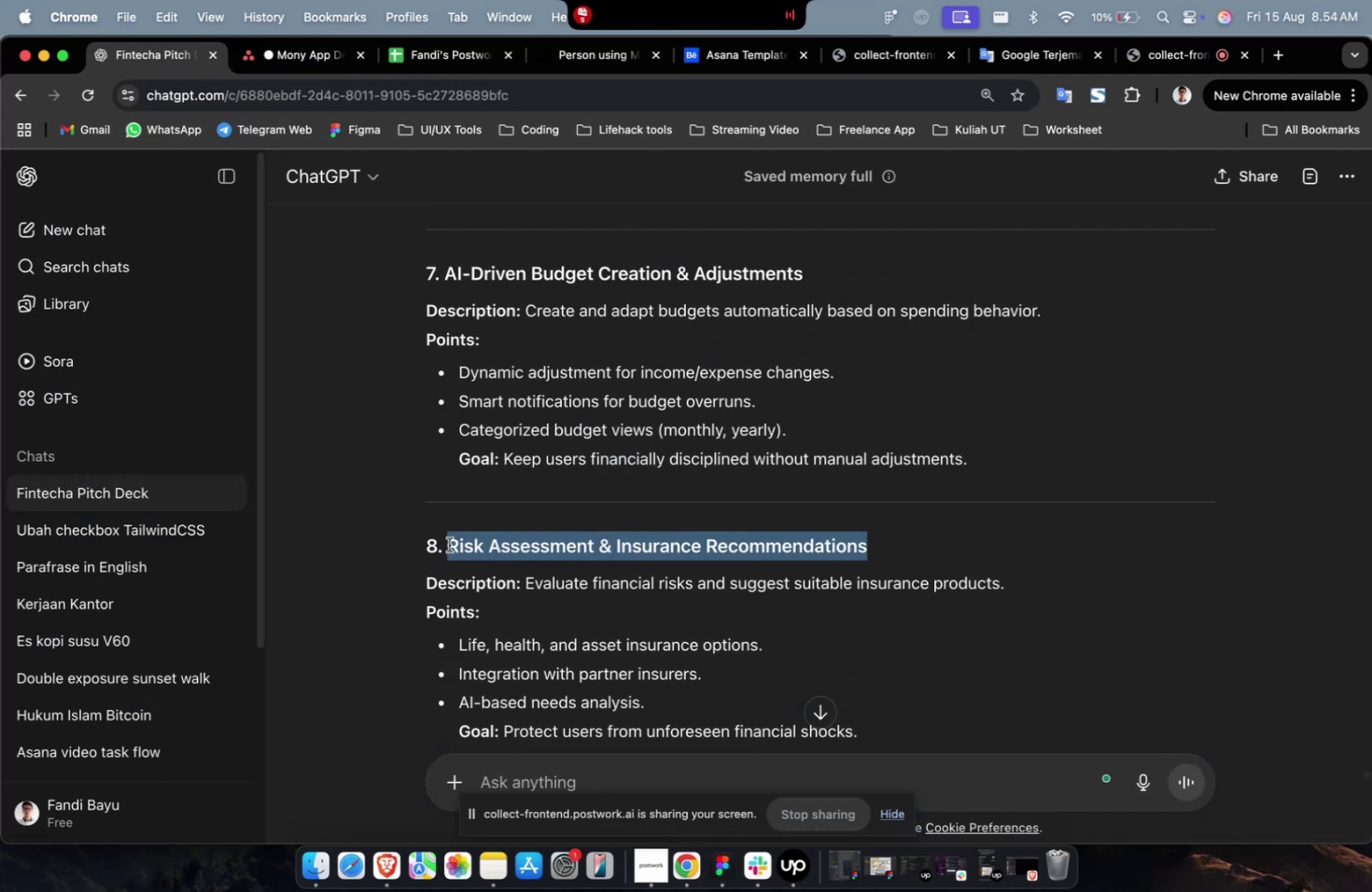 
key(Meta+C)
 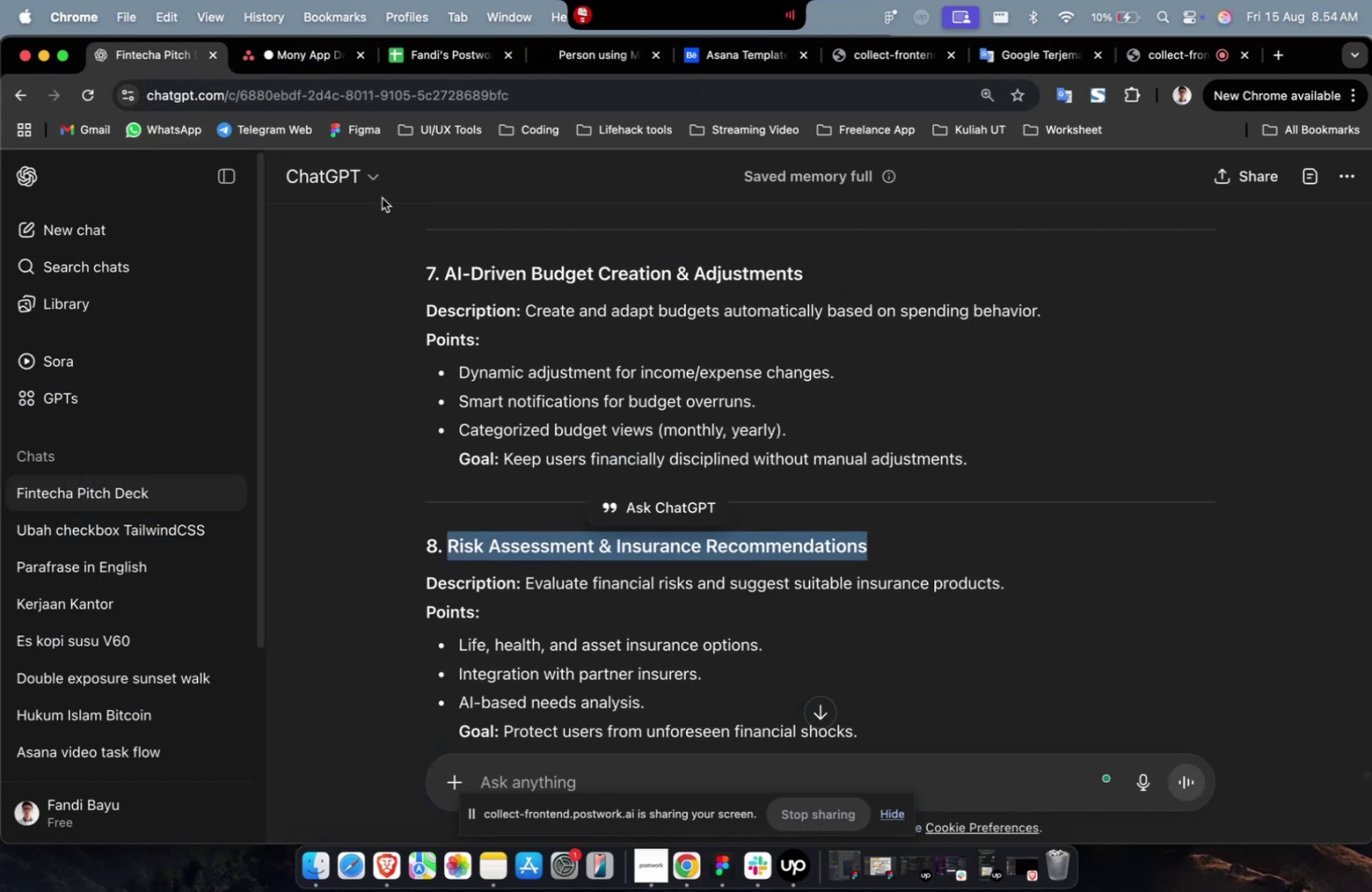 
key(Meta+C)
 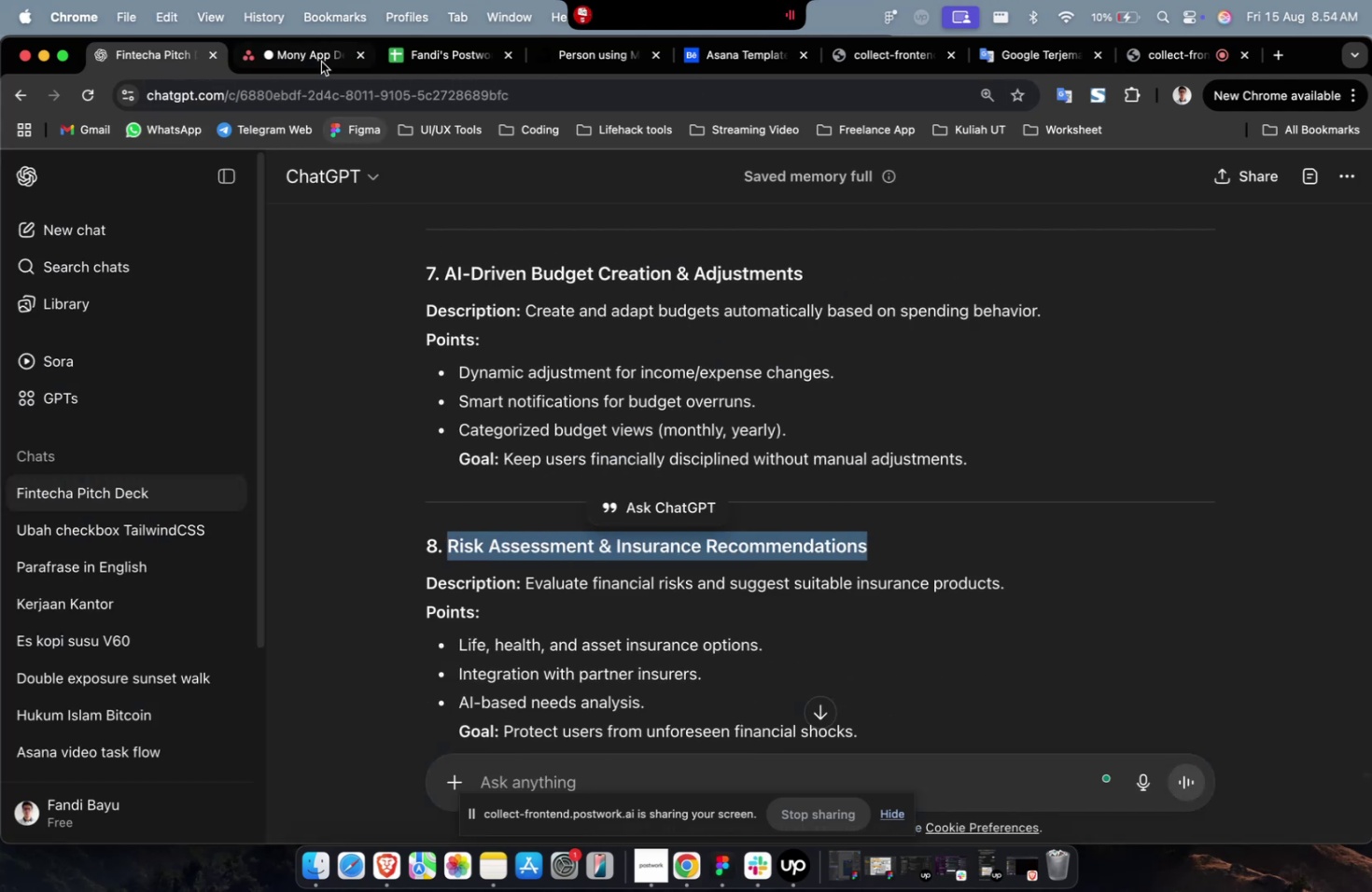 
left_click([311, 54])
 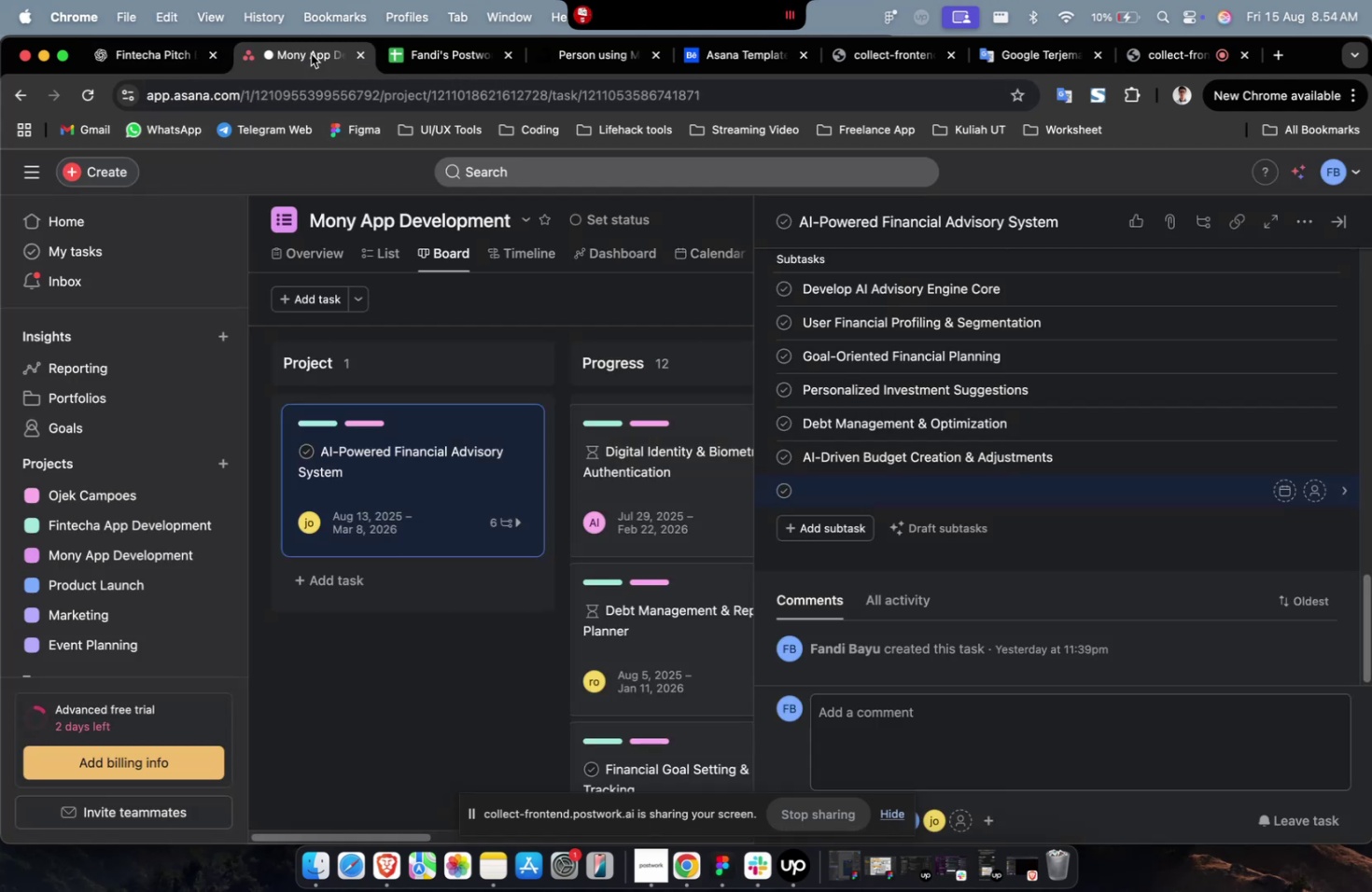 
key(Meta+V)
 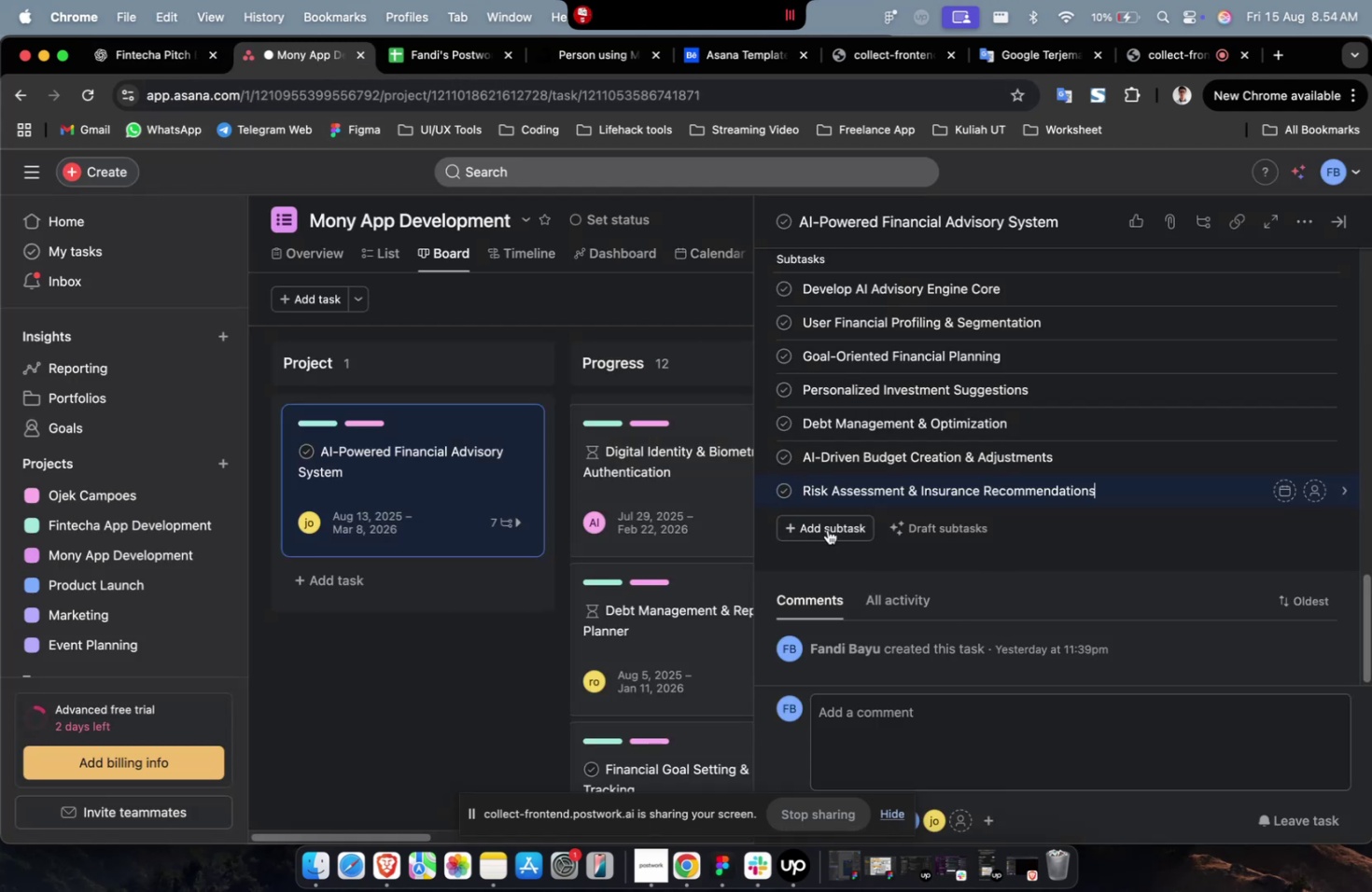 
left_click([822, 527])
 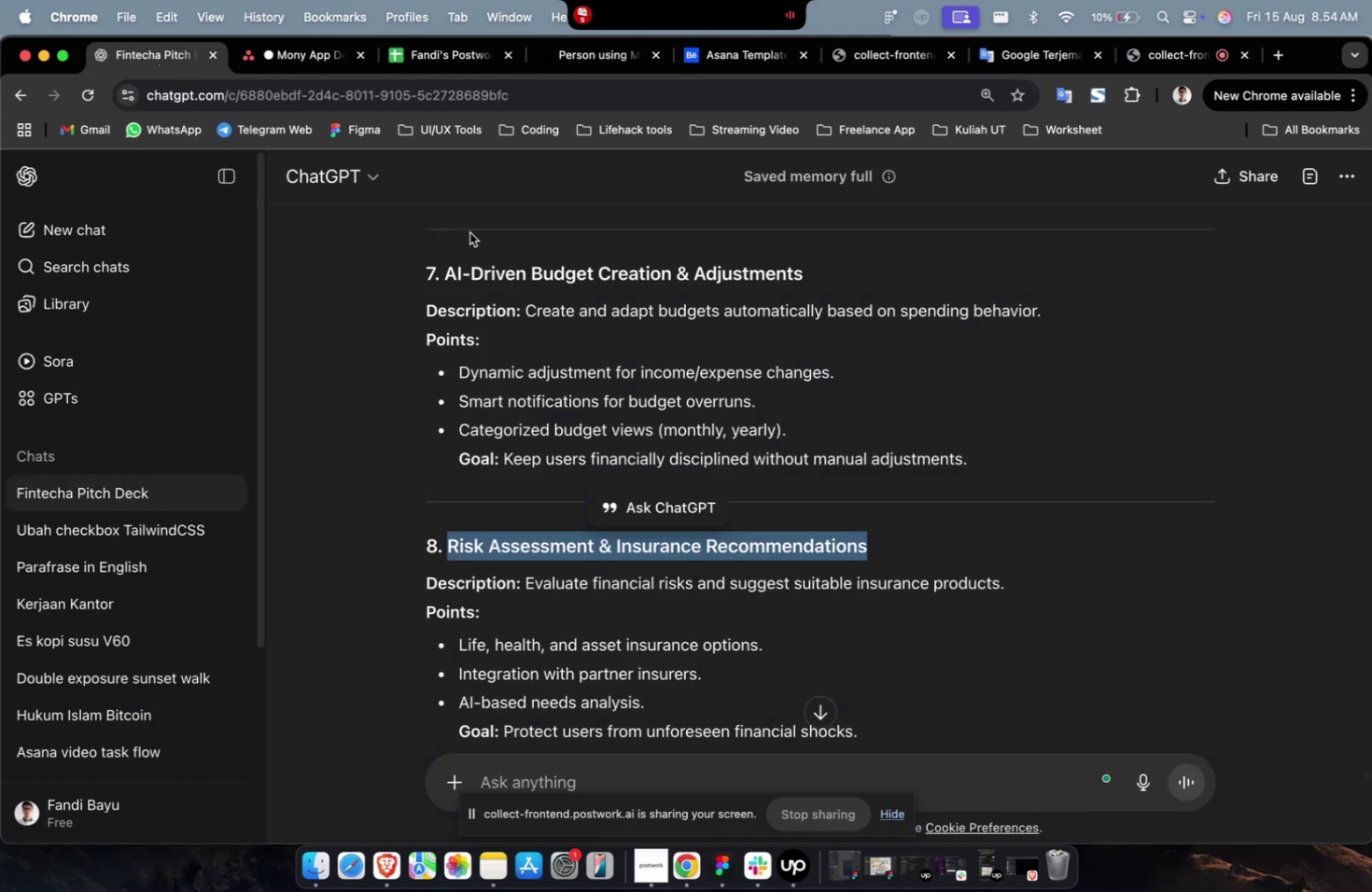 
double_click([1053, 541])
 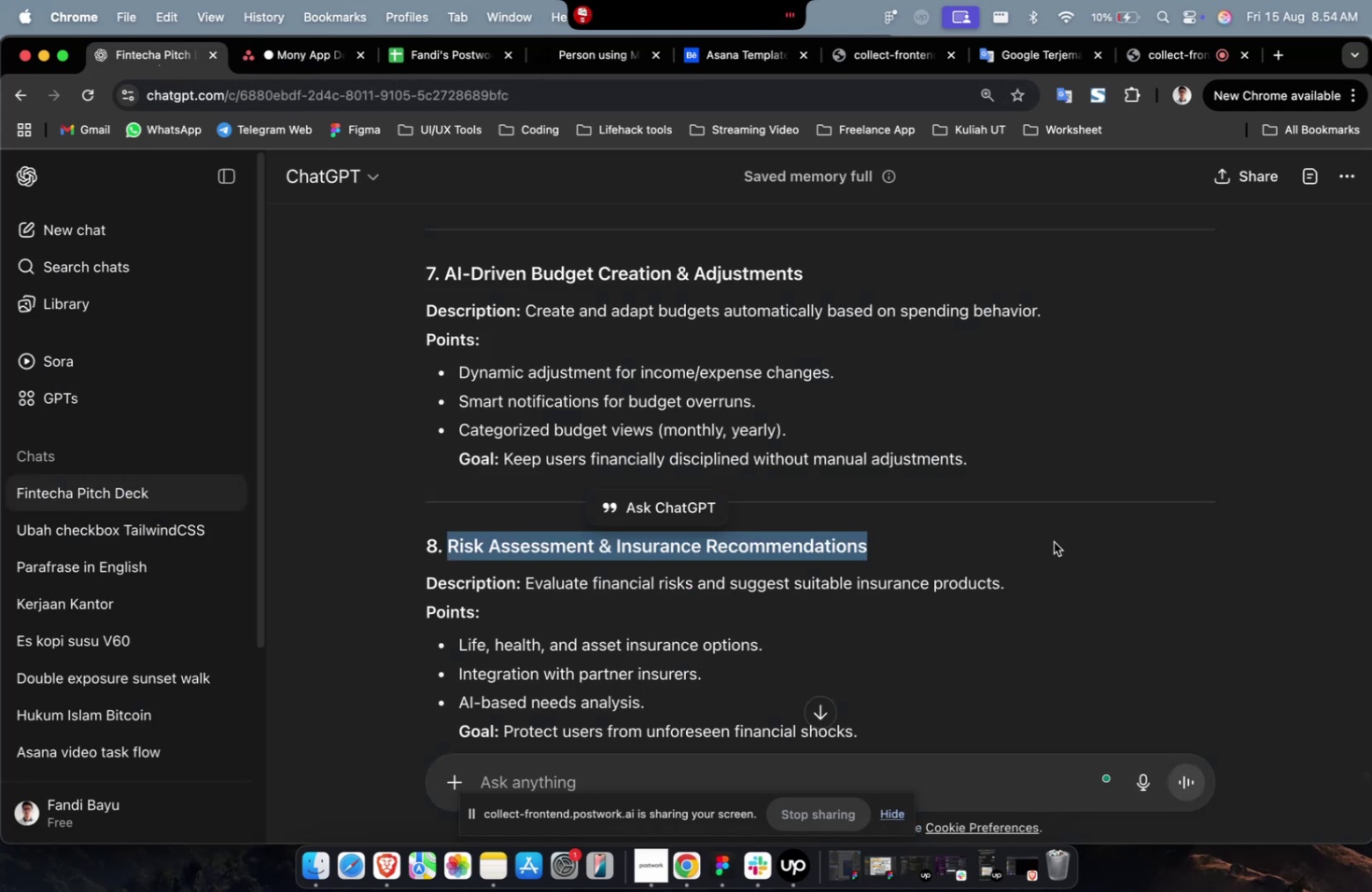 
scroll: coordinate [730, 528], scroll_direction: down, amount: 20.0
 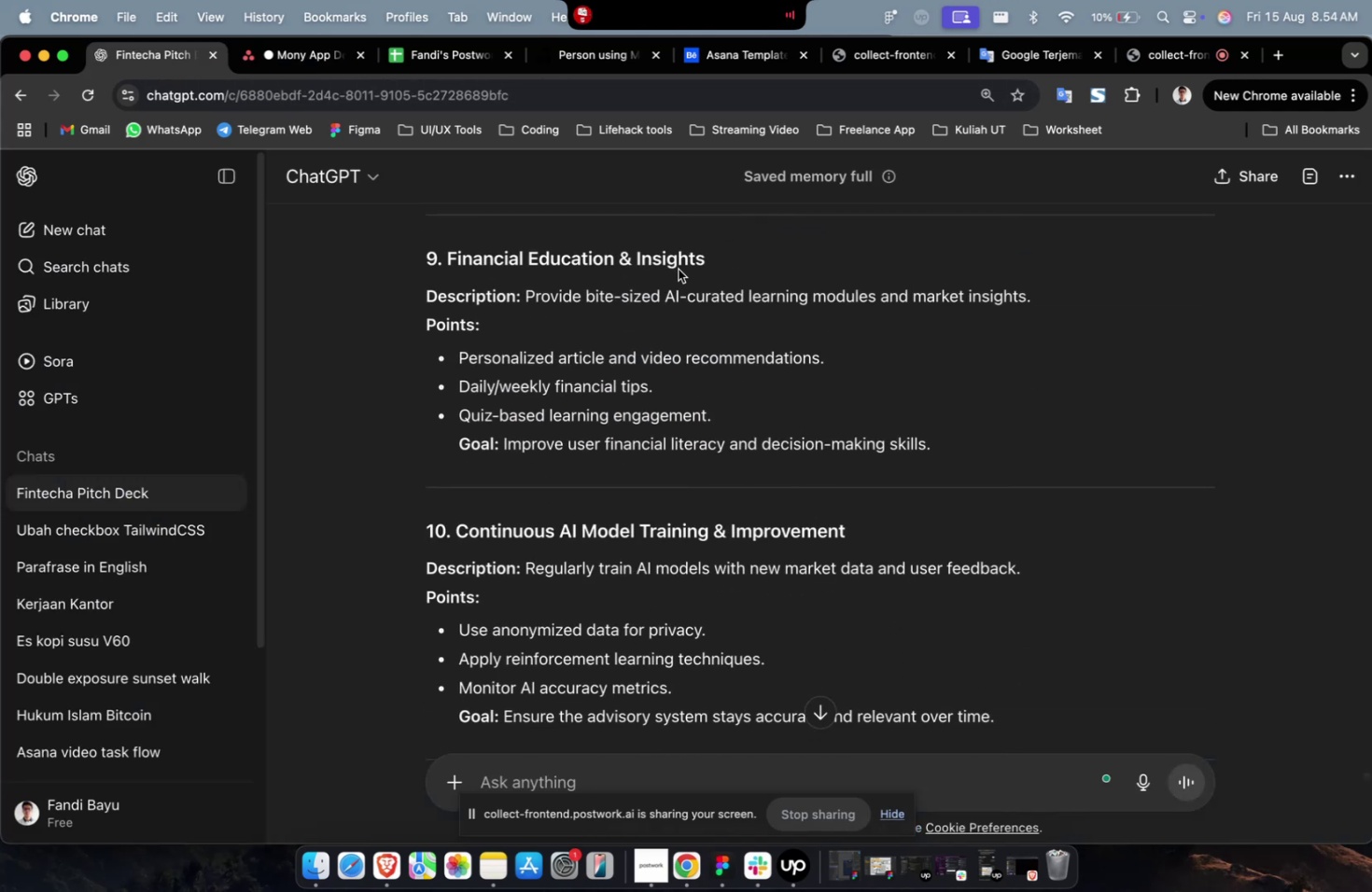 
left_click_drag(start_coordinate=[712, 258], to_coordinate=[448, 264])
 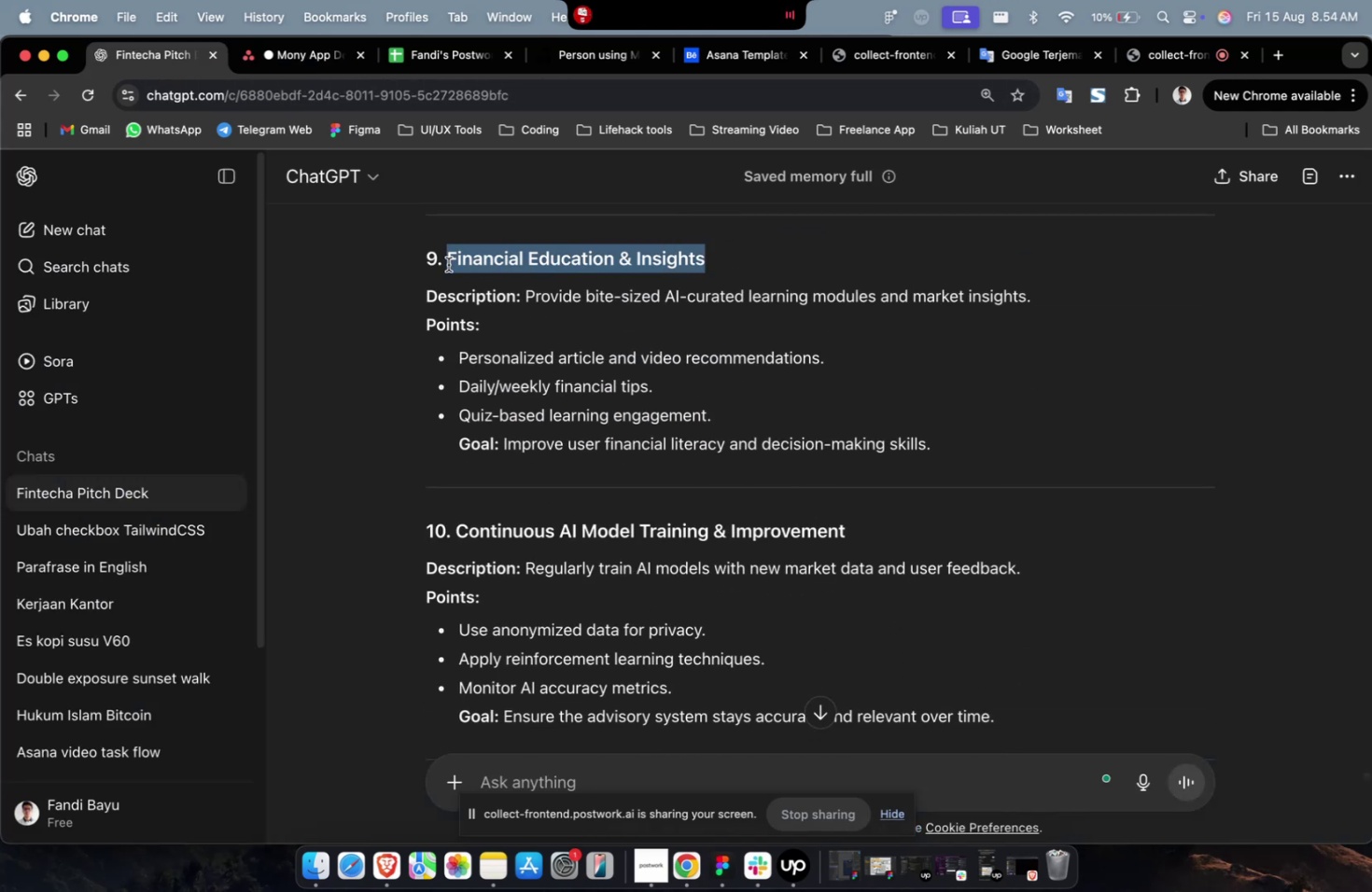 
key(Meta+C)
 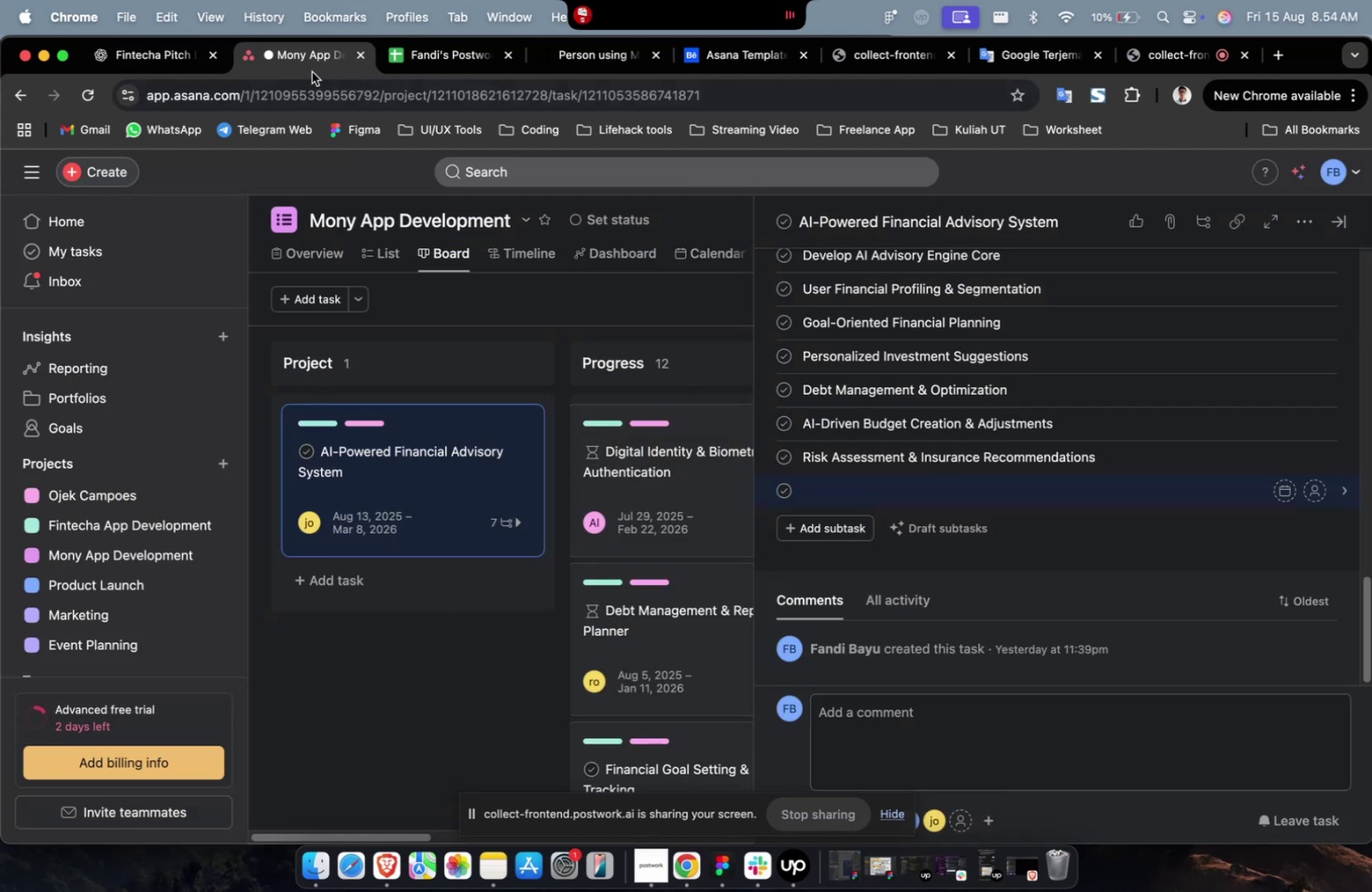 
key(Meta+CommandLeft)
 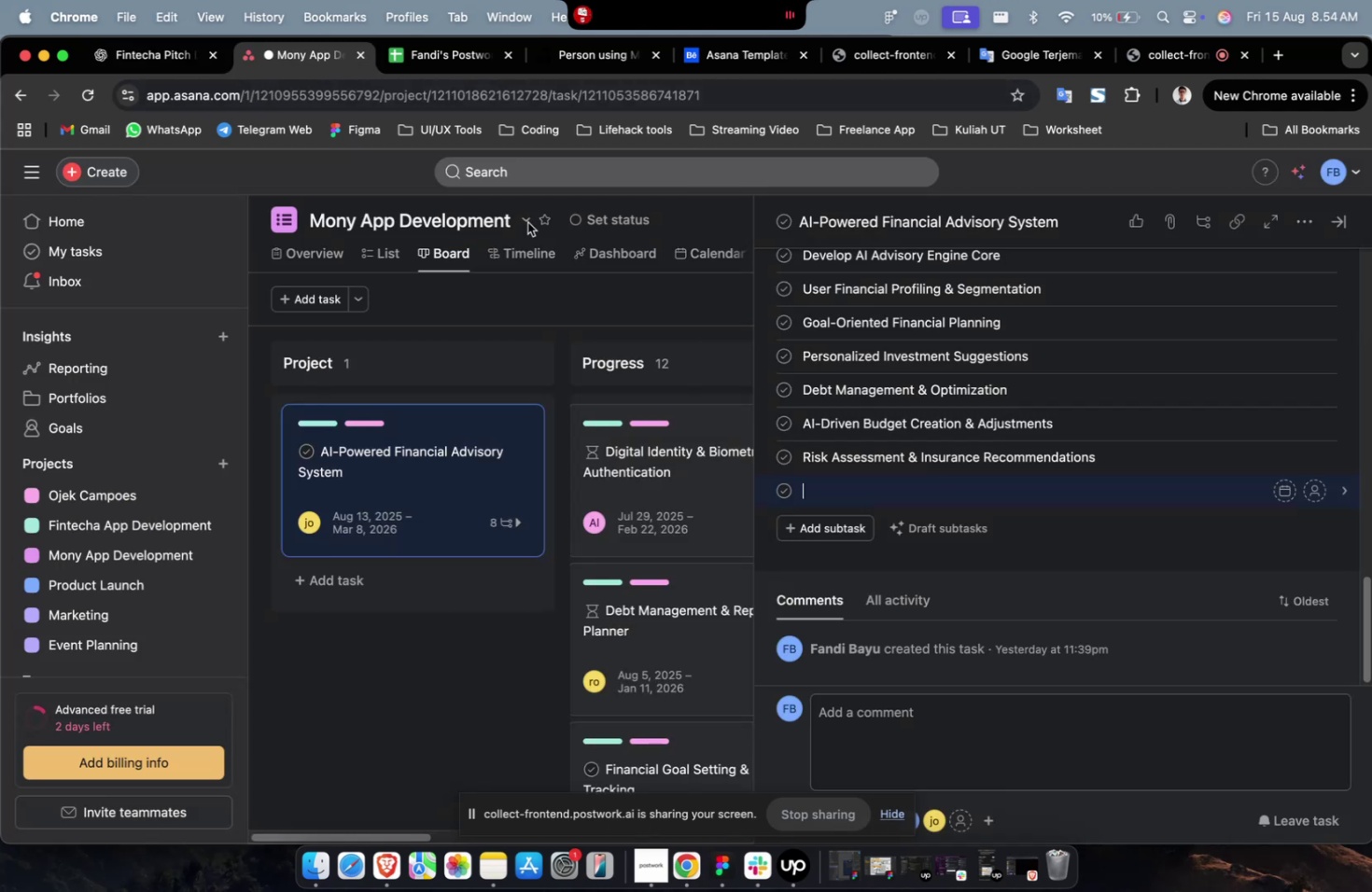 
key(Meta+V)
 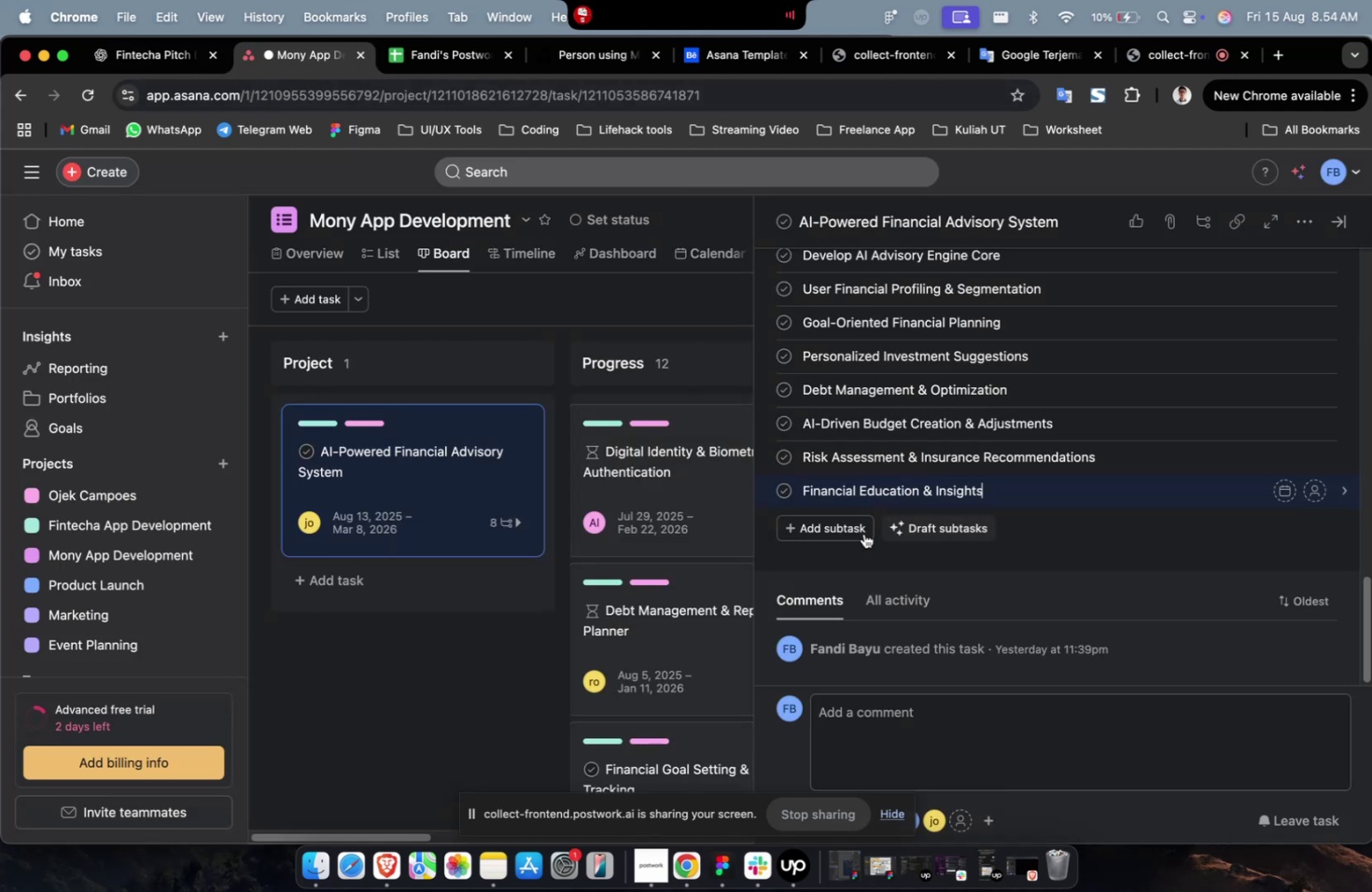 
double_click([848, 531])
 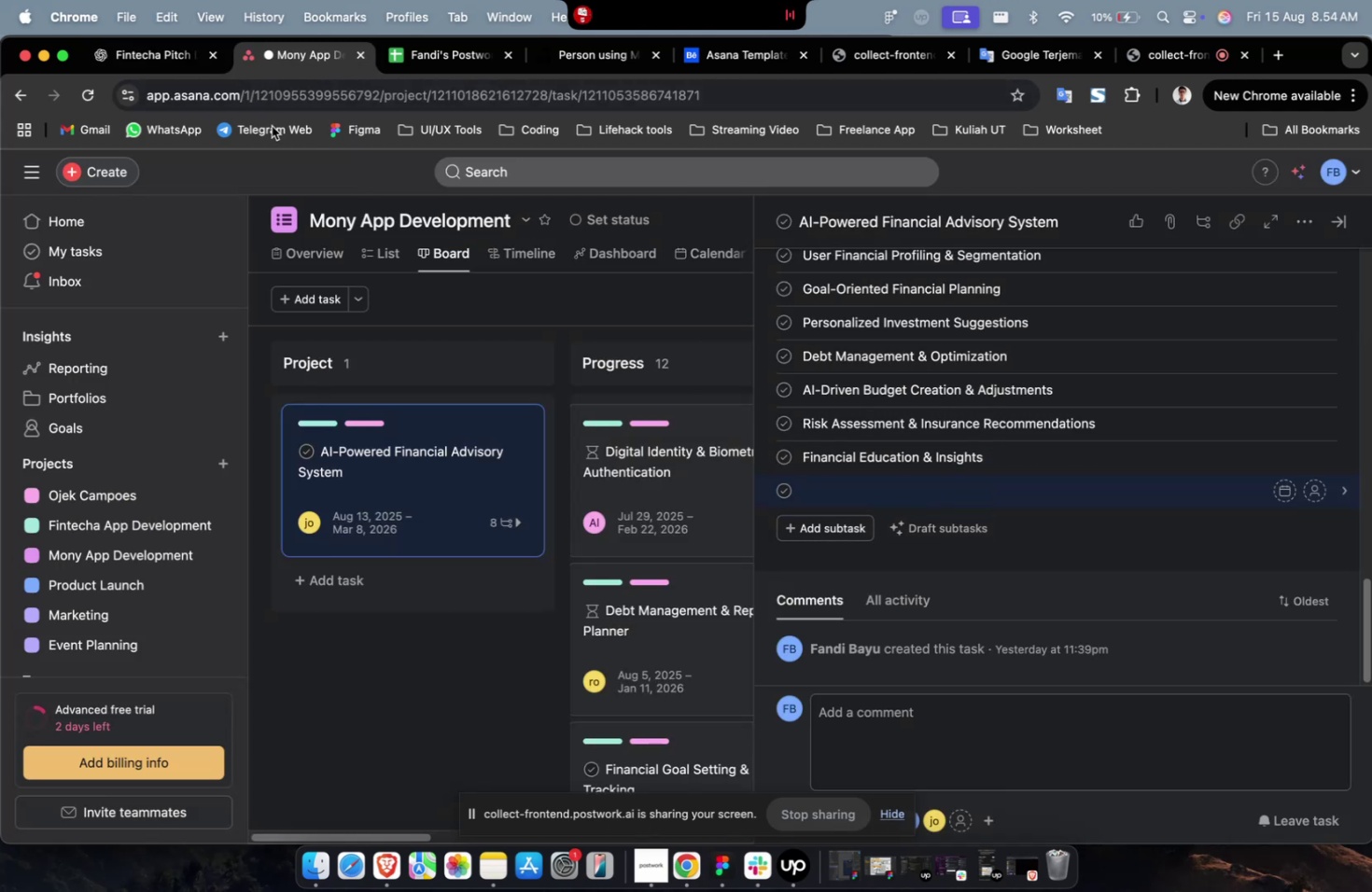 
left_click([155, 73])
 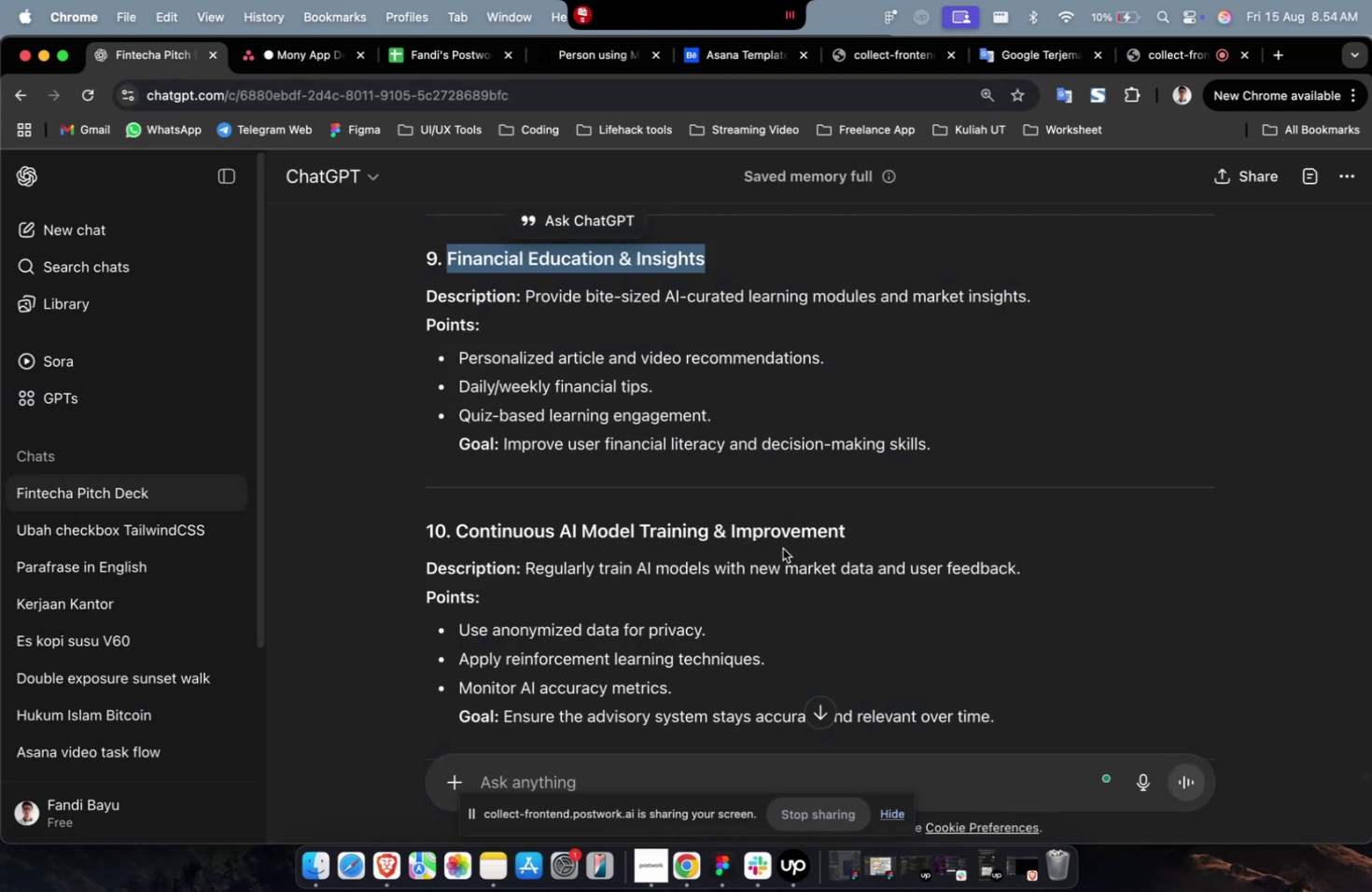 
left_click_drag(start_coordinate=[868, 527], to_coordinate=[456, 531])
 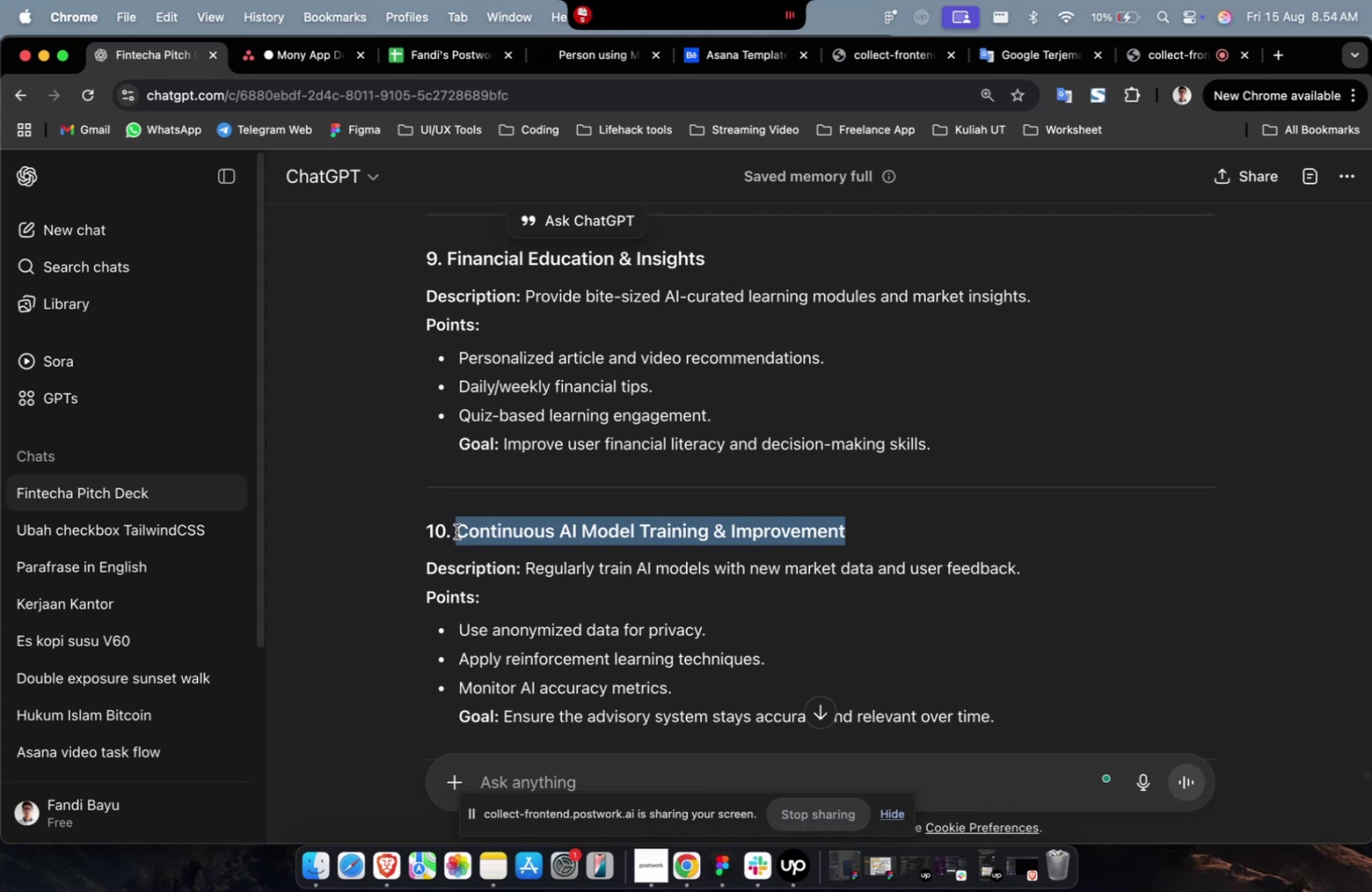 
key(Meta+C)
 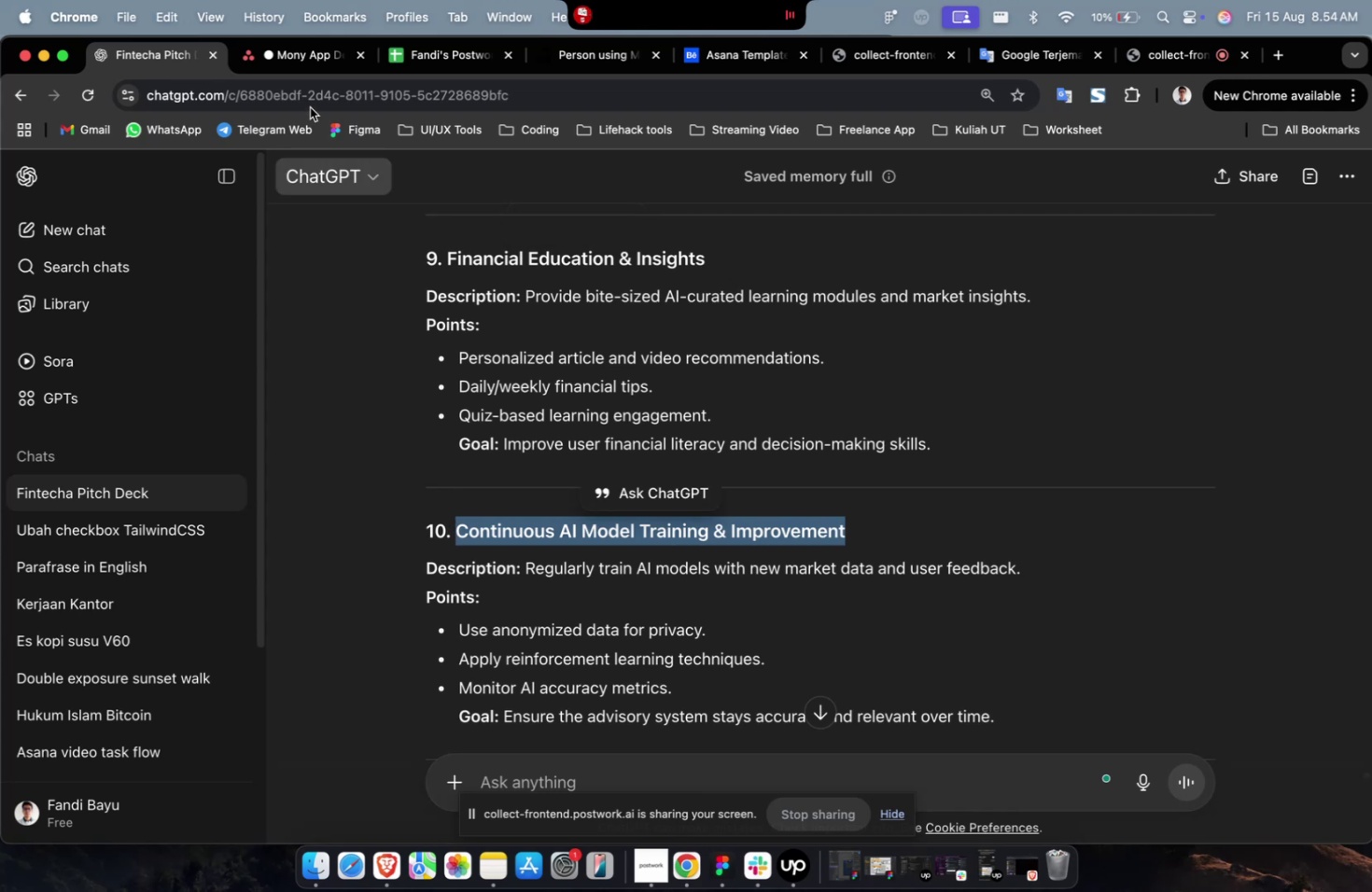 
key(Meta+C)
 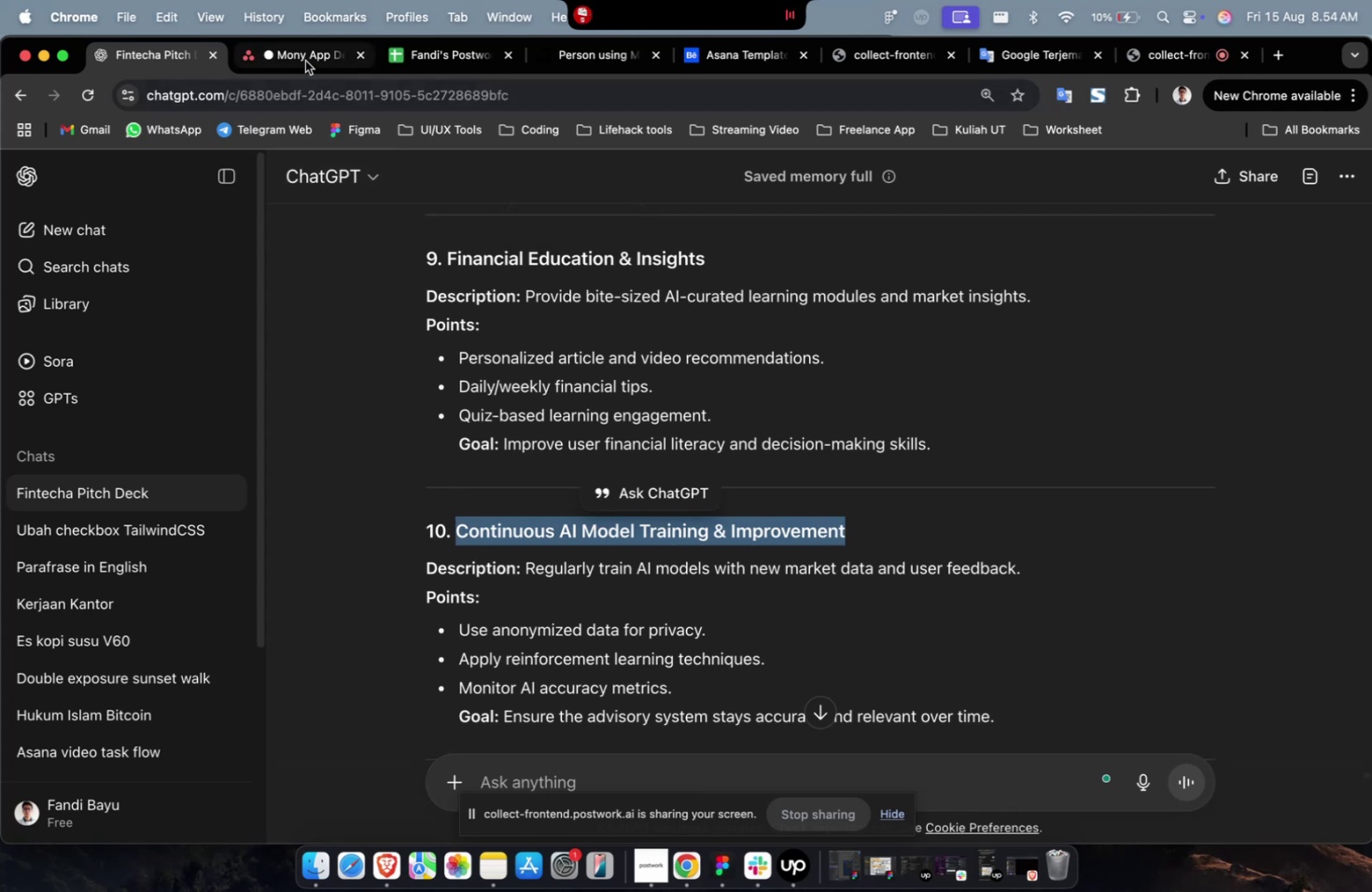 
left_click([306, 61])
 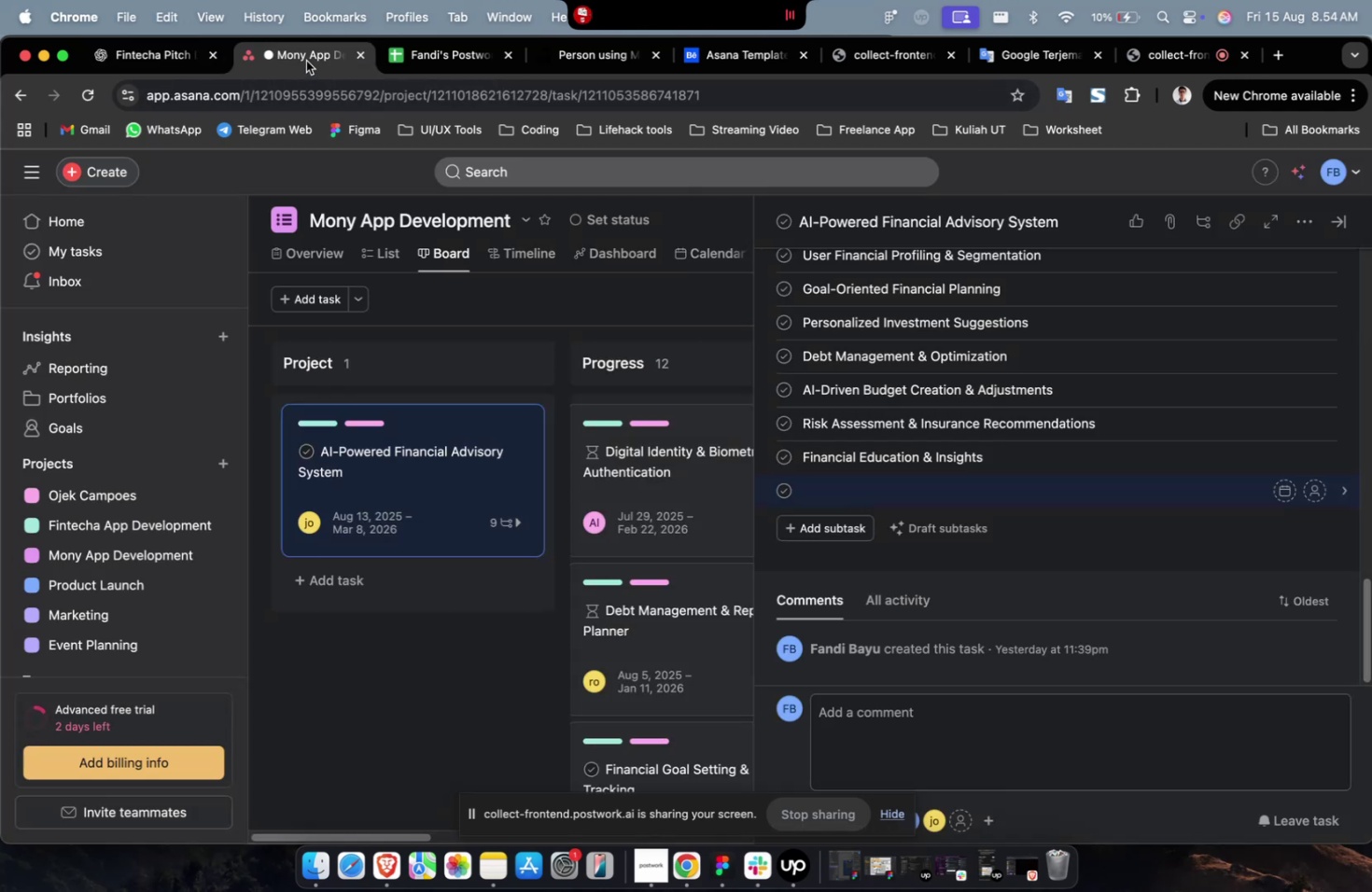 
key(Meta+CommandLeft)
 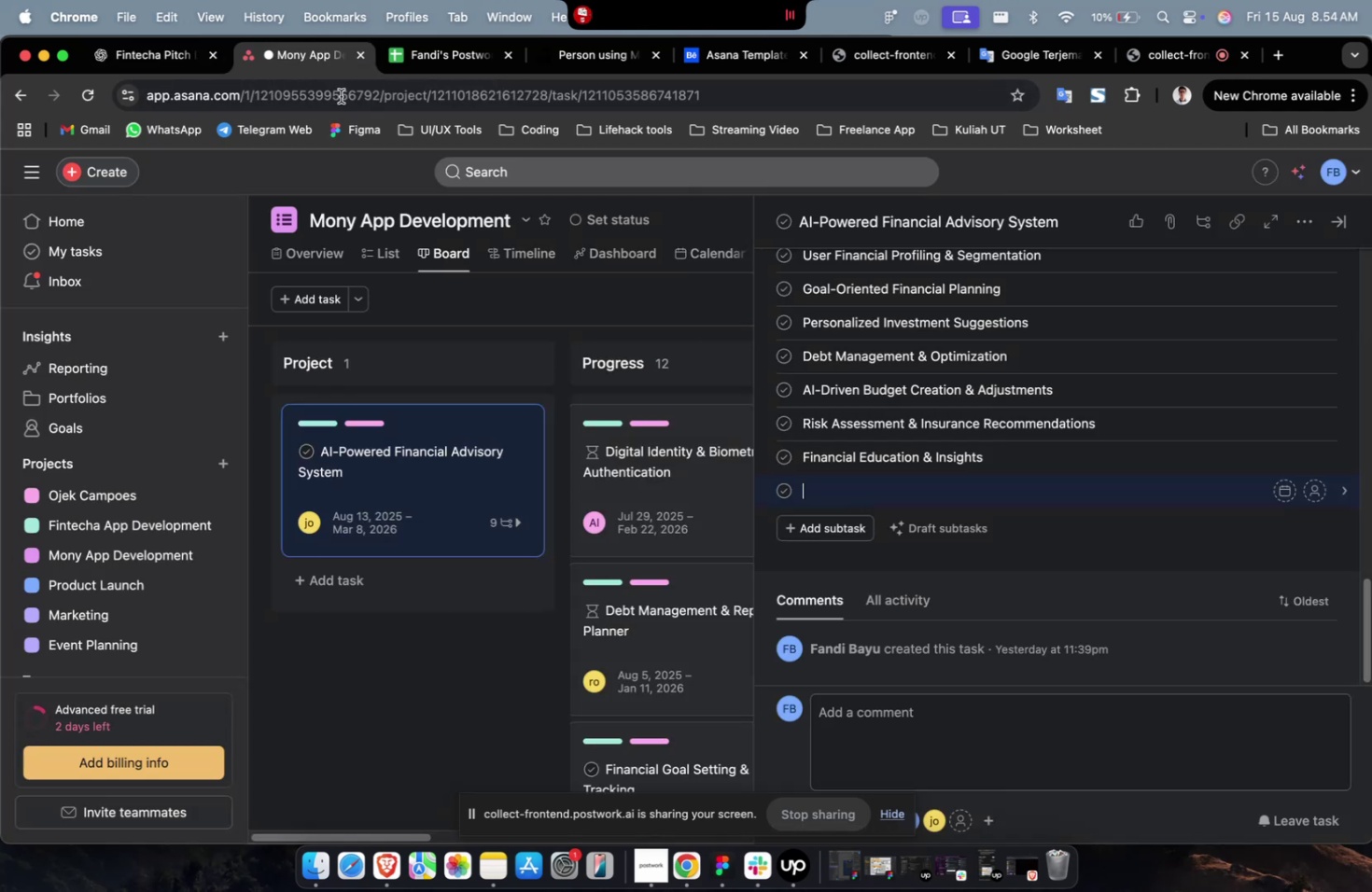 
key(Meta+V)
 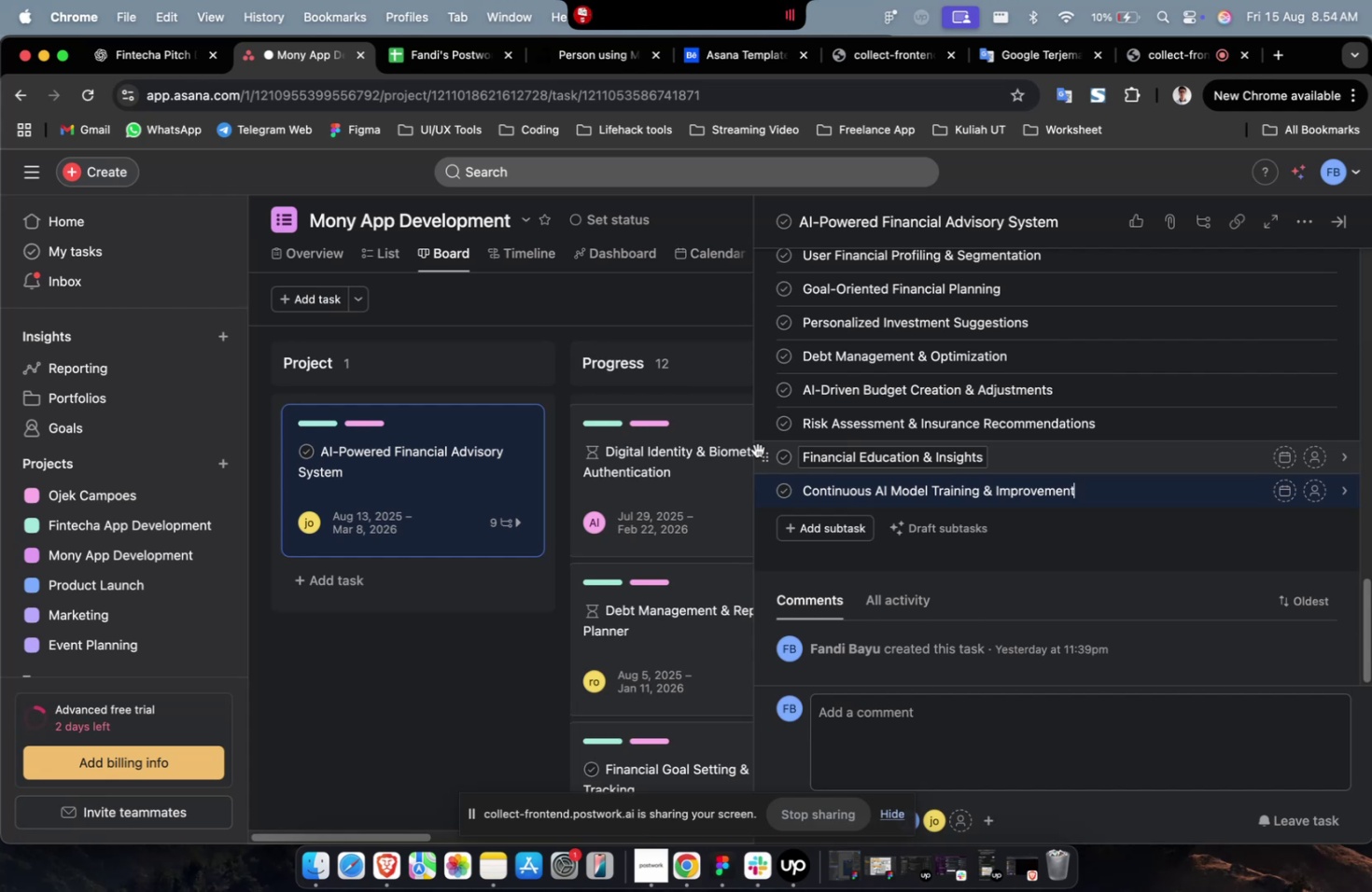 
wait(23.15)
 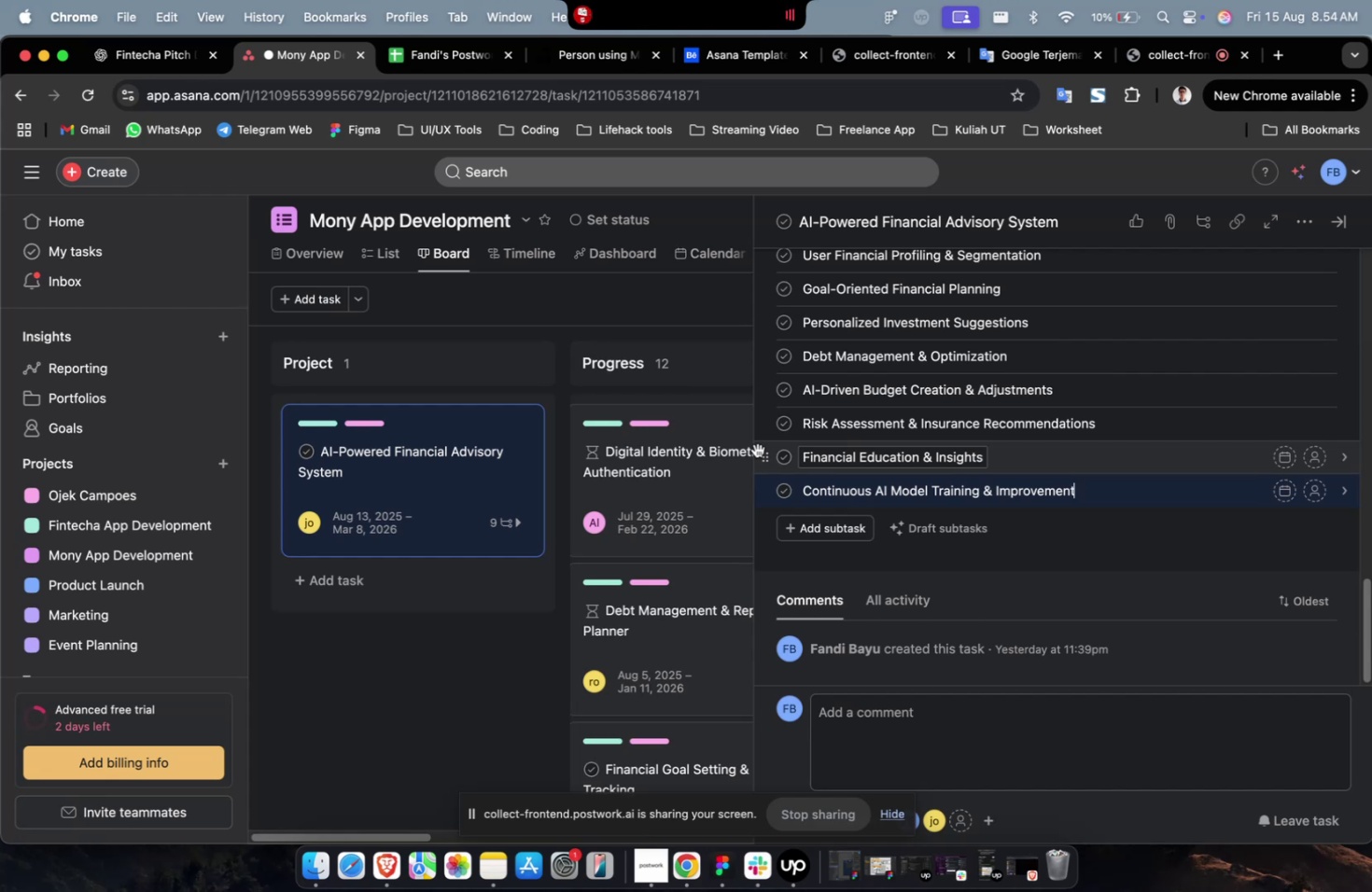 
left_click([851, 532])
 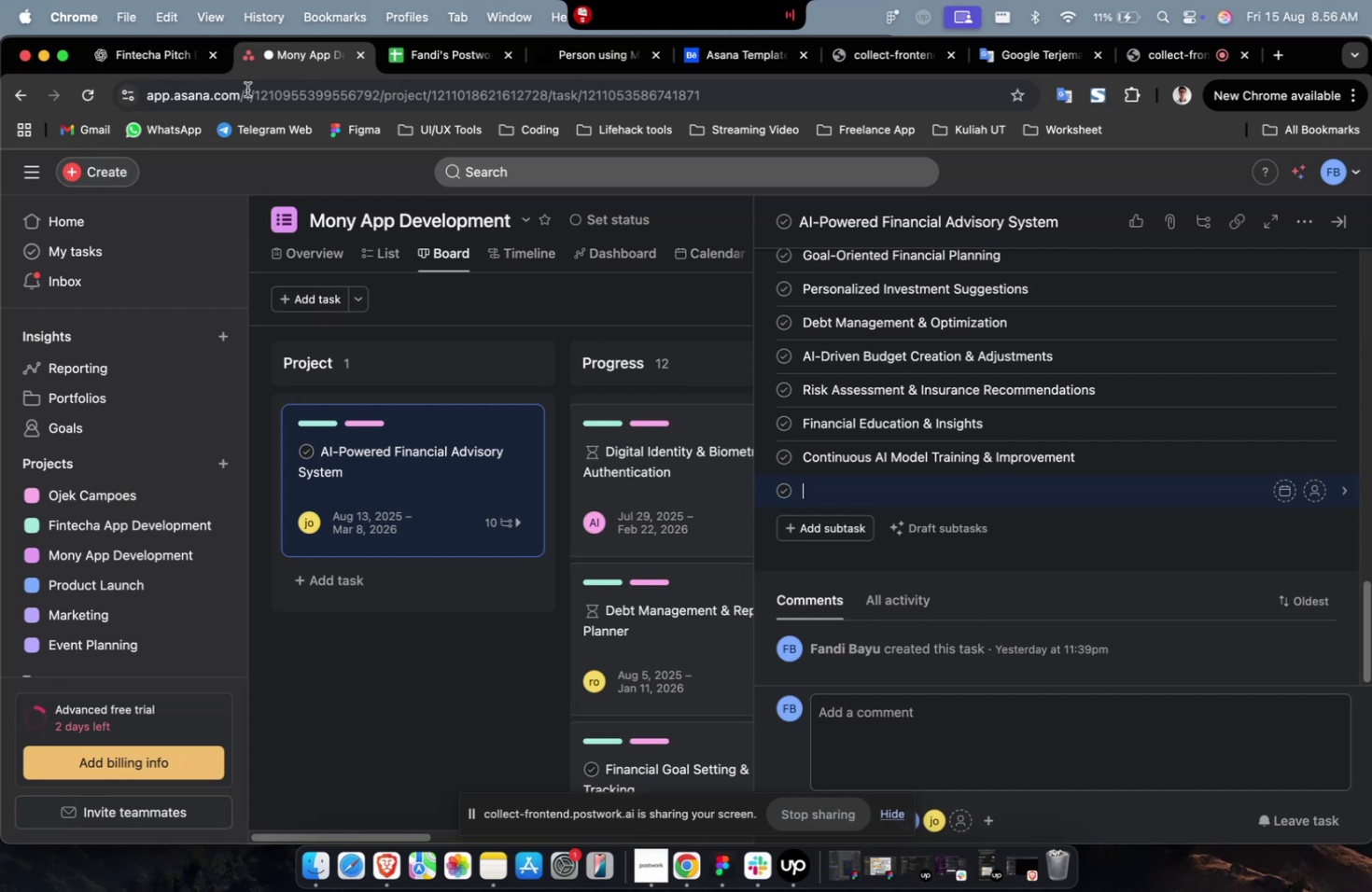 
wait(115.26)
 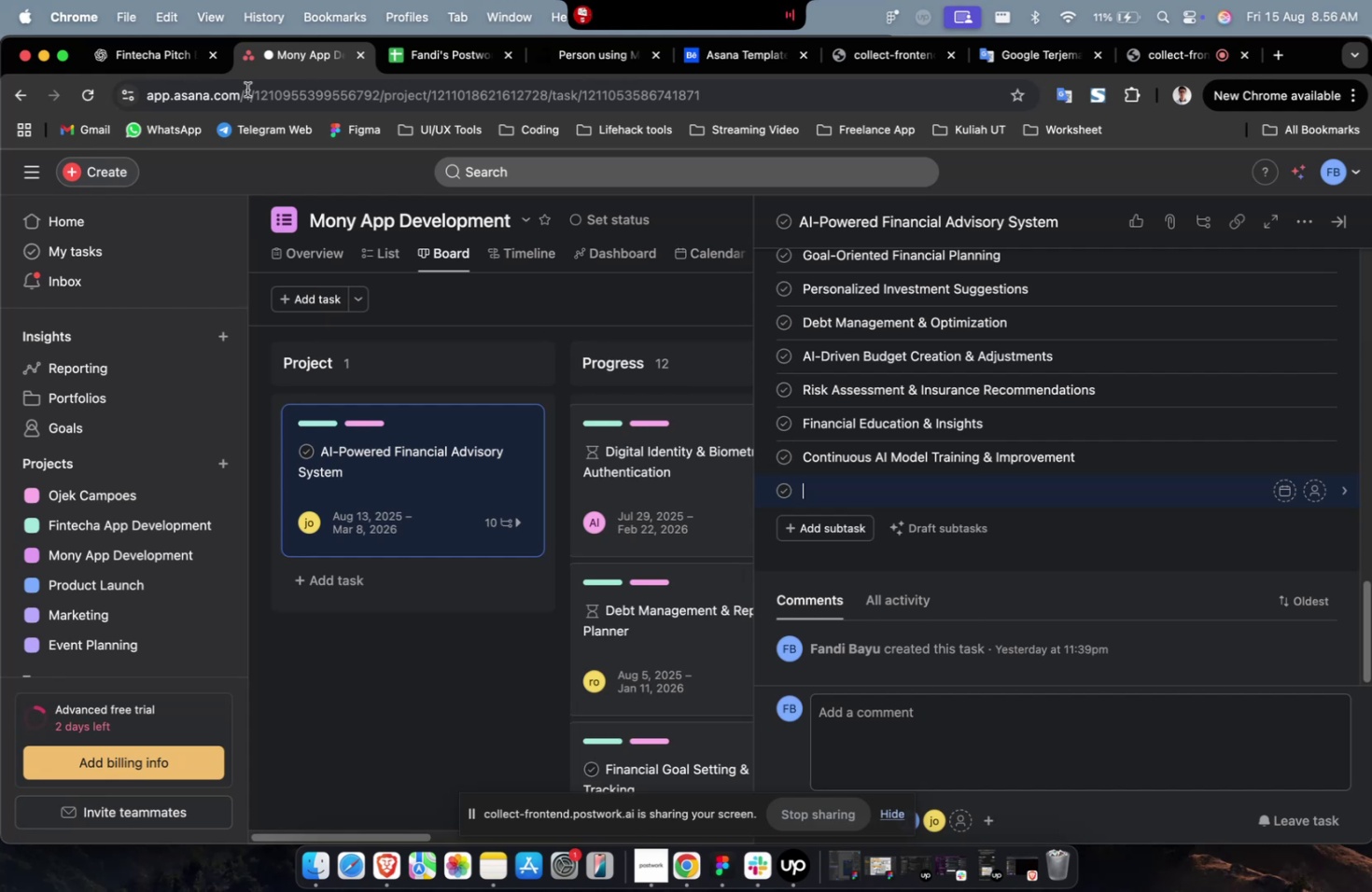 
left_click([138, 62])
 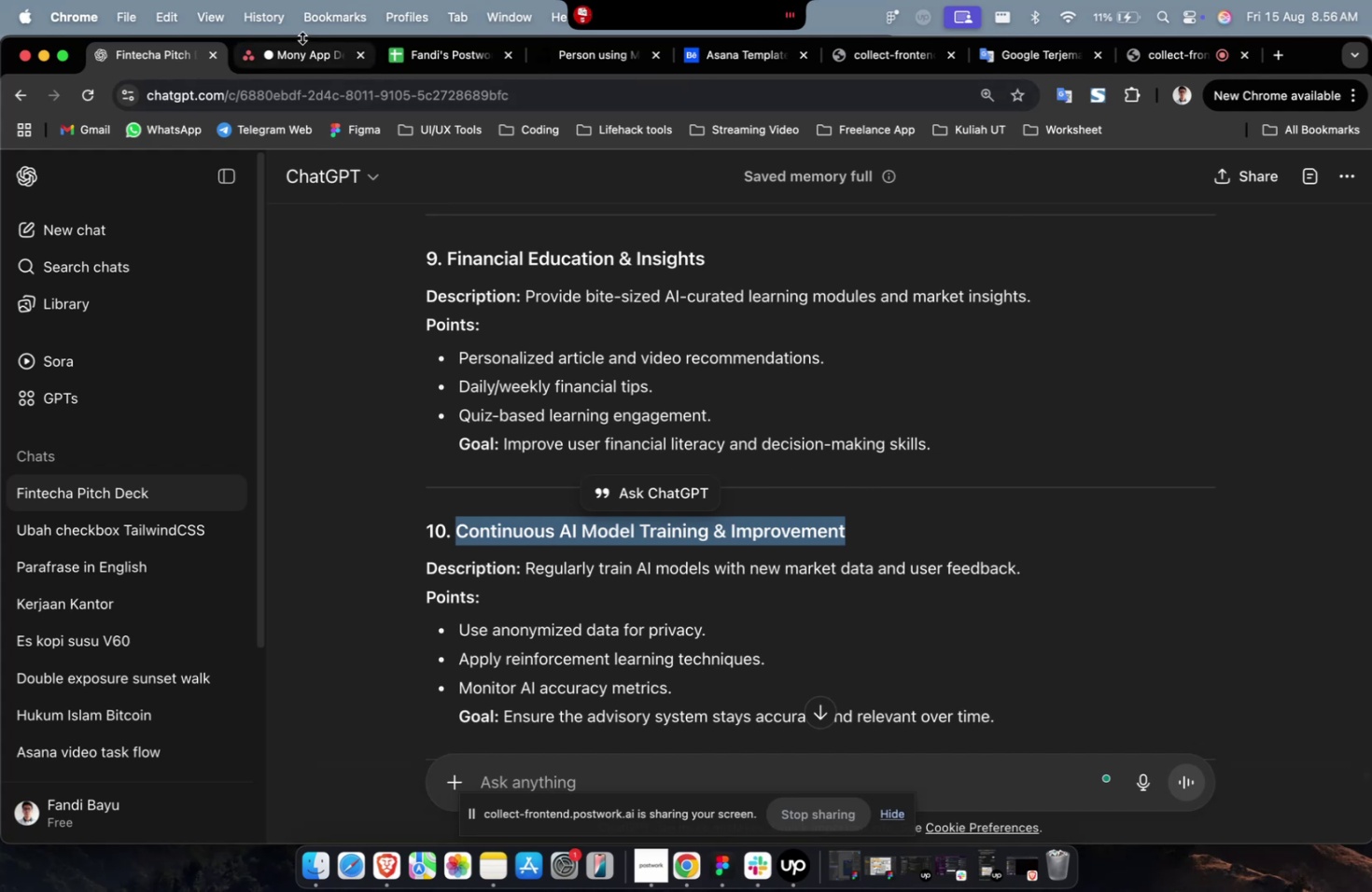 
double_click([301, 48])
 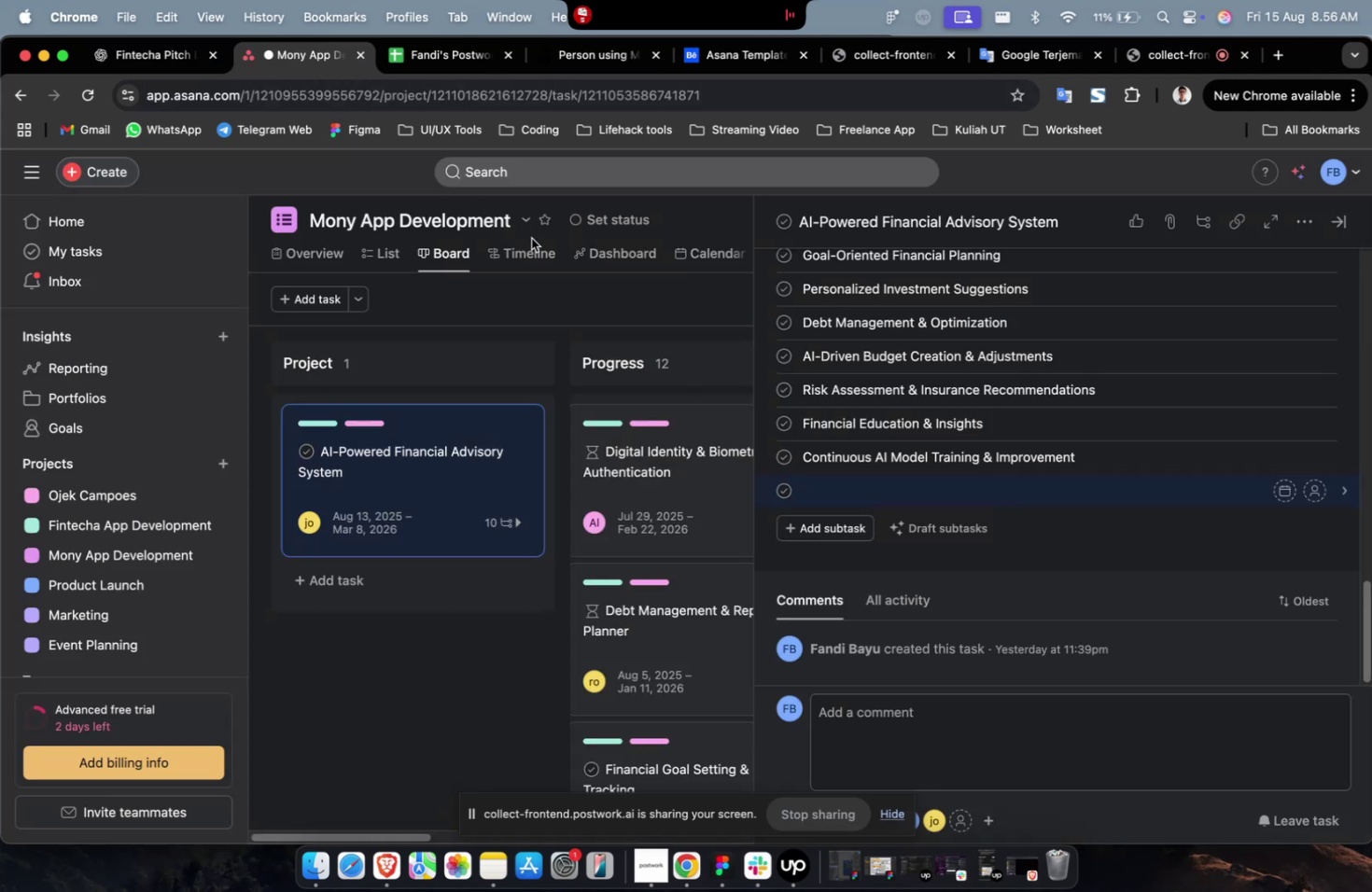 
key(Meta+V)
 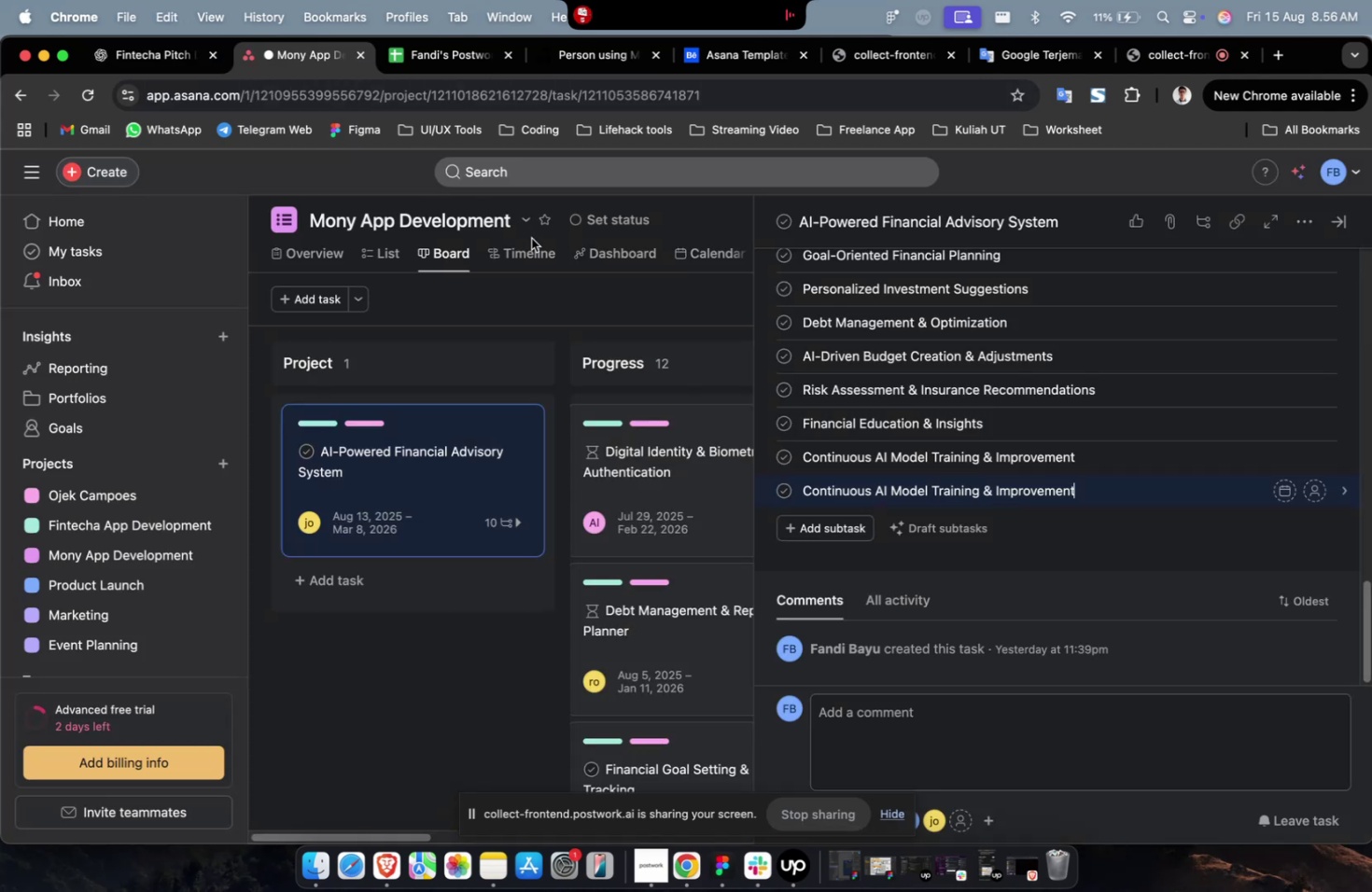 
key(Meta+CommandLeft)
 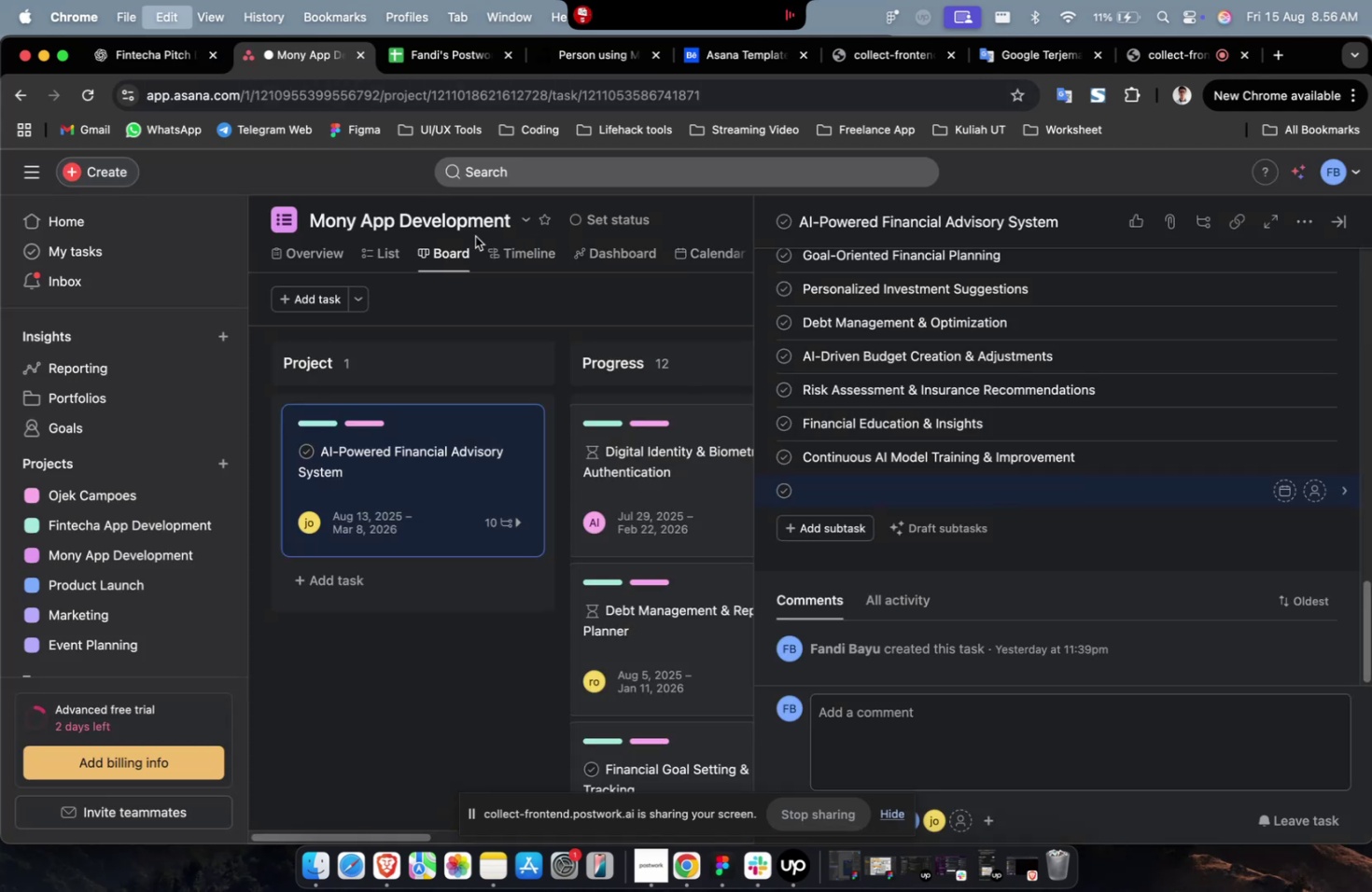 
key(Meta+Z)
 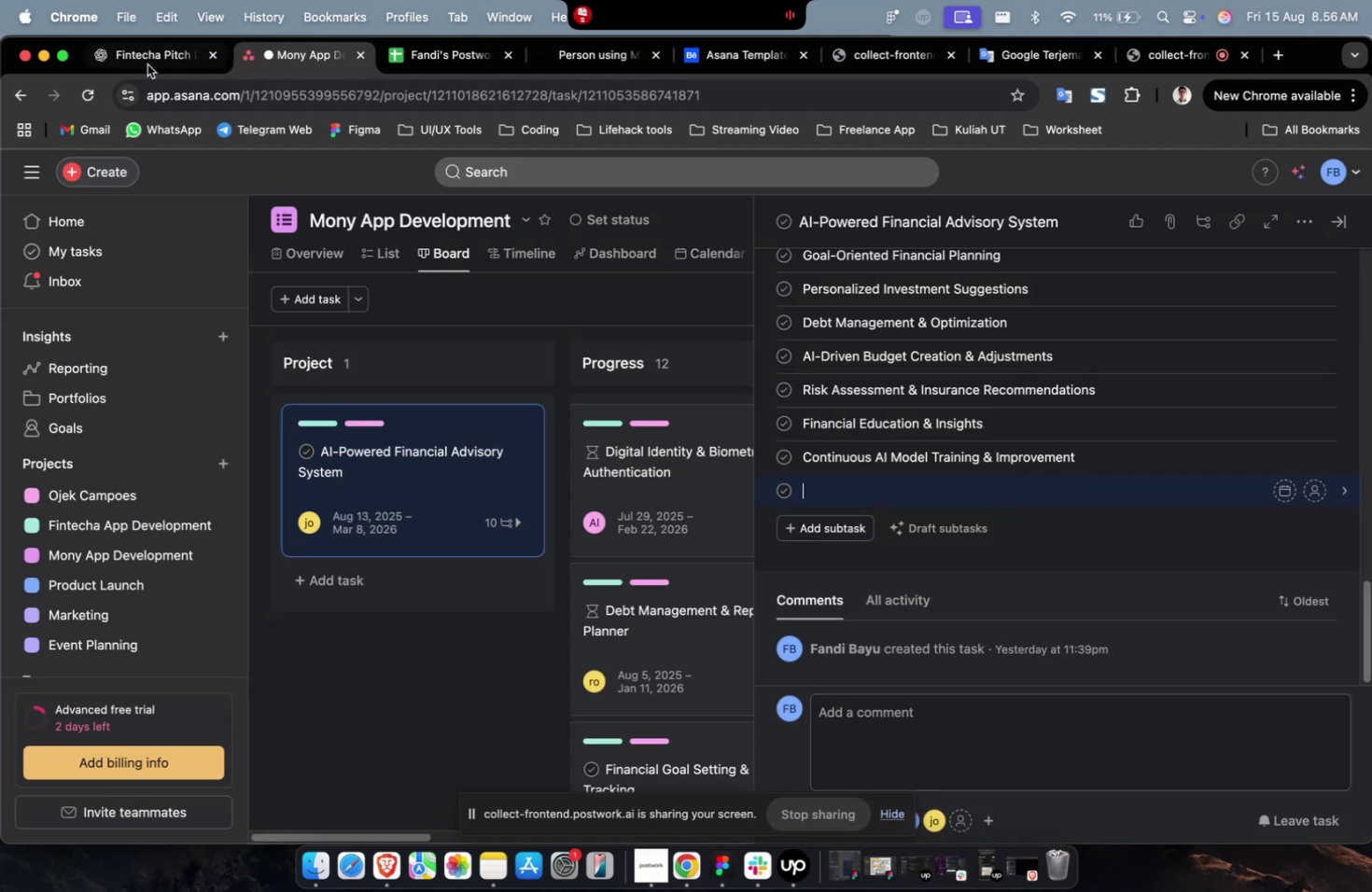 
left_click([147, 64])
 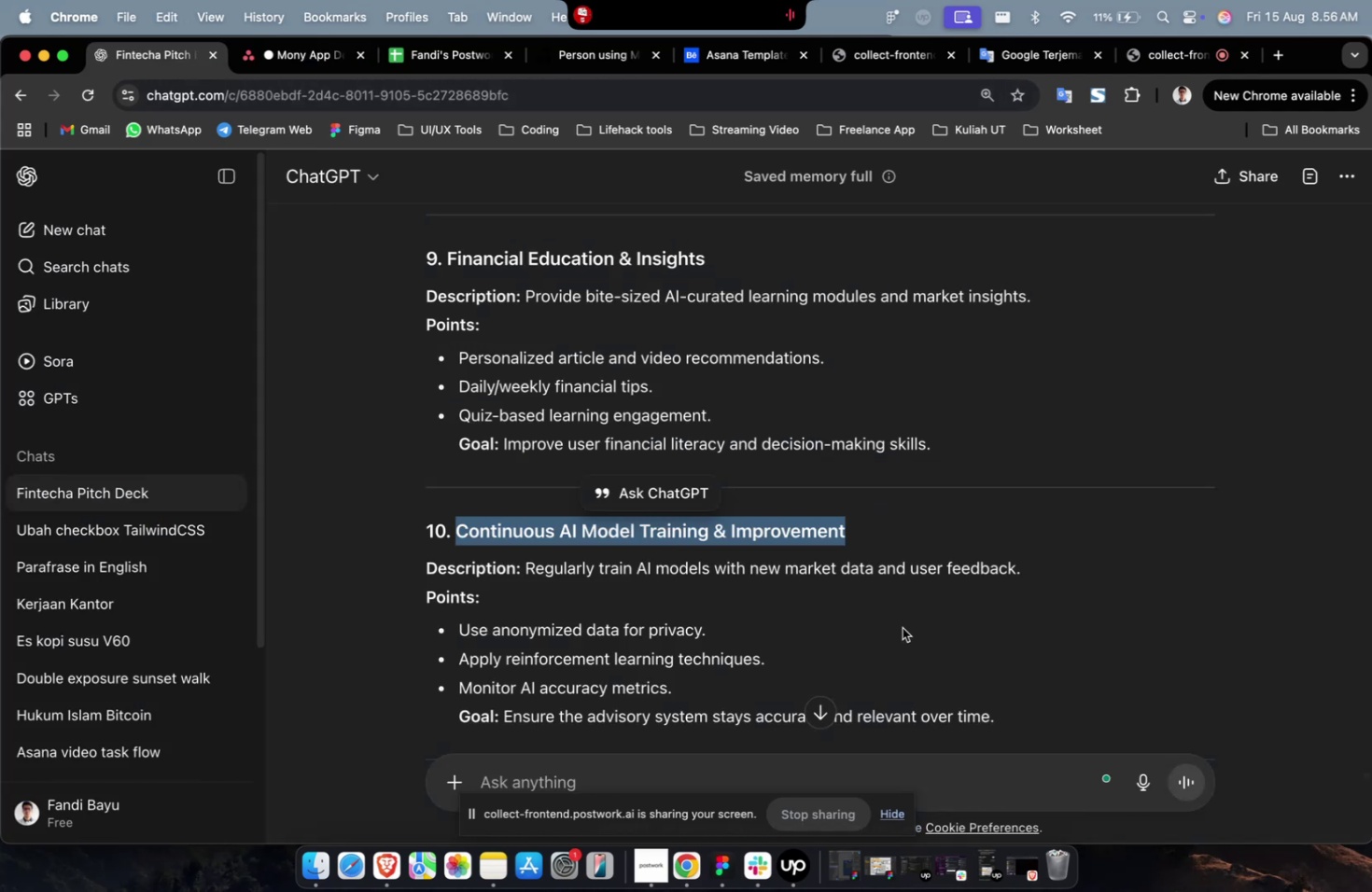 
double_click([902, 627])
 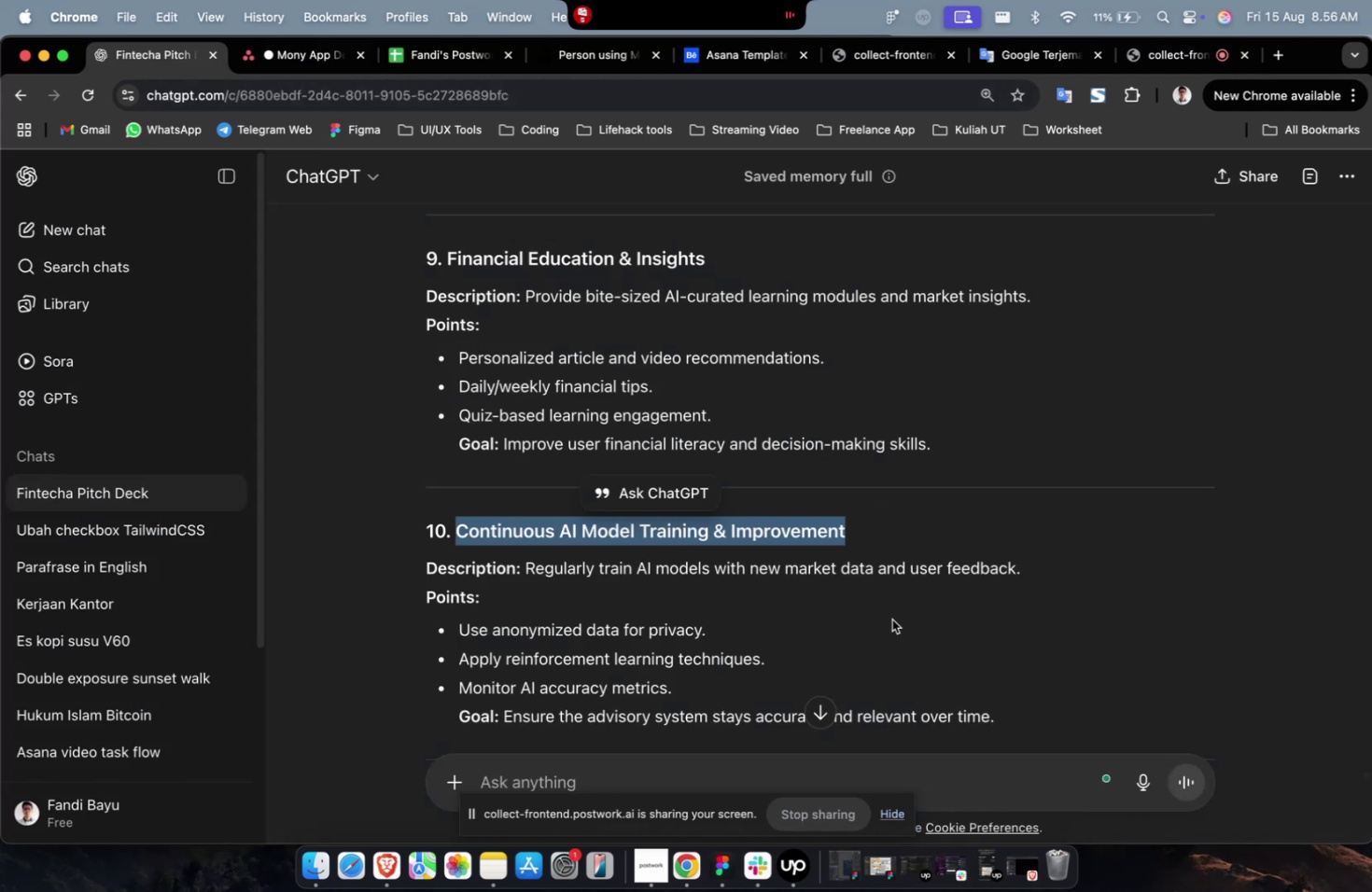 
scroll: coordinate [893, 619], scroll_direction: down, amount: 4.0
 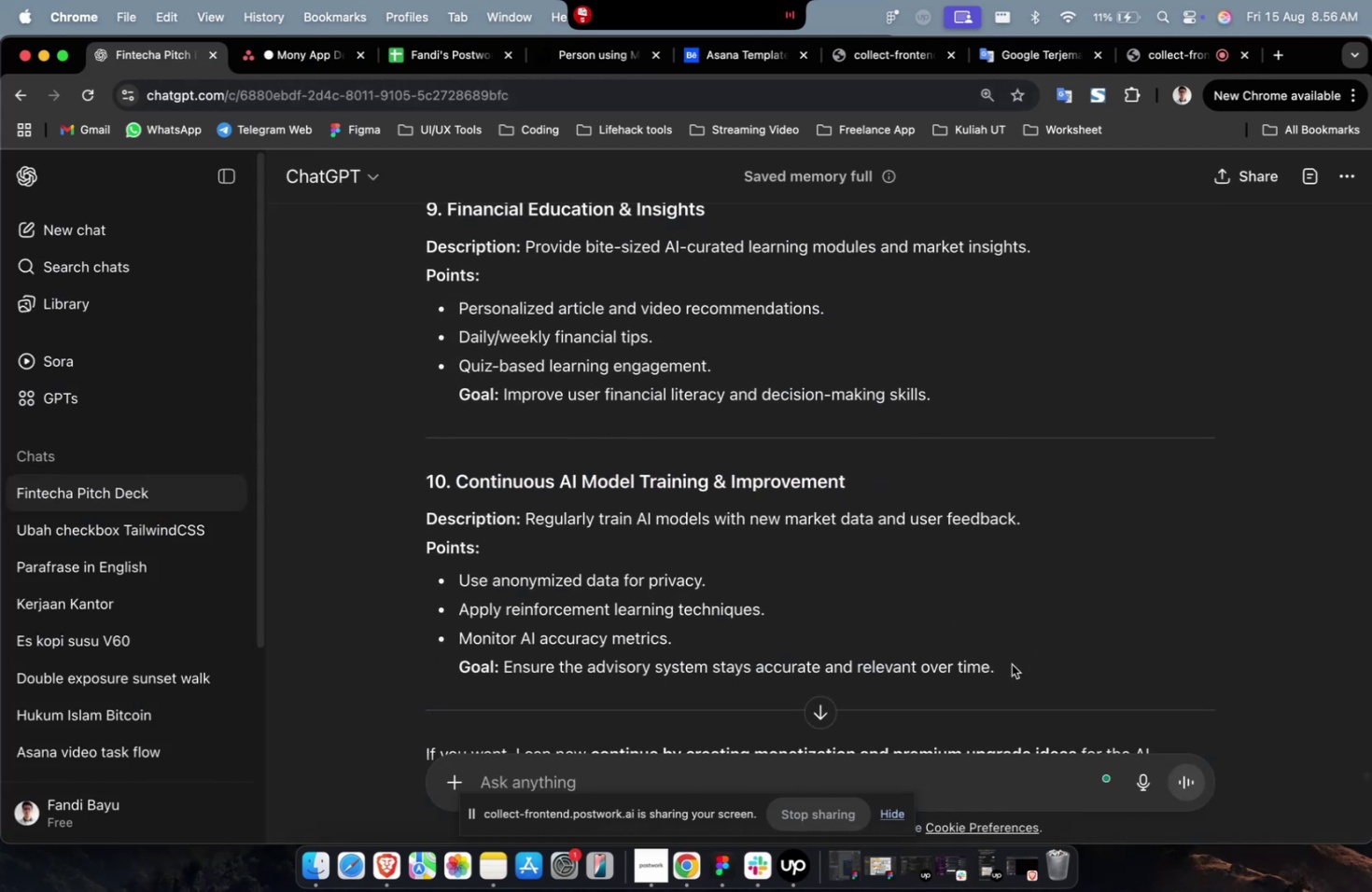 
left_click_drag(start_coordinate=[1011, 663], to_coordinate=[525, 517])
 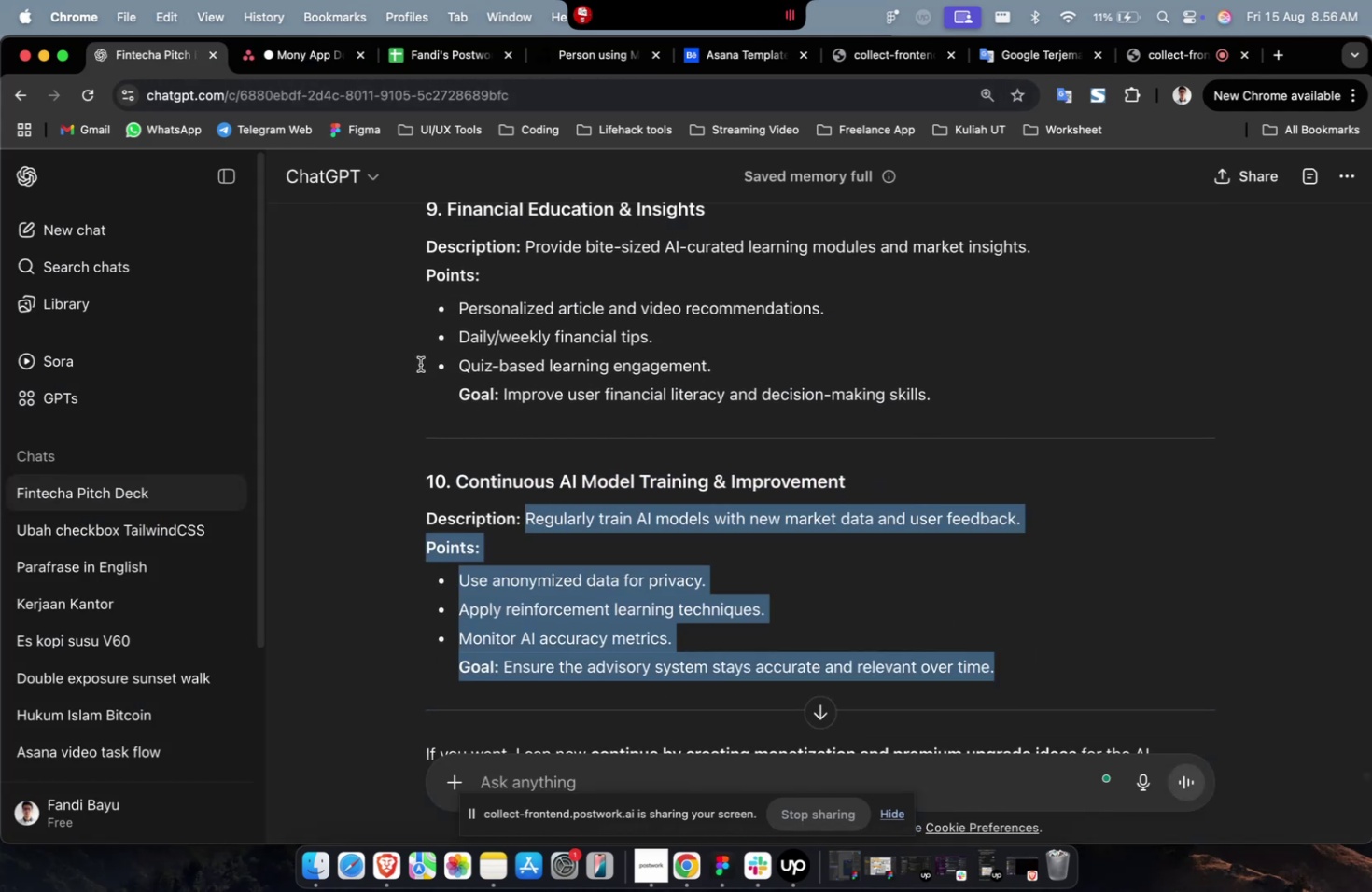 
key(Meta+C)
 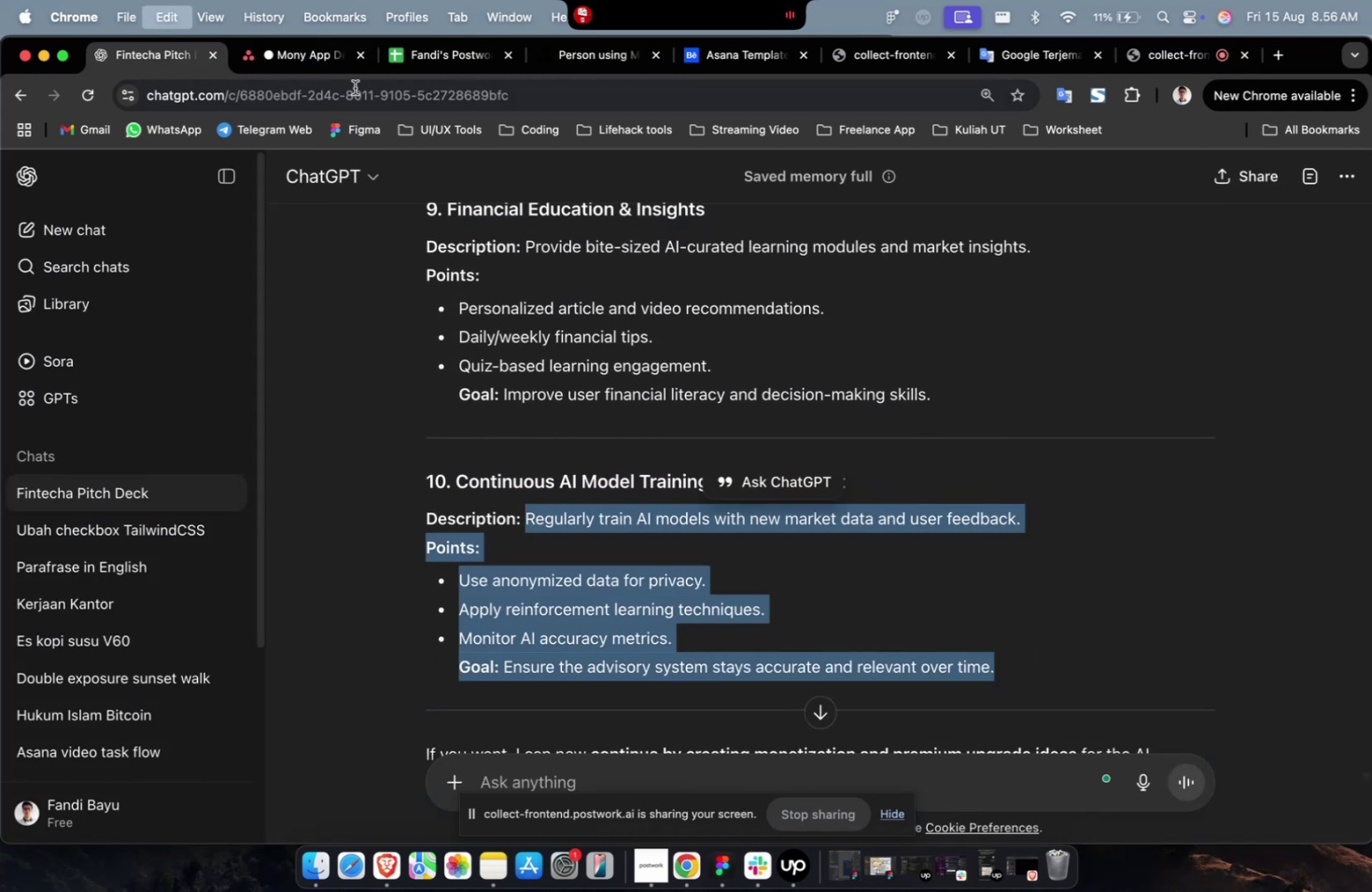 
key(Meta+C)
 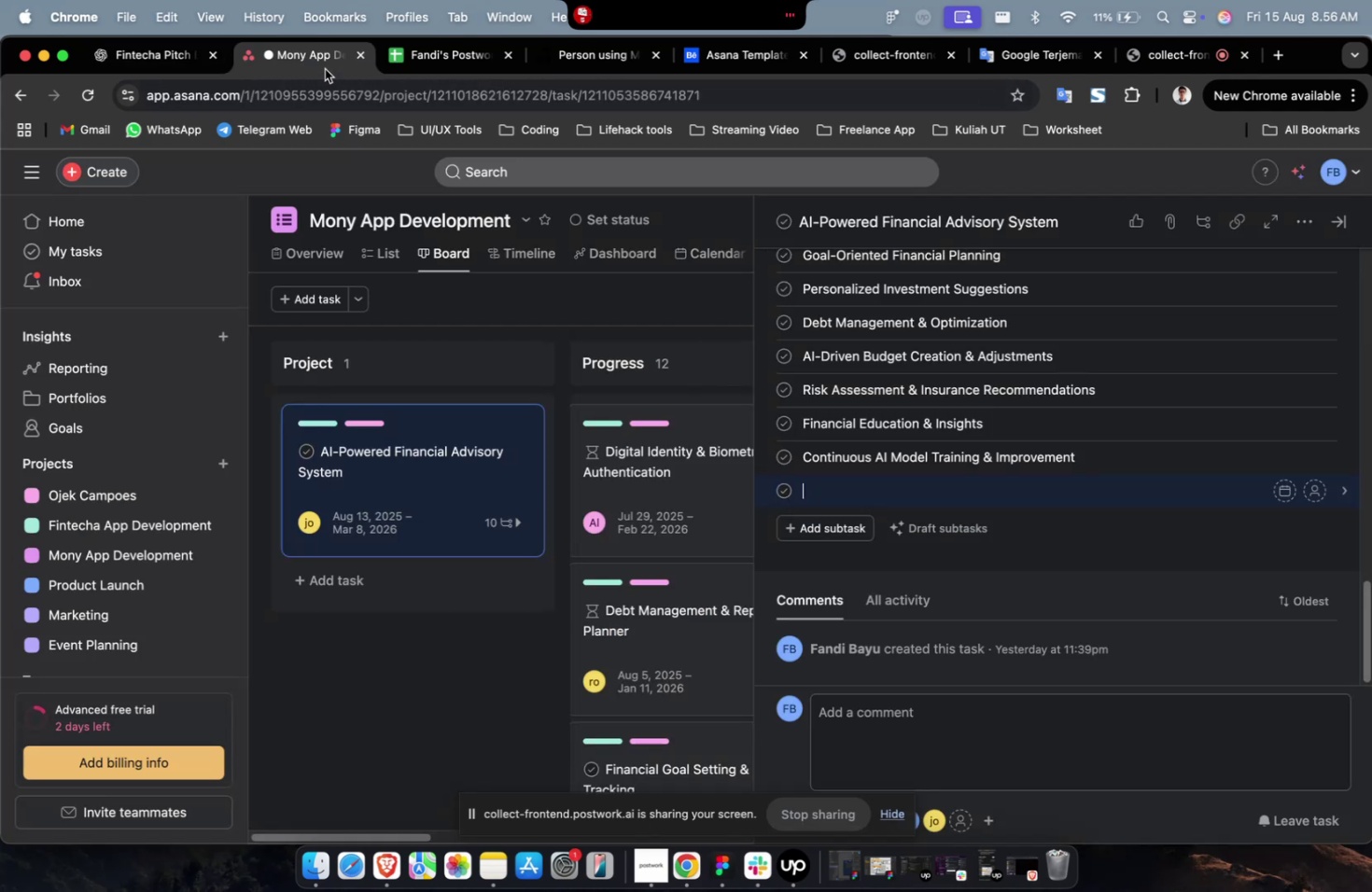 
key(Meta+CommandLeft)
 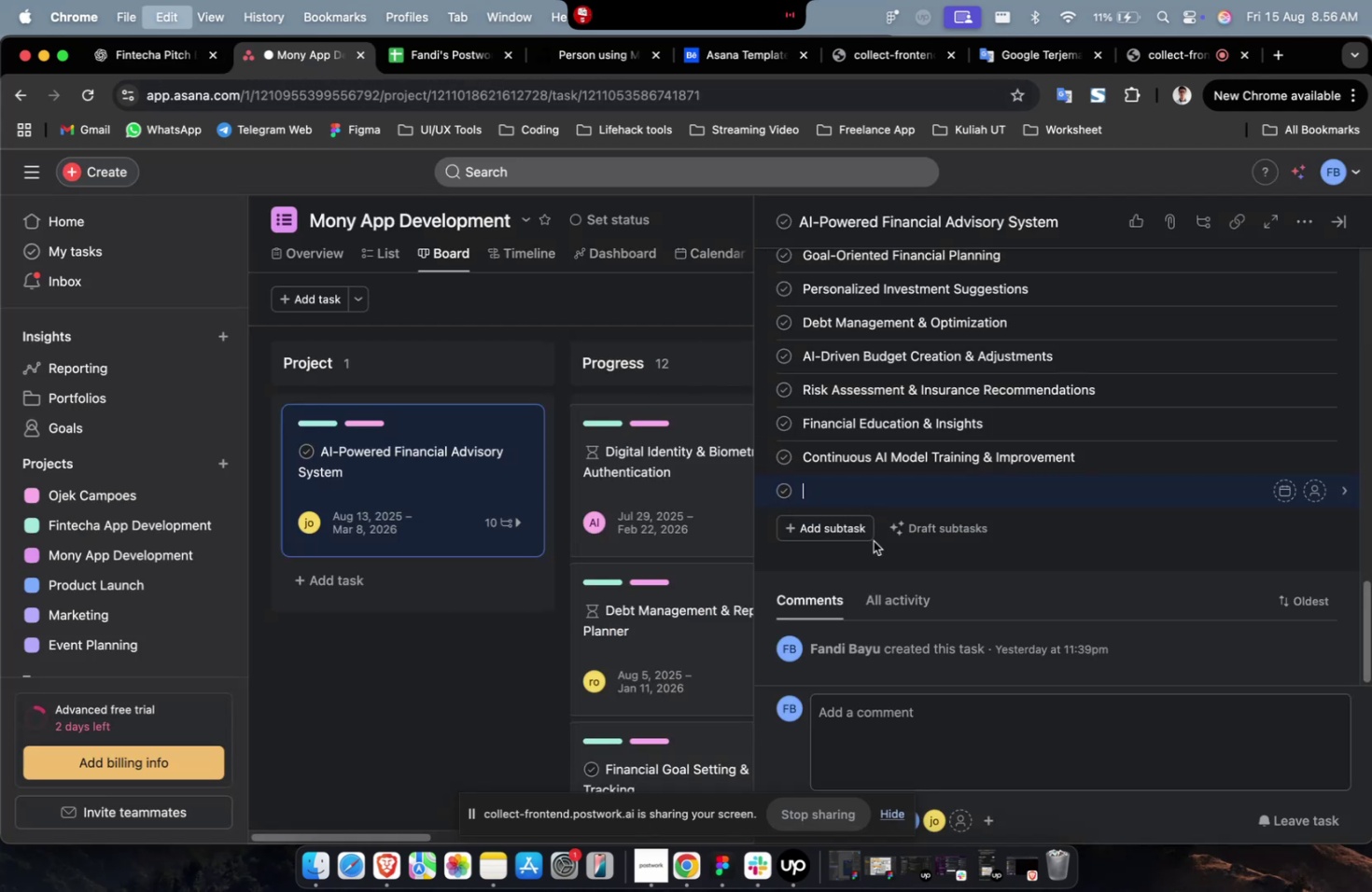 
key(Meta+V)
 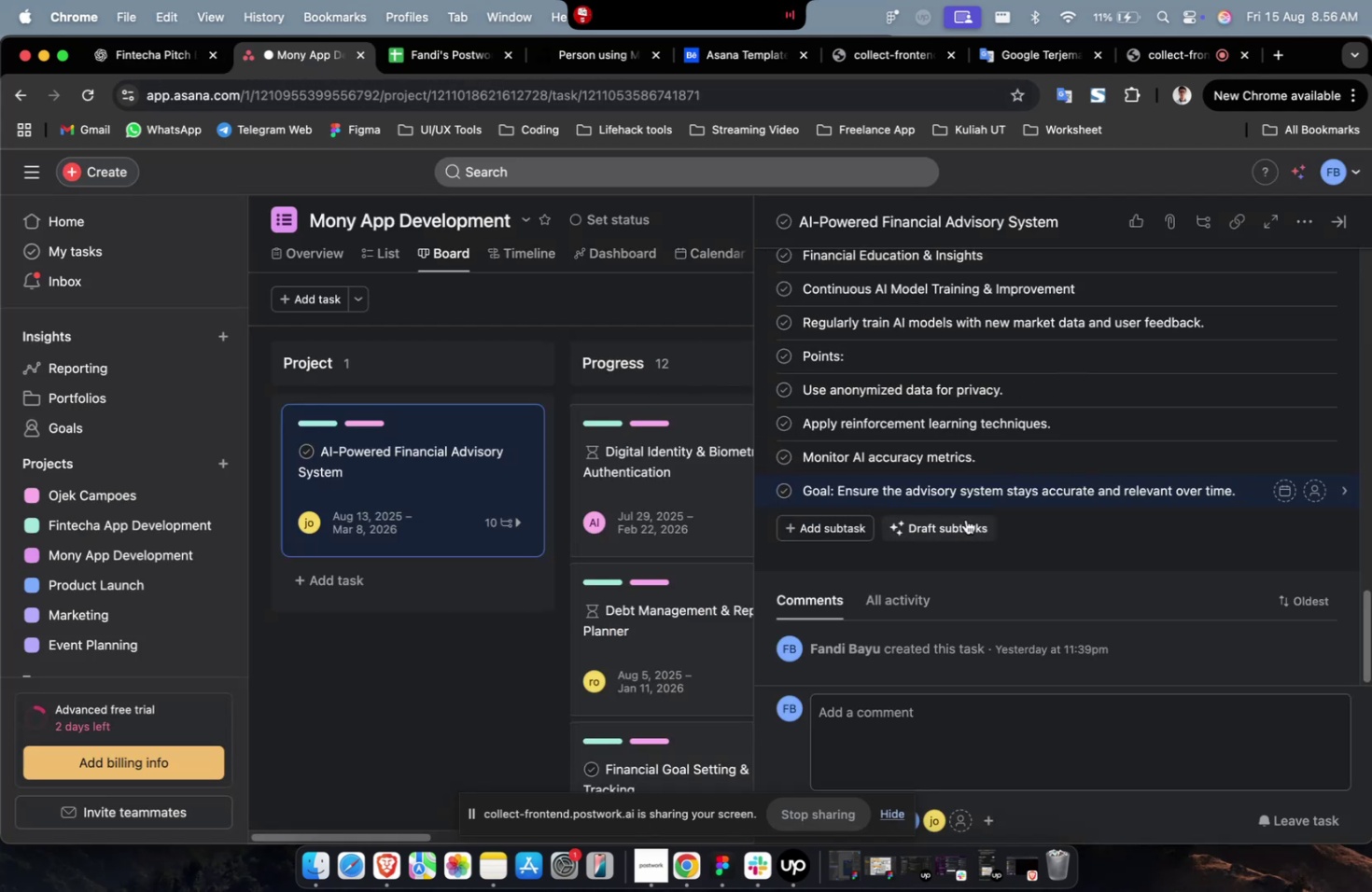 
key(Meta+CommandLeft)
 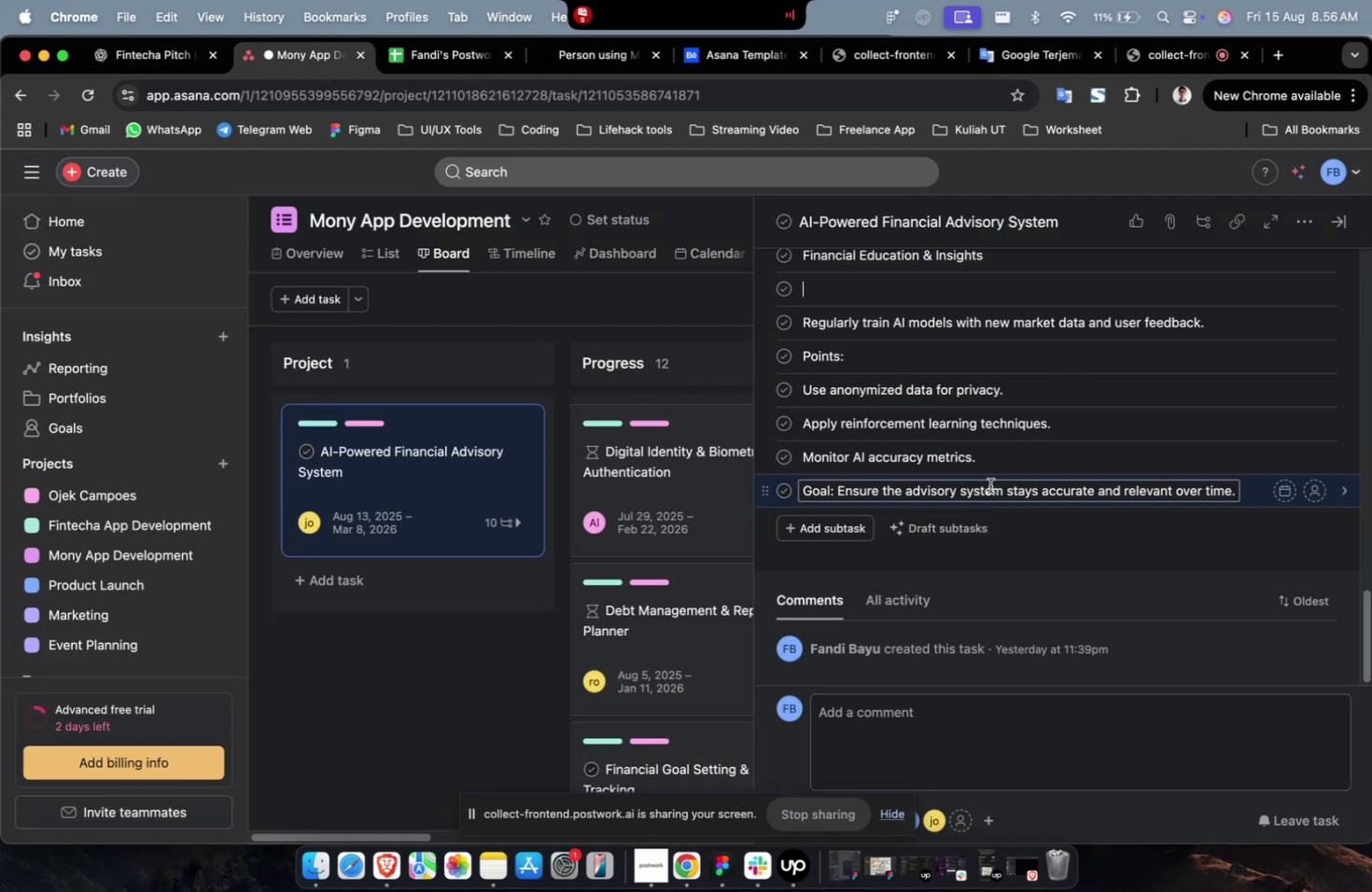 
key(Meta+Z)
 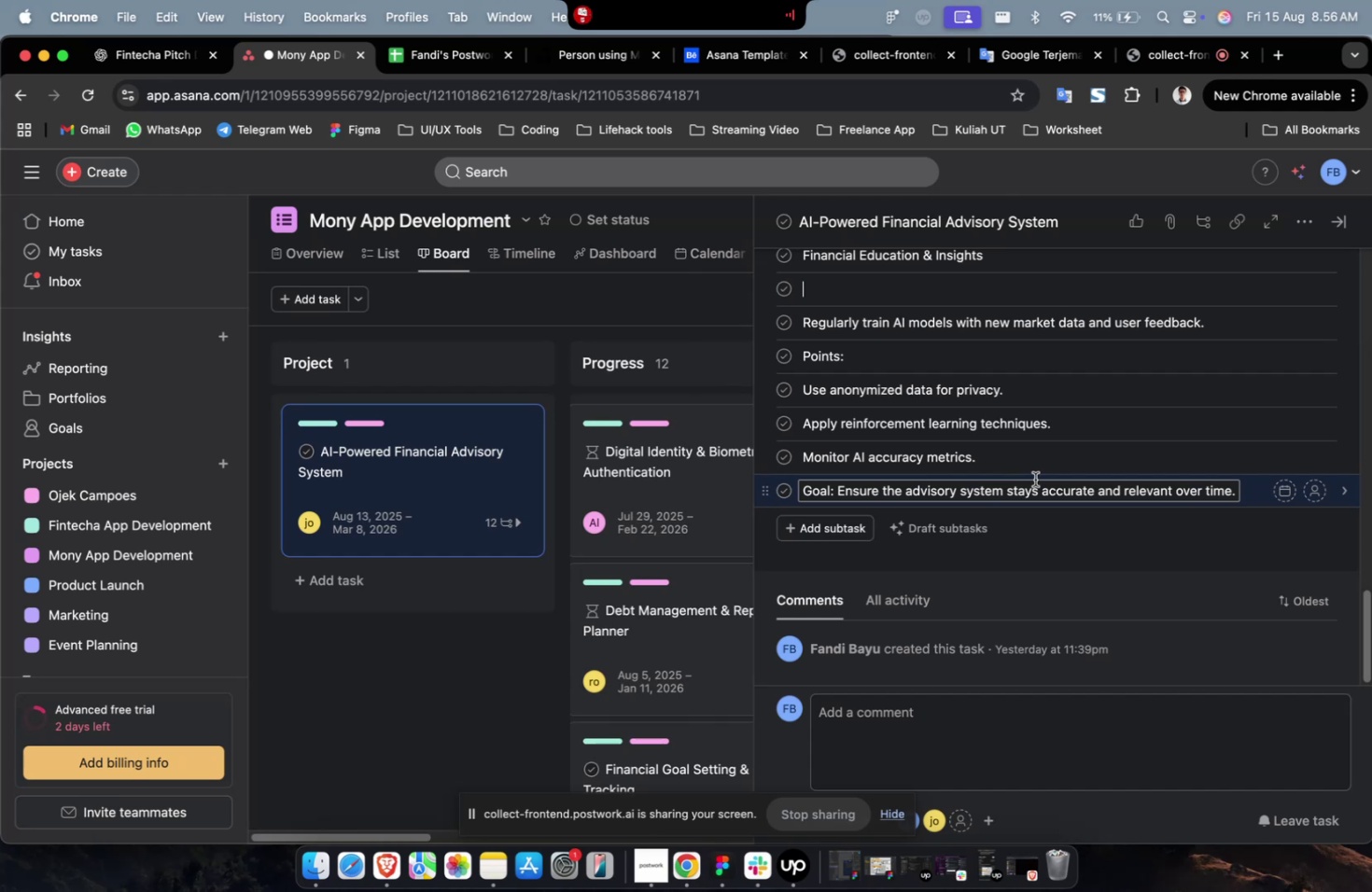 
key(Meta+CommandLeft)
 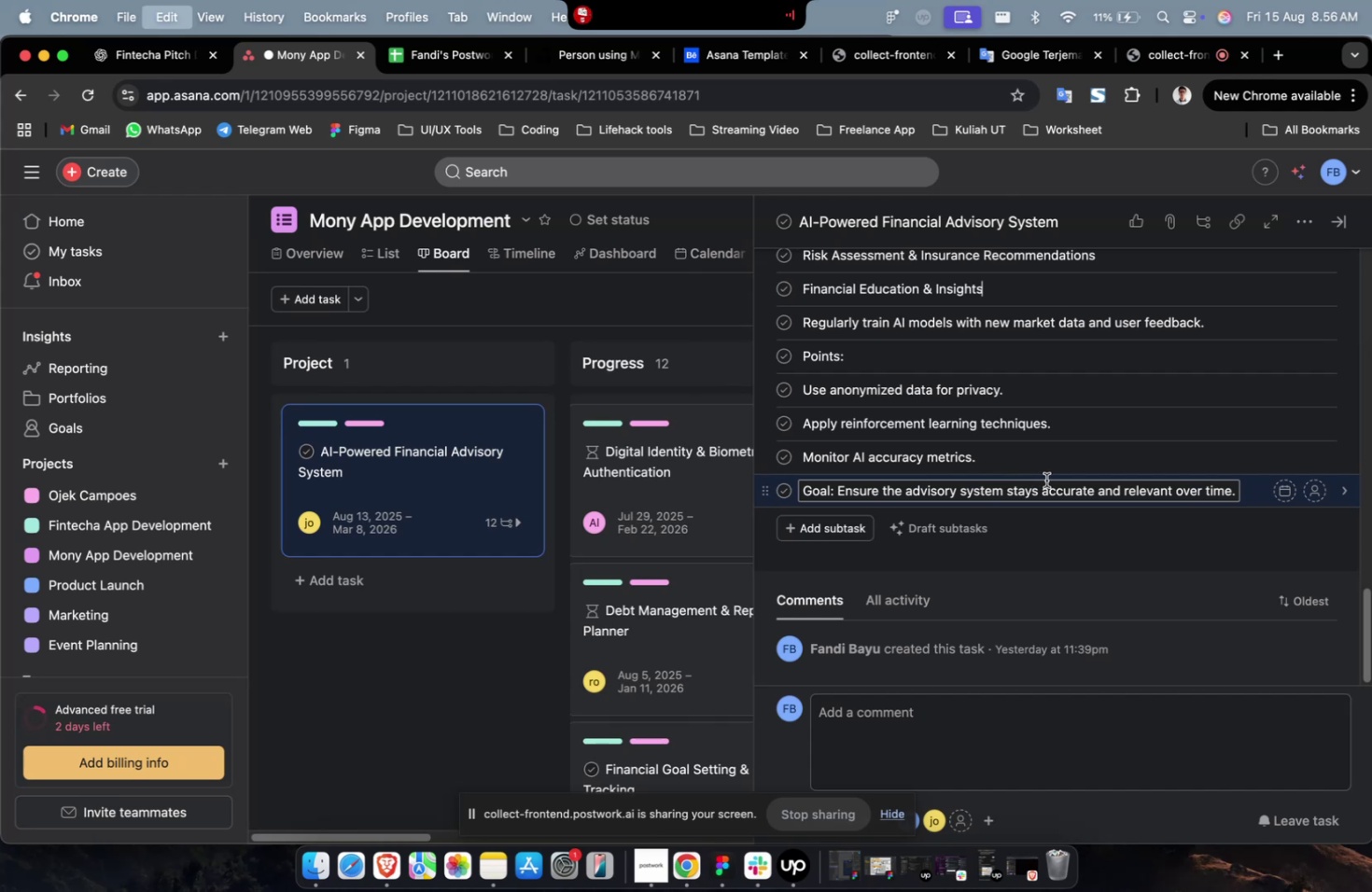 
key(Meta+Z)
 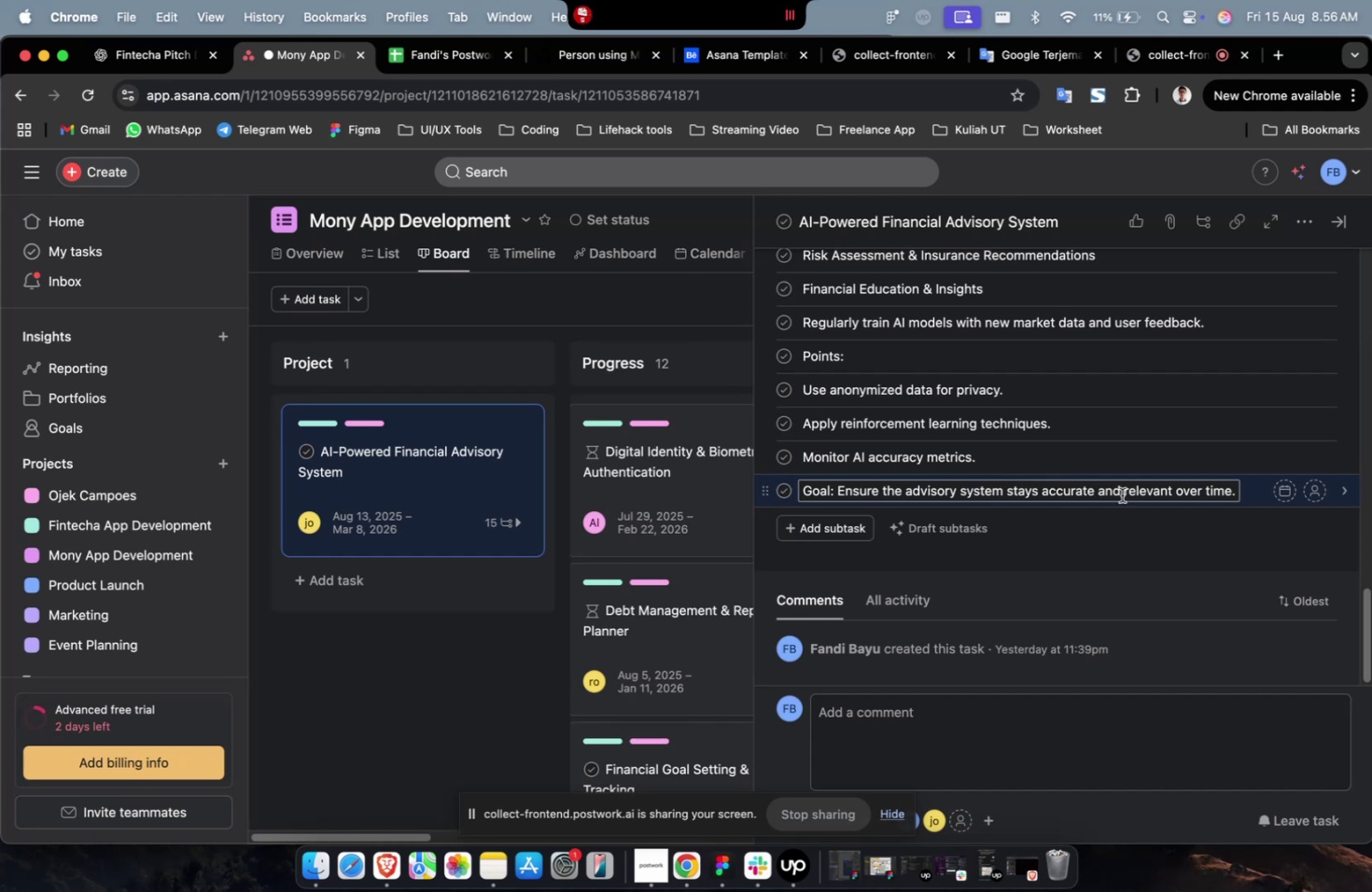 
key(Meta+CommandLeft)
 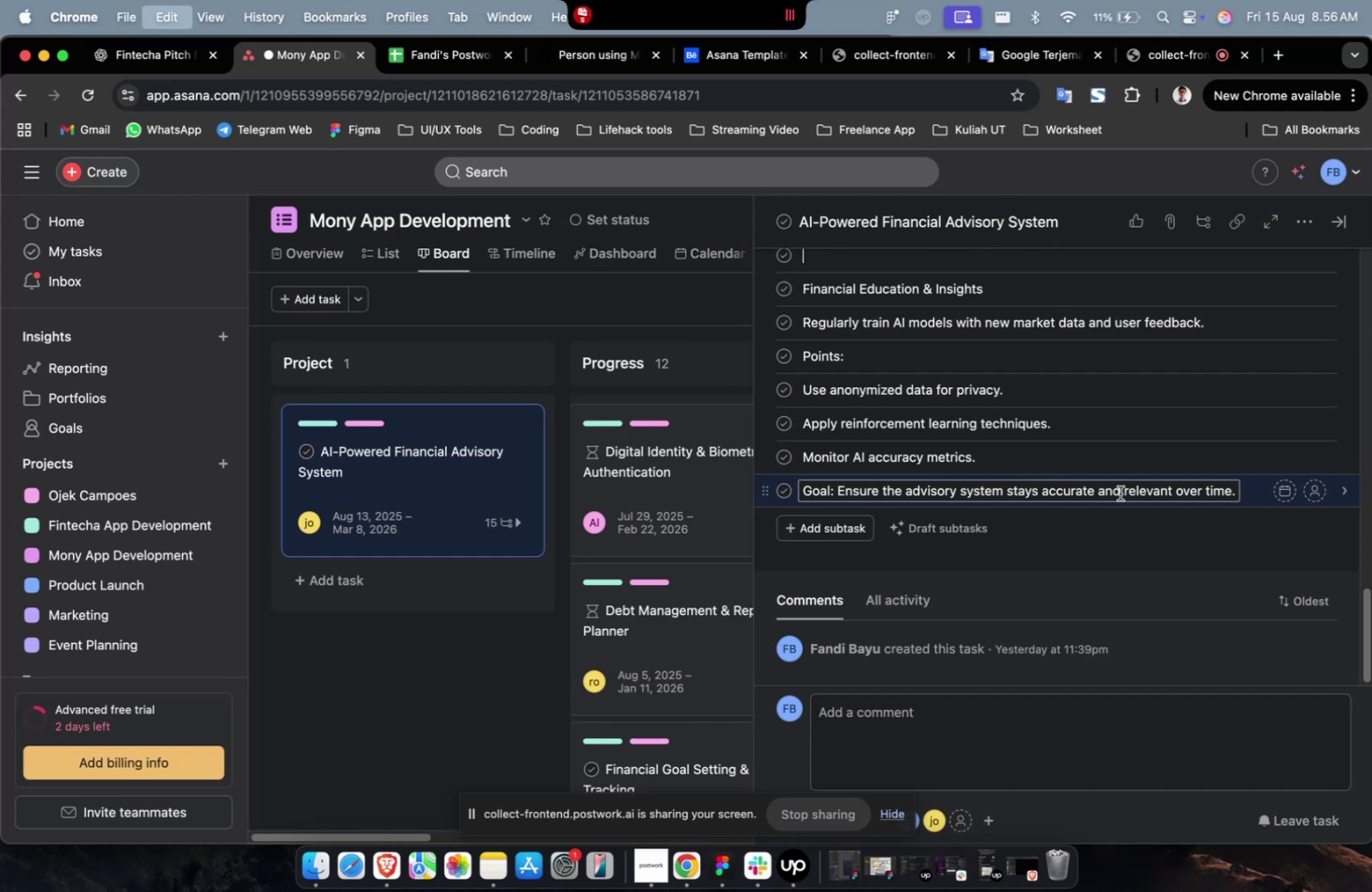 
key(Meta+Z)
 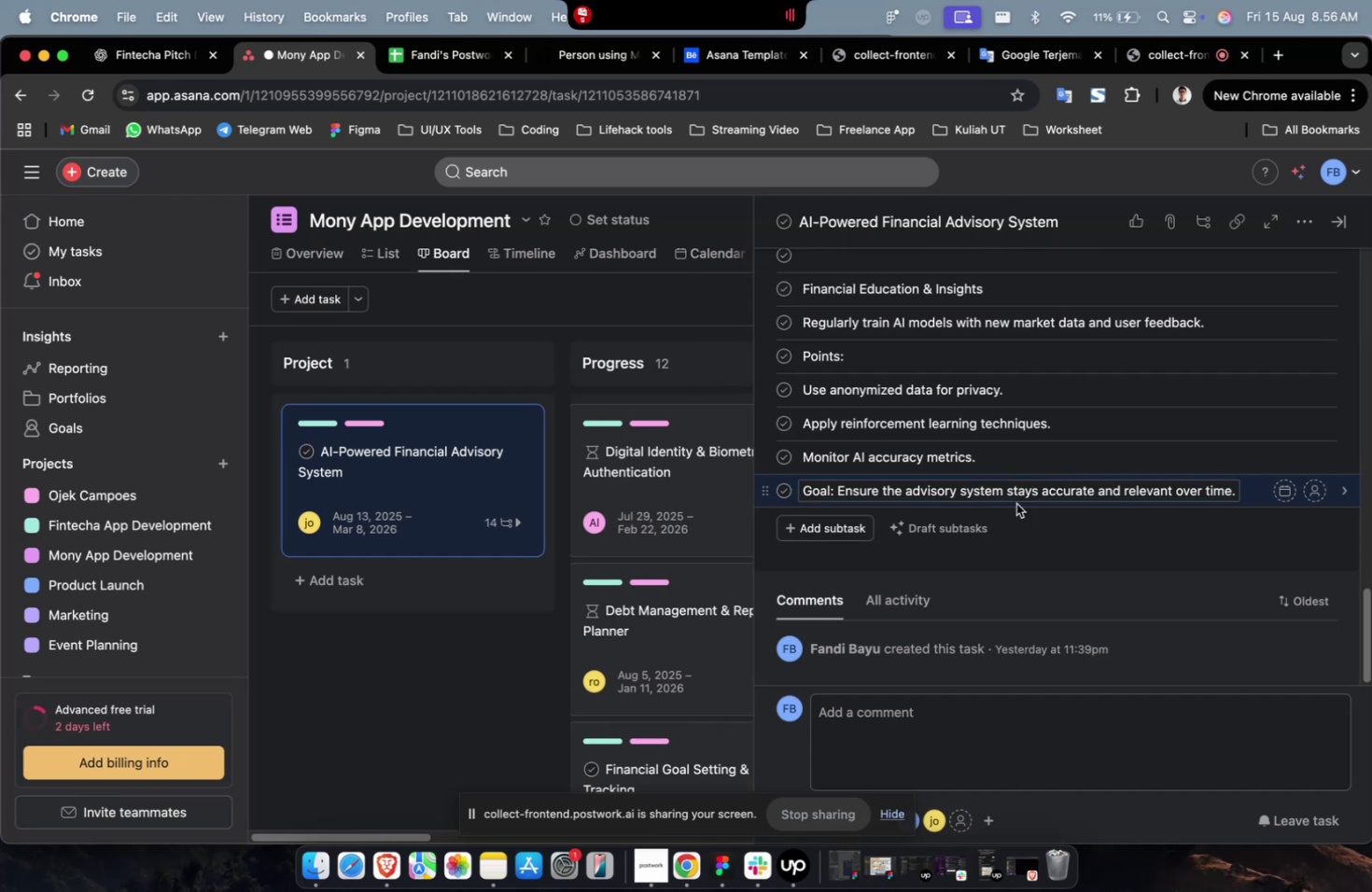 
scroll: coordinate [1008, 506], scroll_direction: up, amount: 4.0
 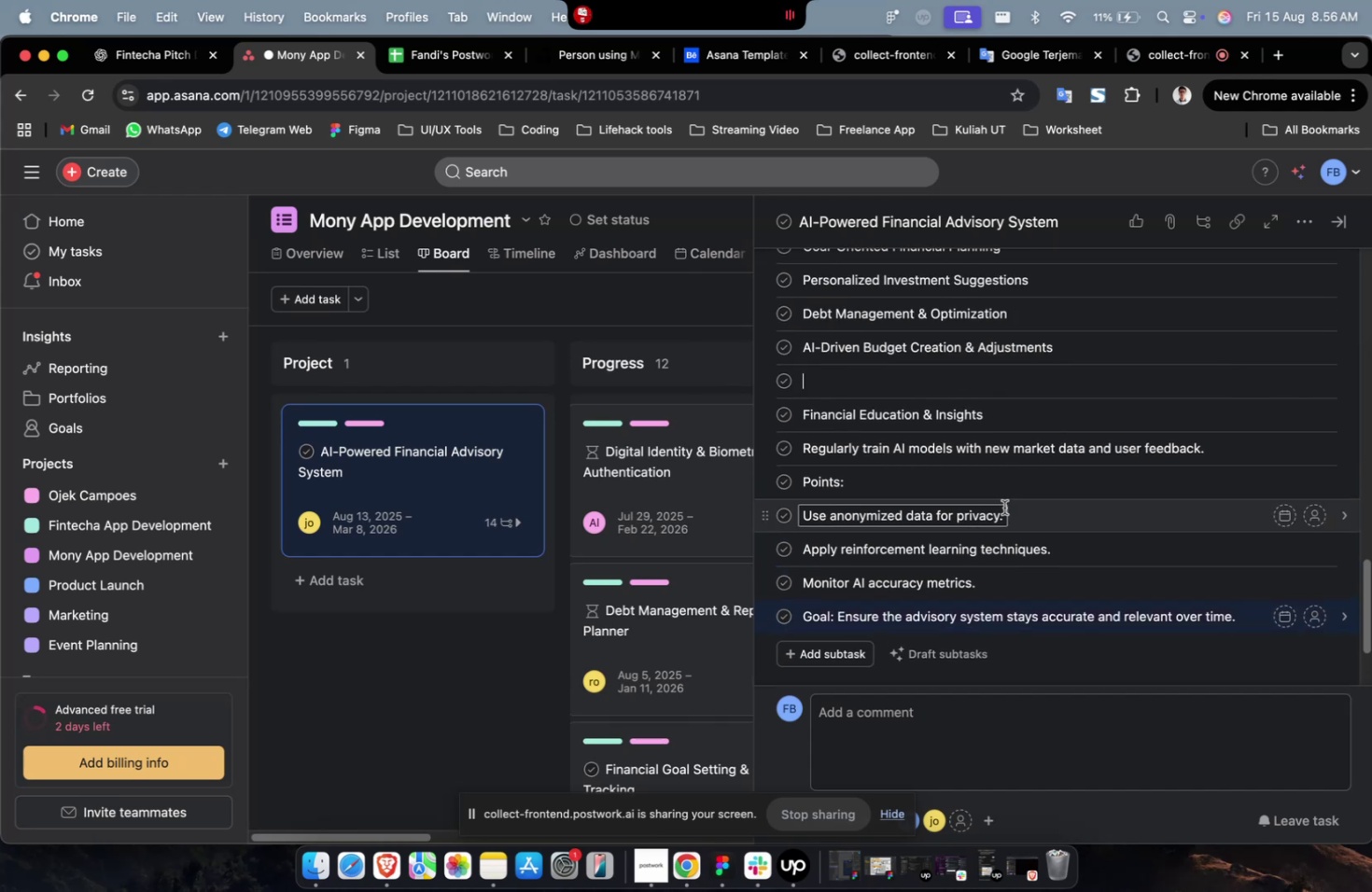 
key(Meta+CommandLeft)
 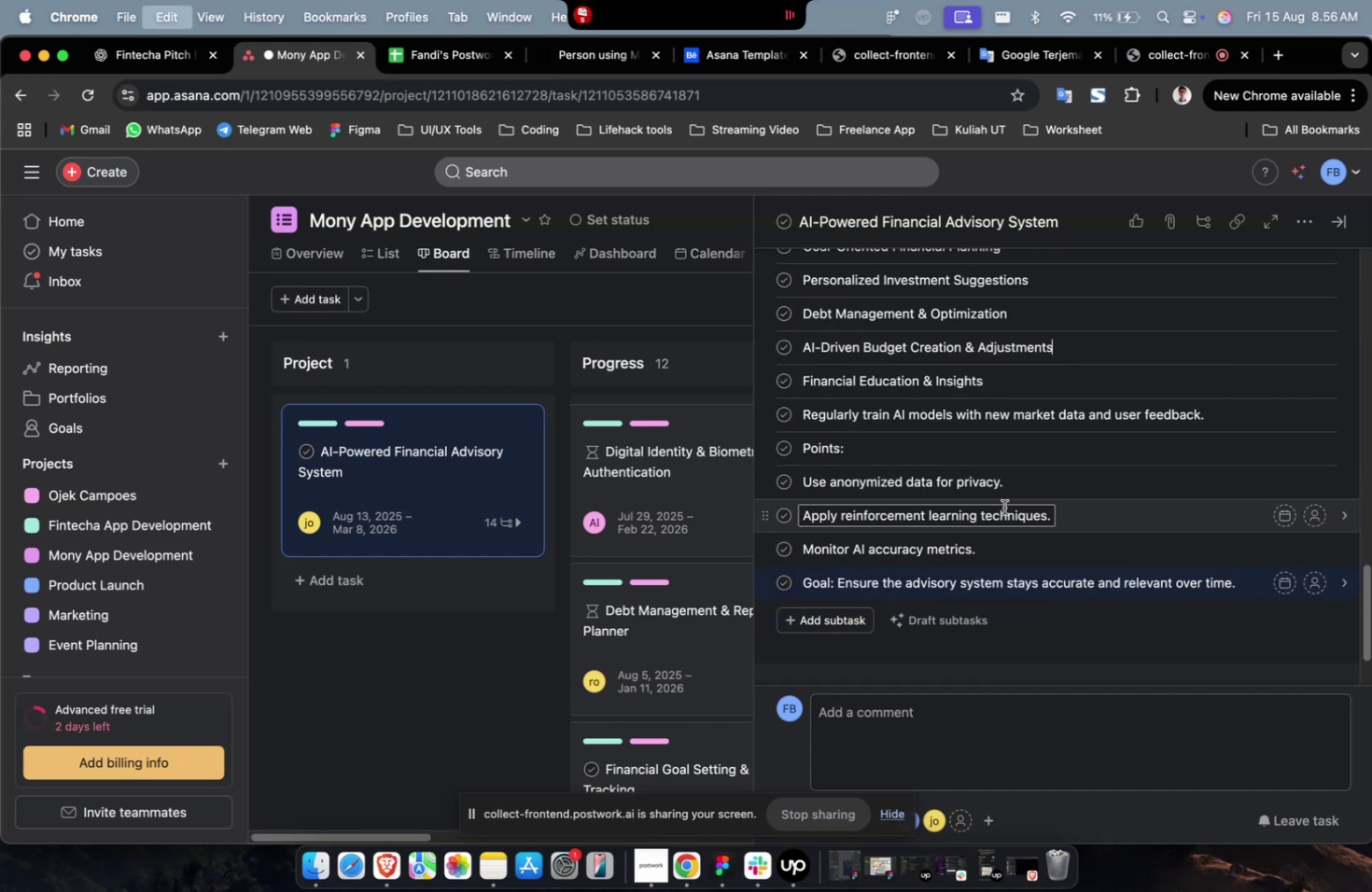 
key(Meta+Z)
 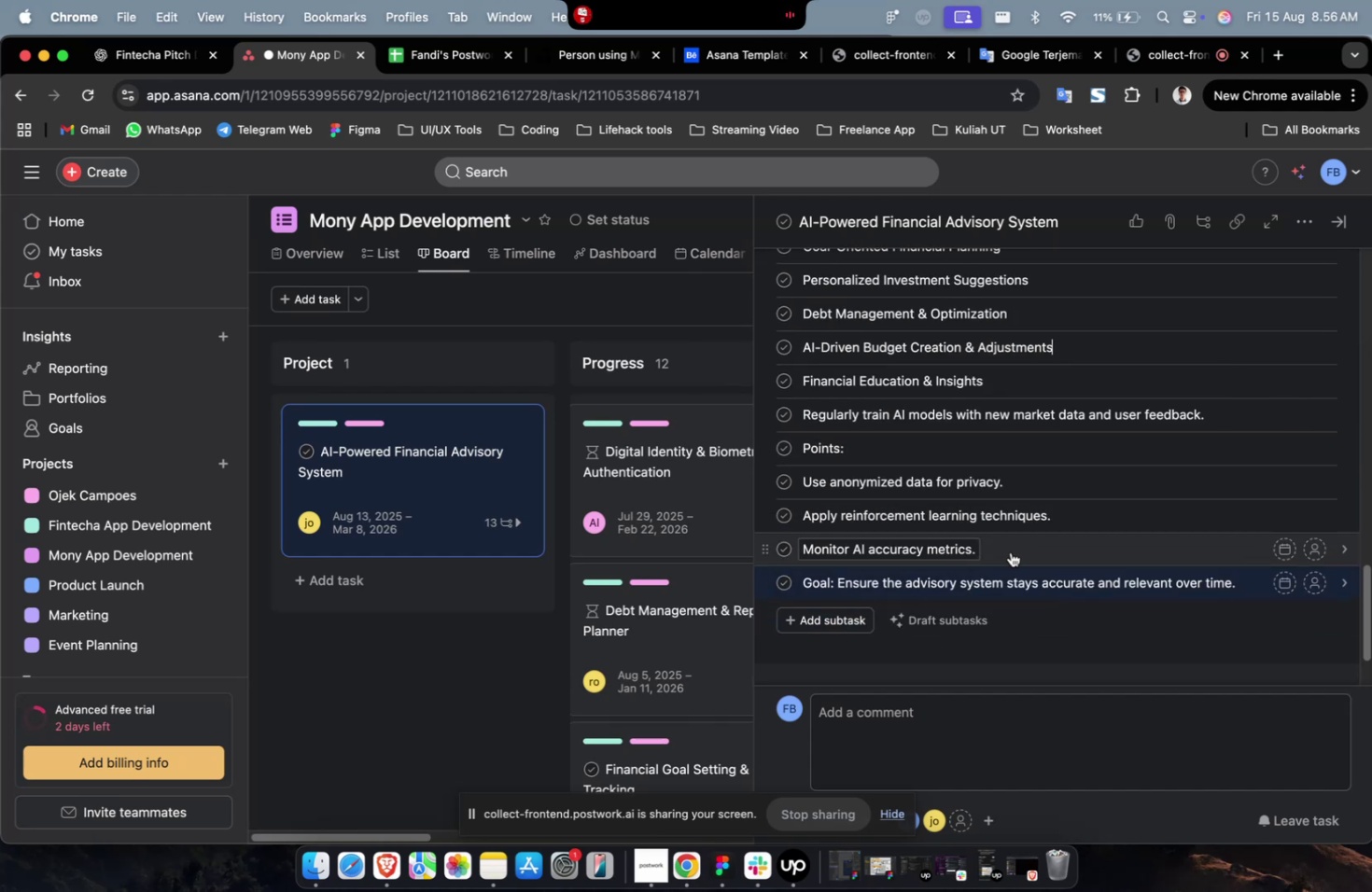 
left_click([1015, 578])
 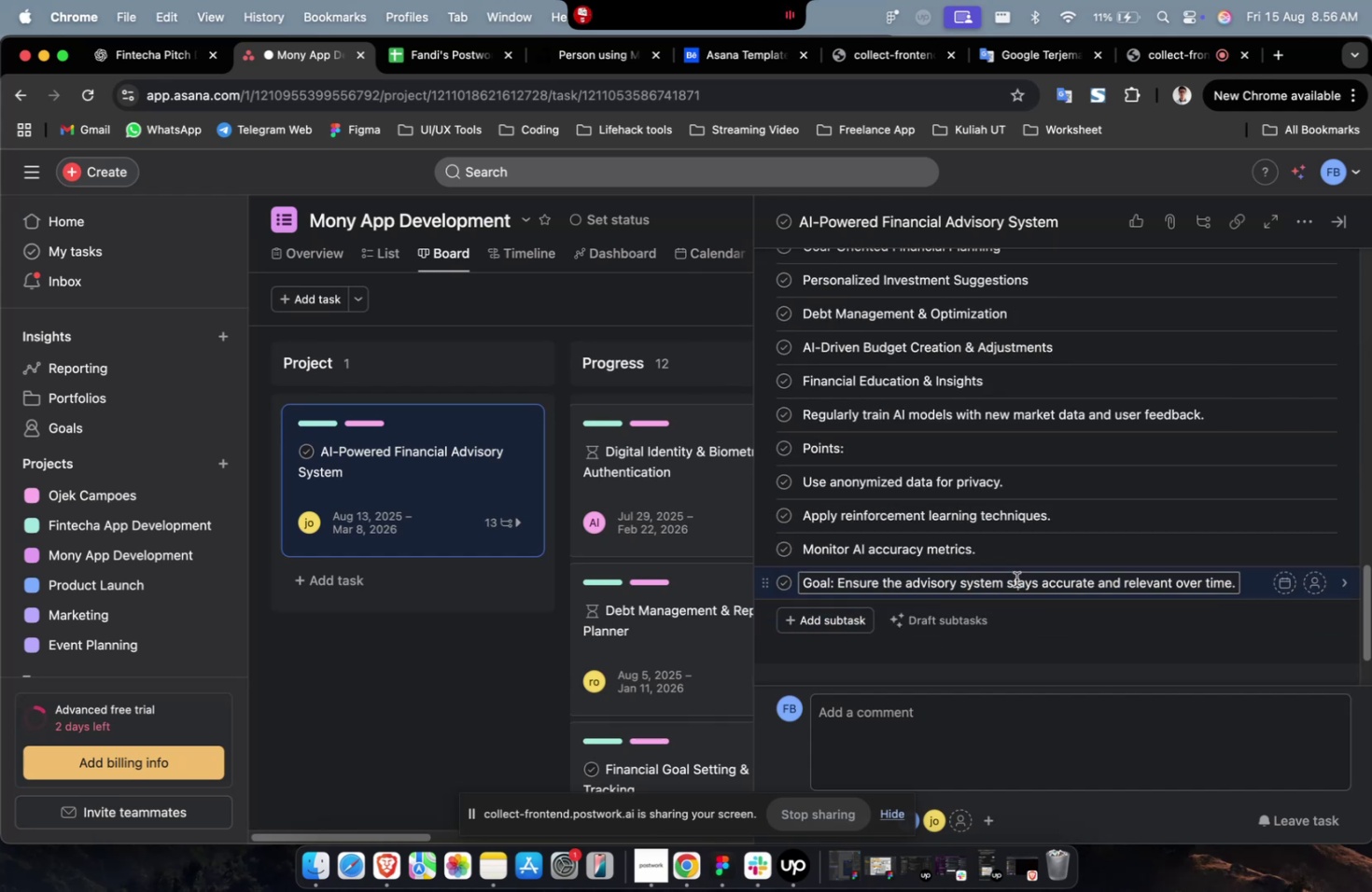 
key(Meta+CommandLeft)
 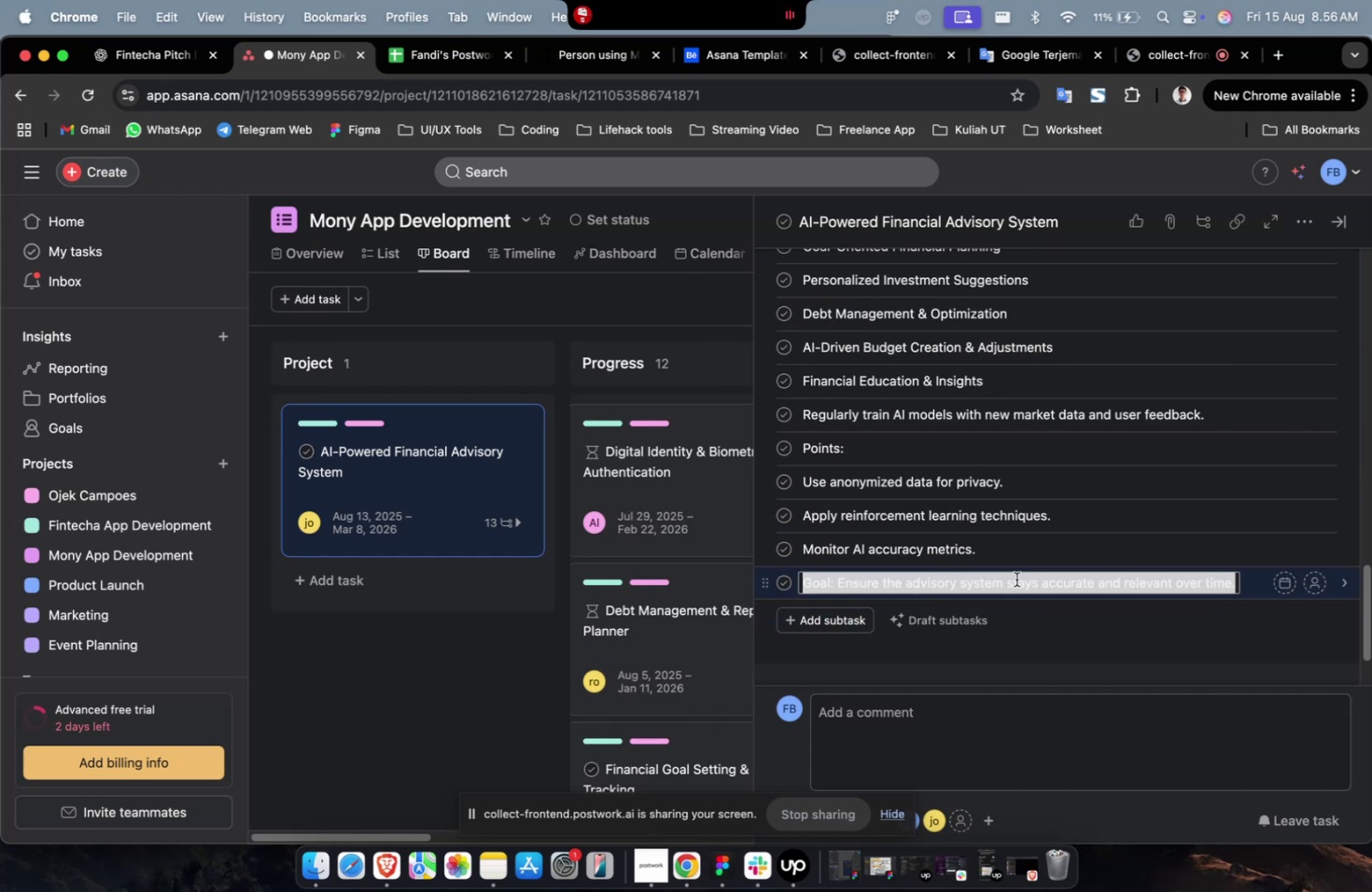 
key(Meta+A)
 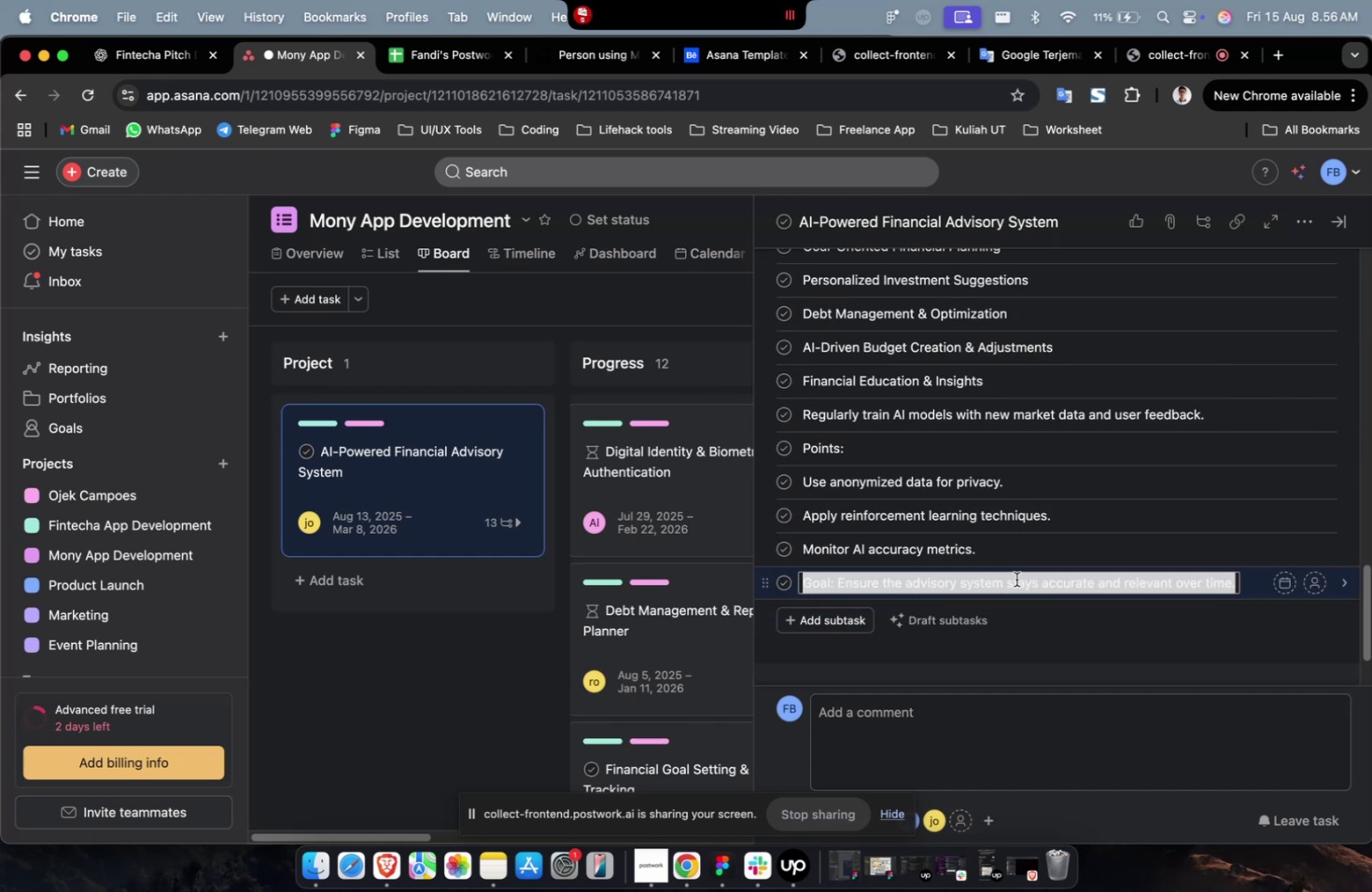 
key(Backspace)
 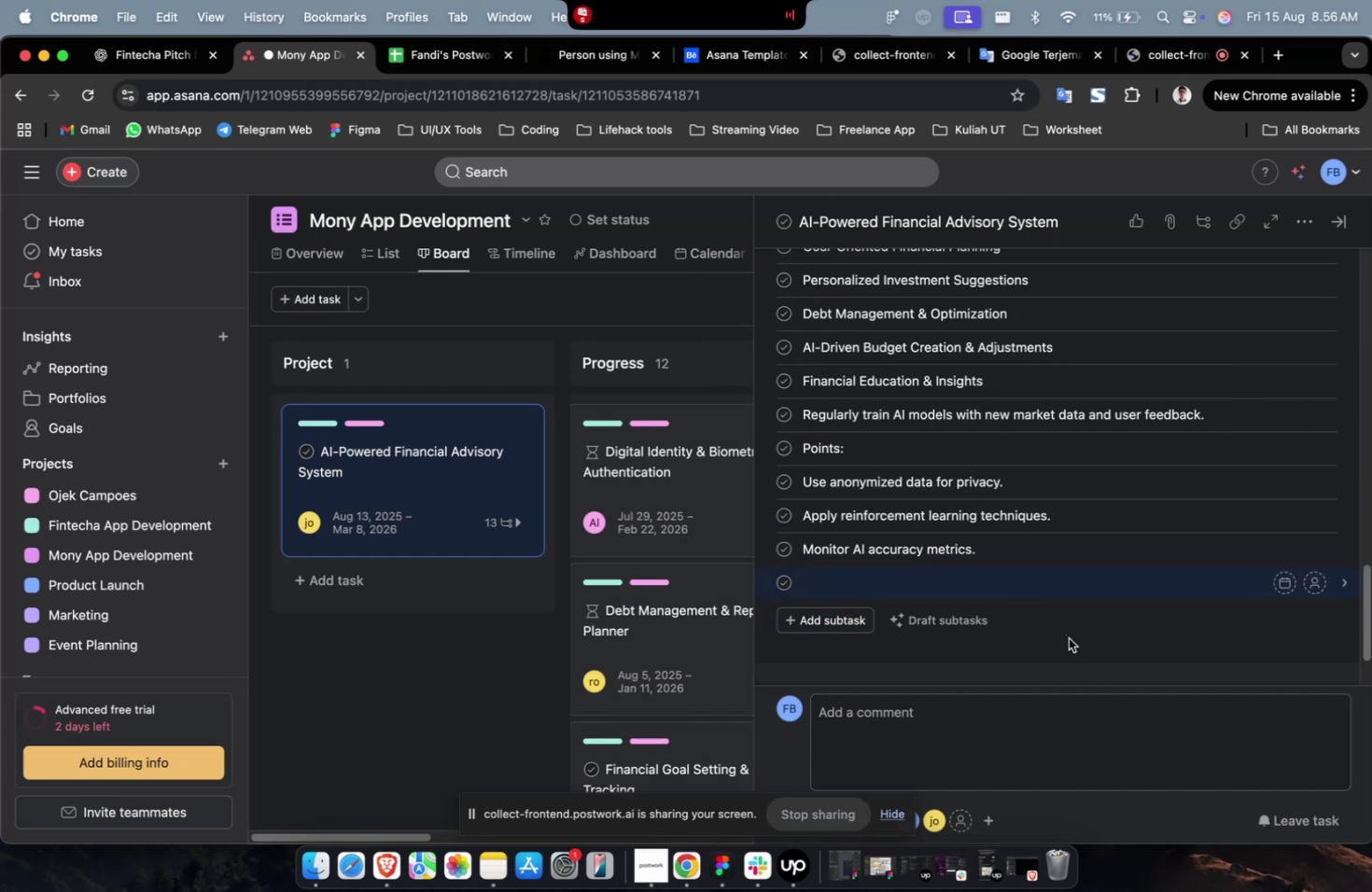 
left_click([1071, 639])
 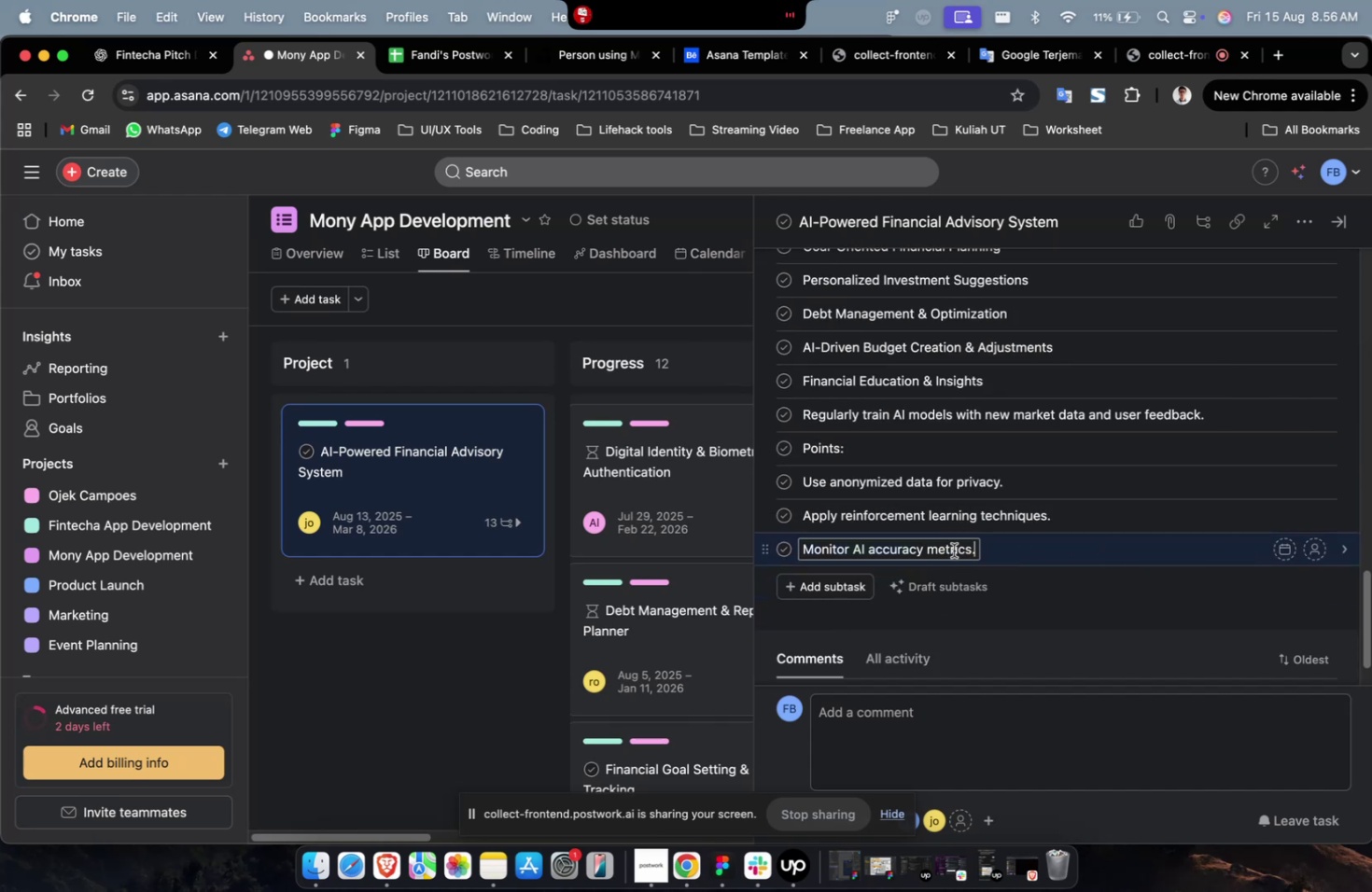 
left_click([945, 550])
 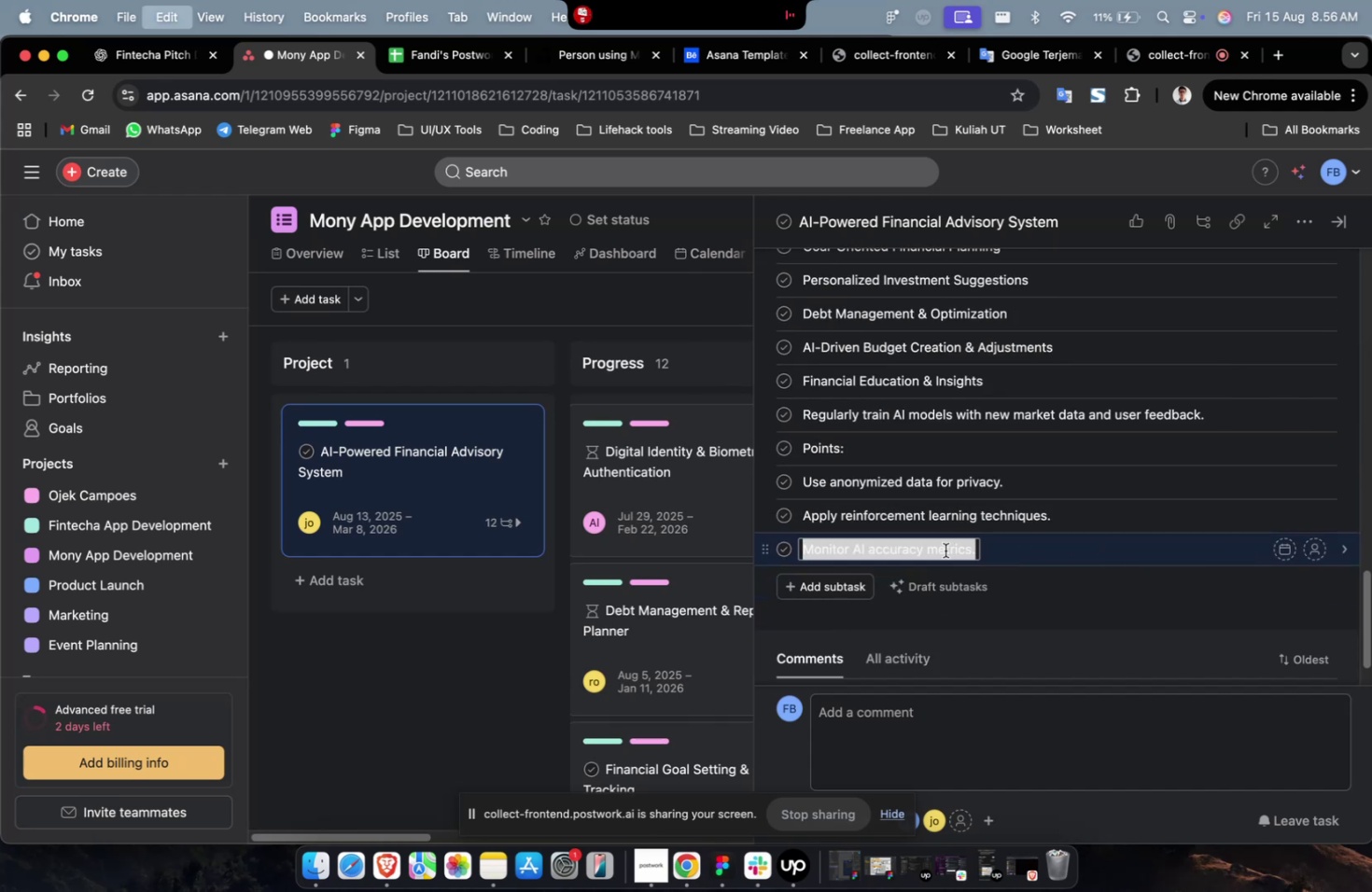 
key(Meta+CommandLeft)
 